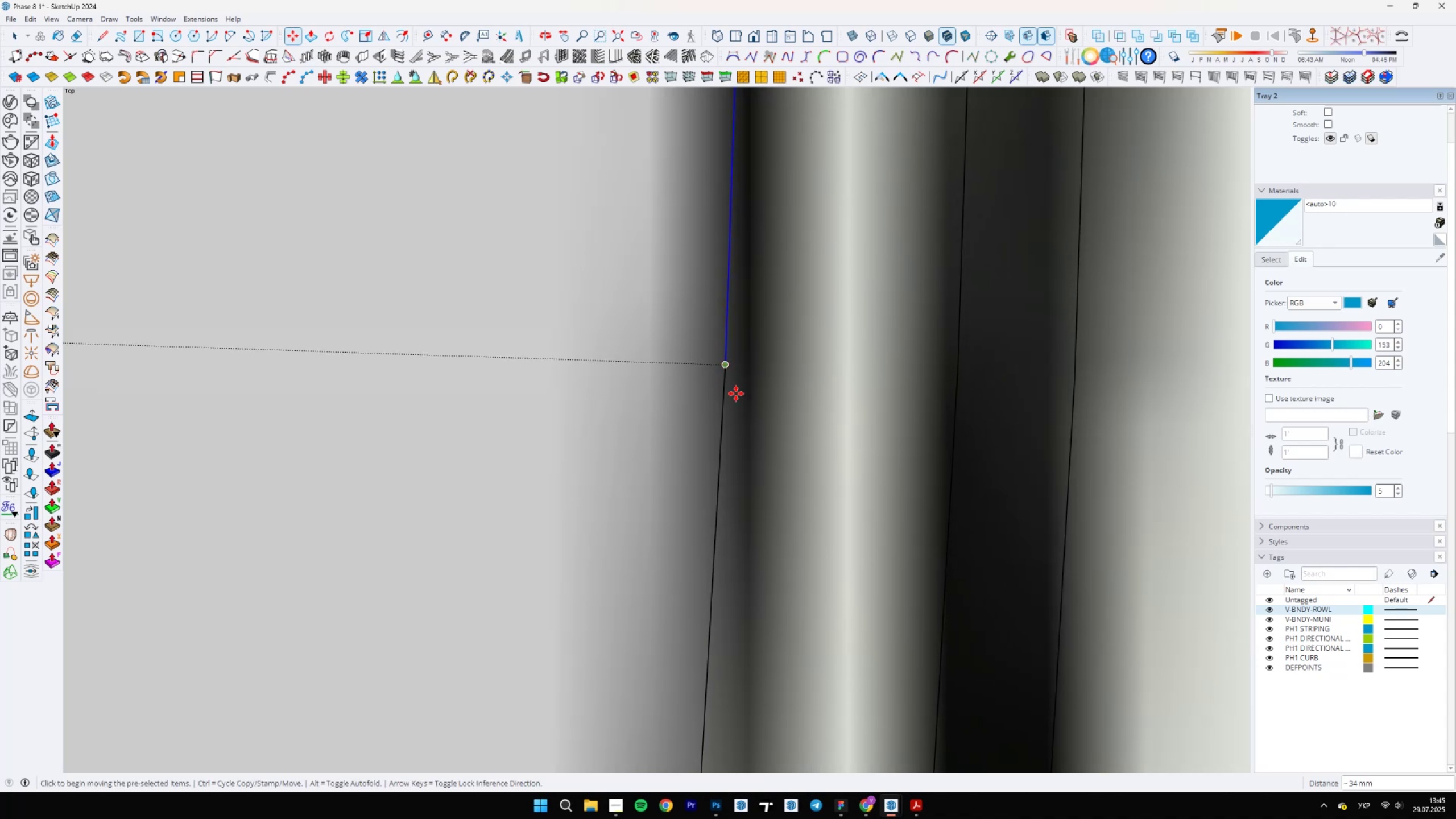 
scroll: coordinate [720, 582], scroll_direction: down, amount: 26.0
 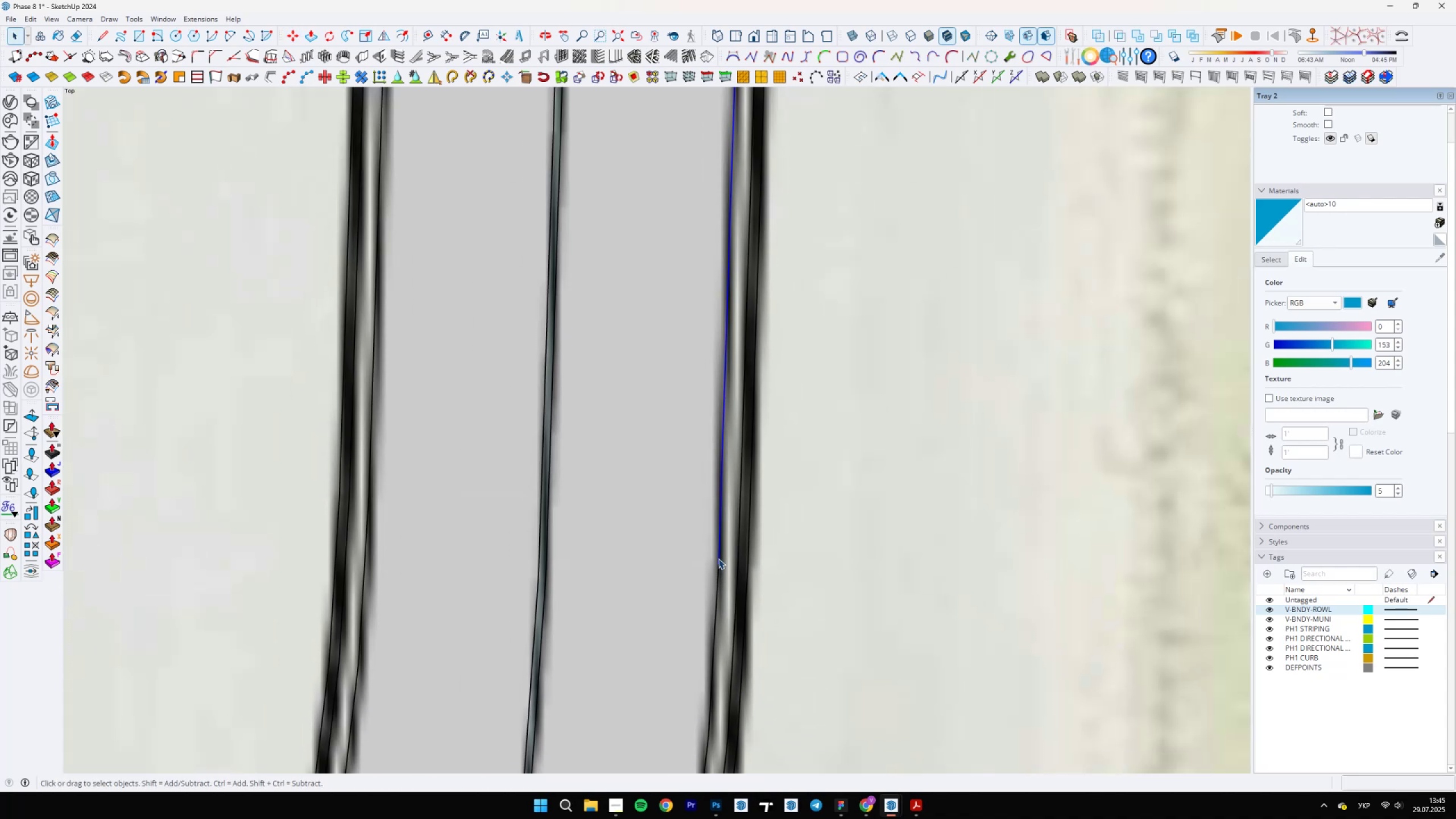 
scroll: coordinate [855, 314], scroll_direction: up, amount: 15.0
 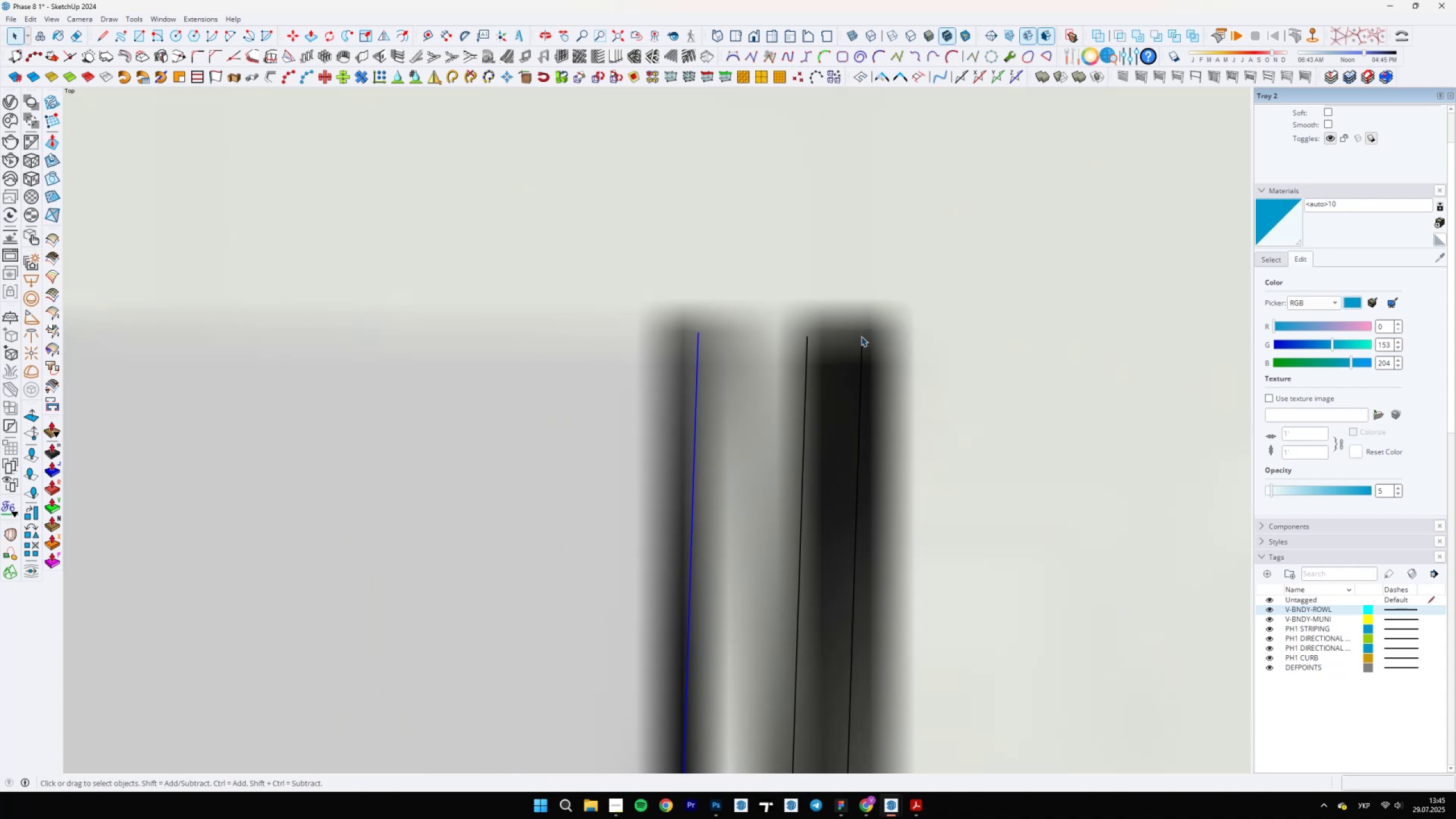 
key(L)
 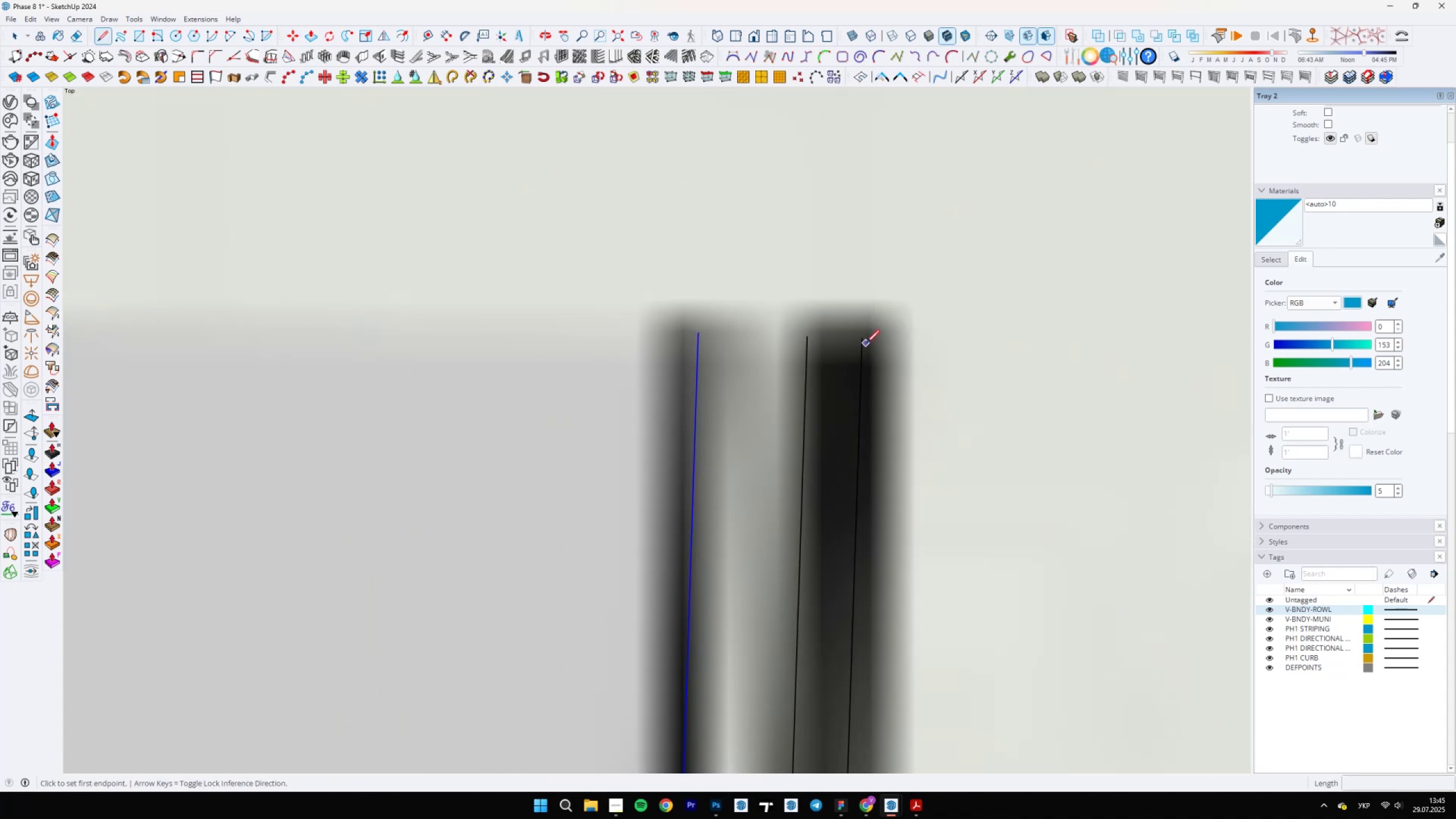 
left_click([863, 342])
 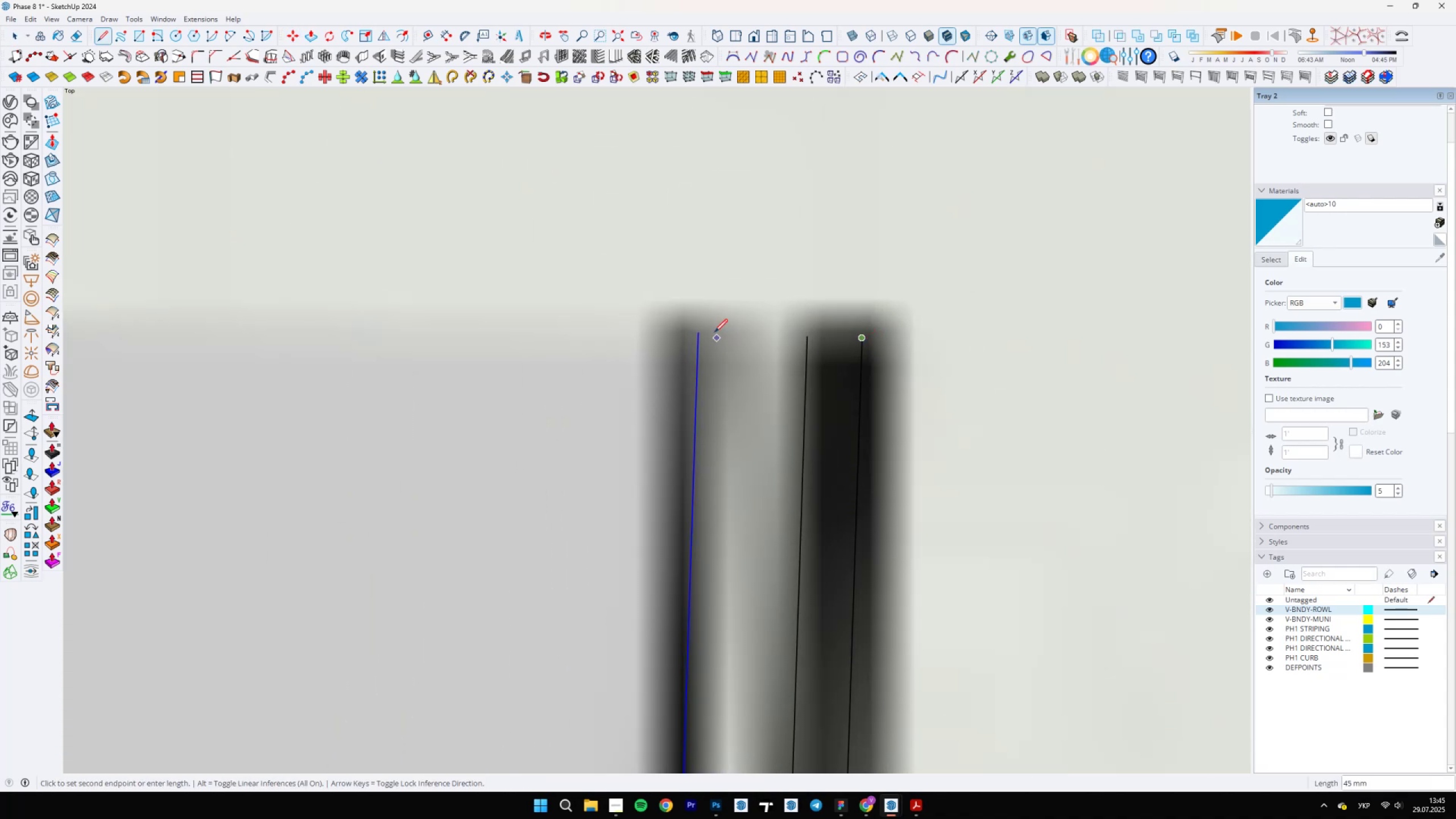 
scroll: coordinate [855, 336], scroll_direction: up, amount: 13.0
 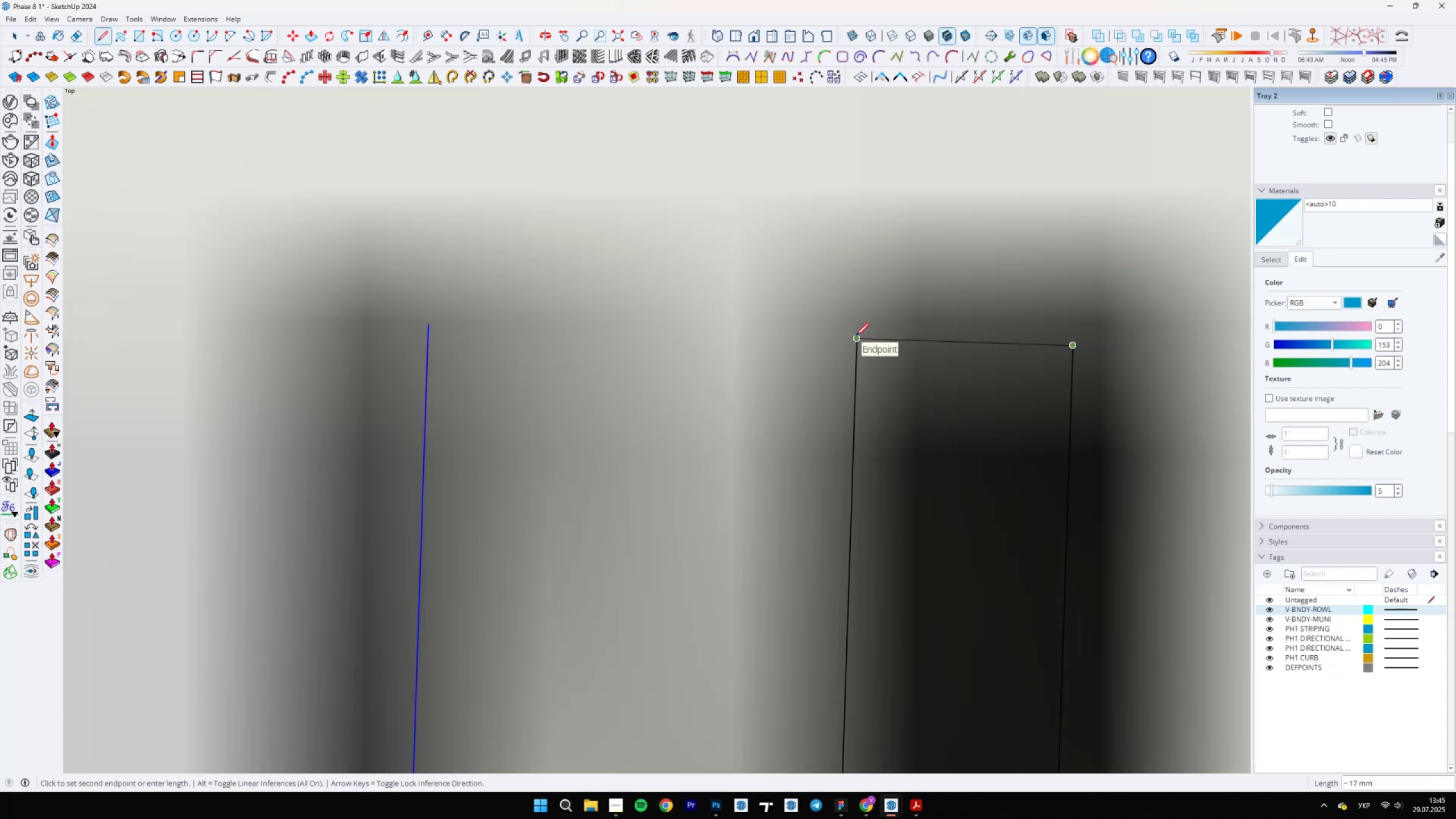 
left_click([855, 336])
 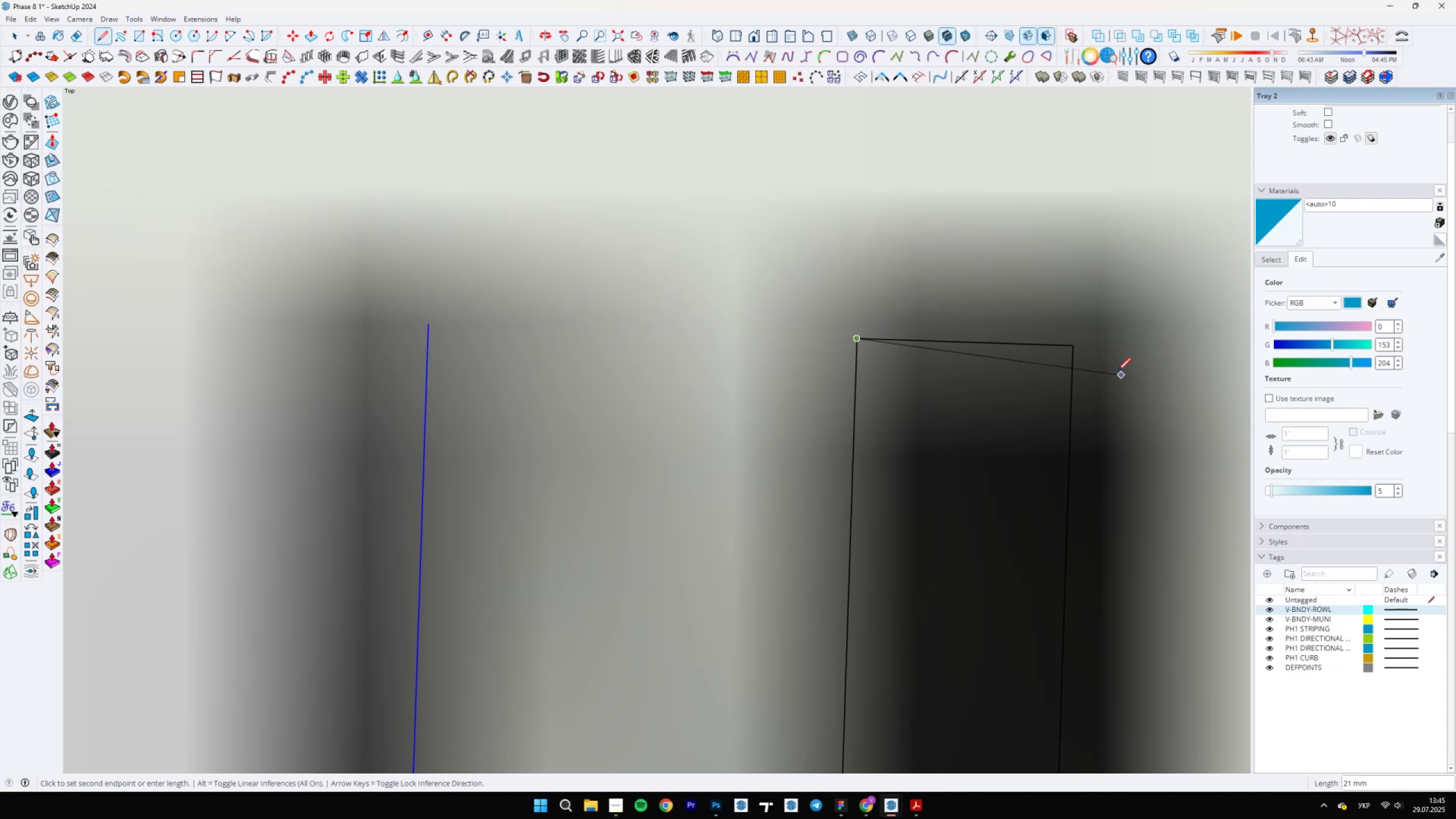 
hold_key(key=ShiftLeft, duration=0.76)
left_click([348, 286])
 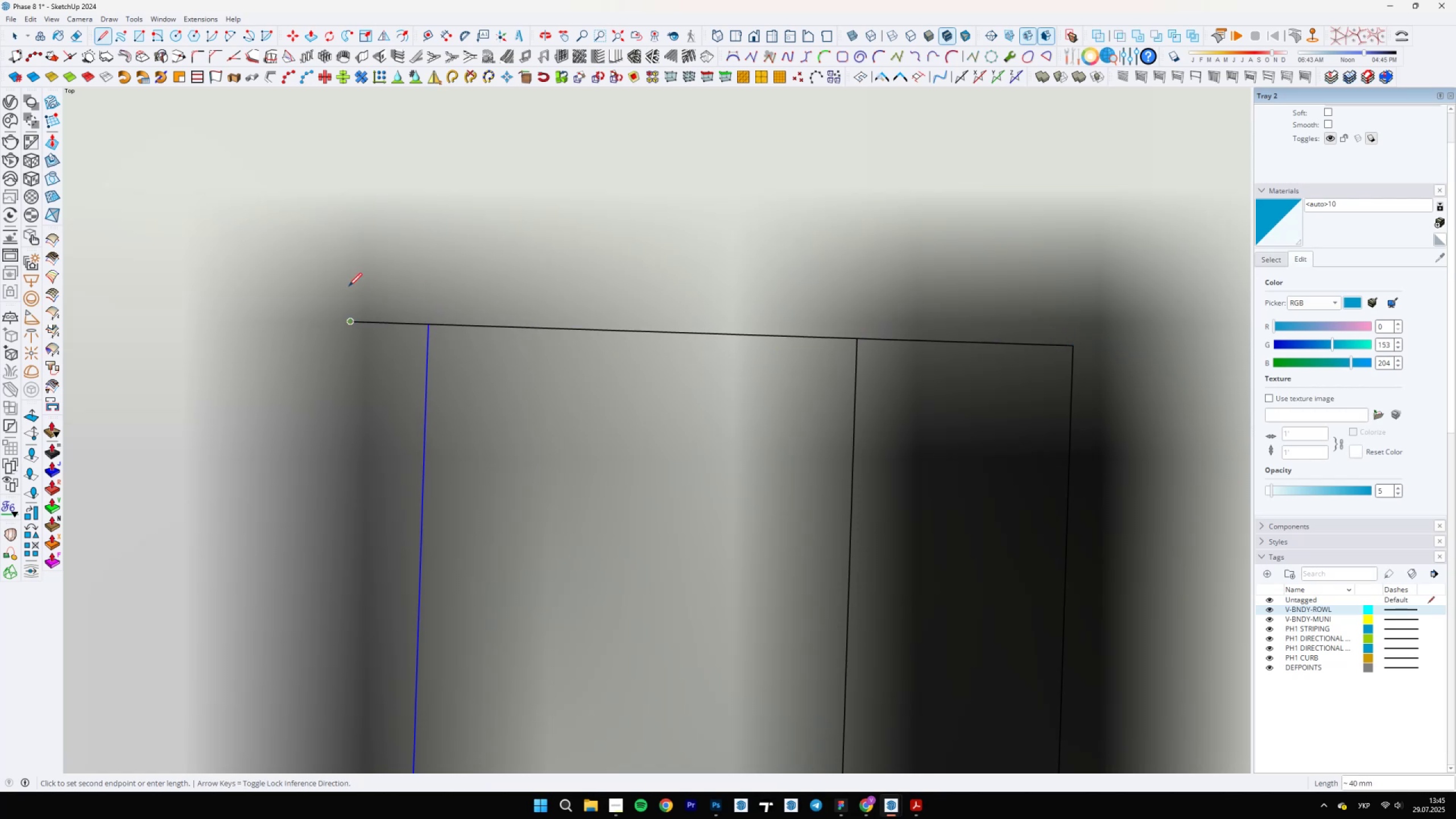 
scroll: coordinate [439, 323], scroll_direction: up, amount: 5.0
 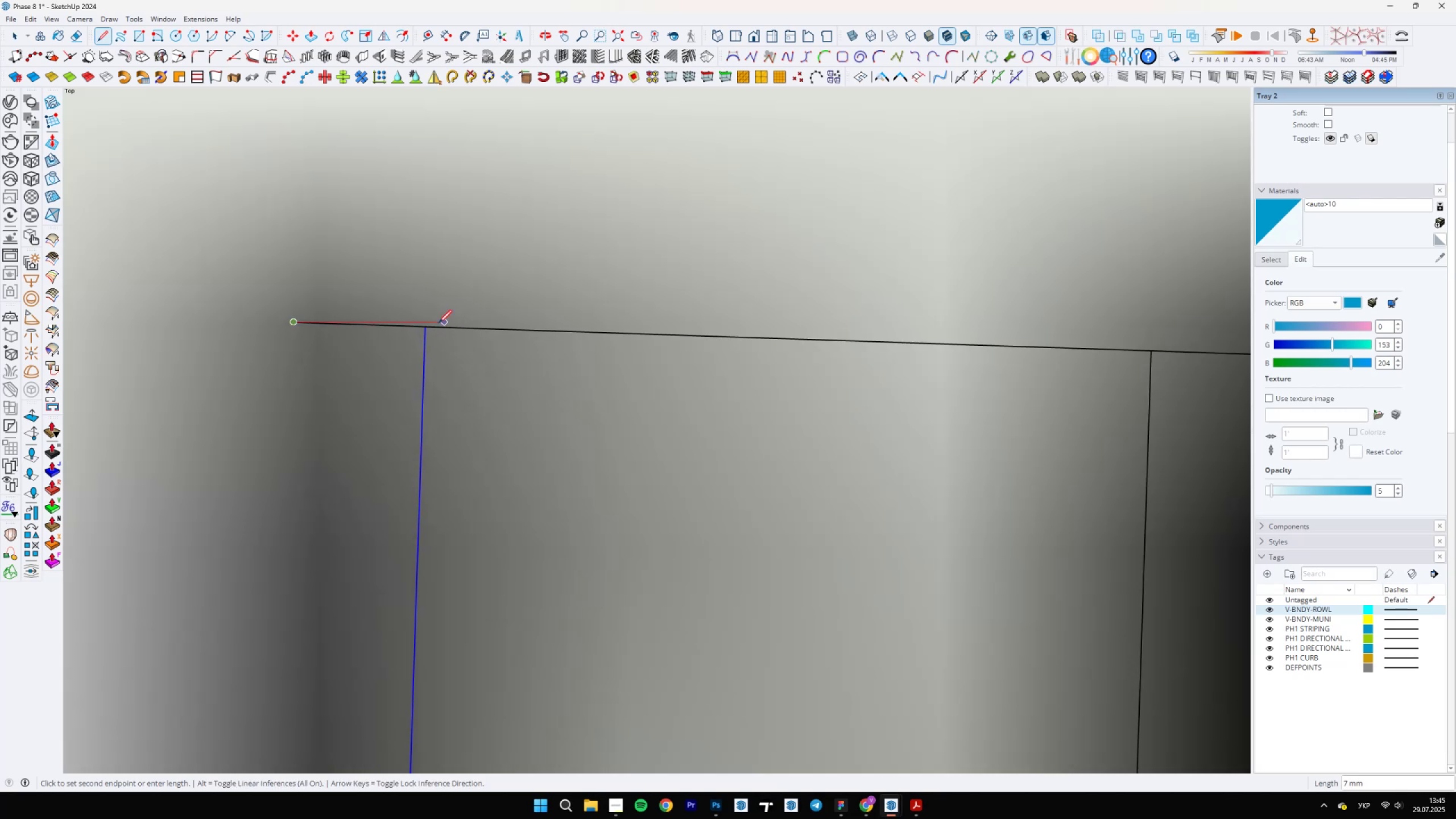 
key(E)
 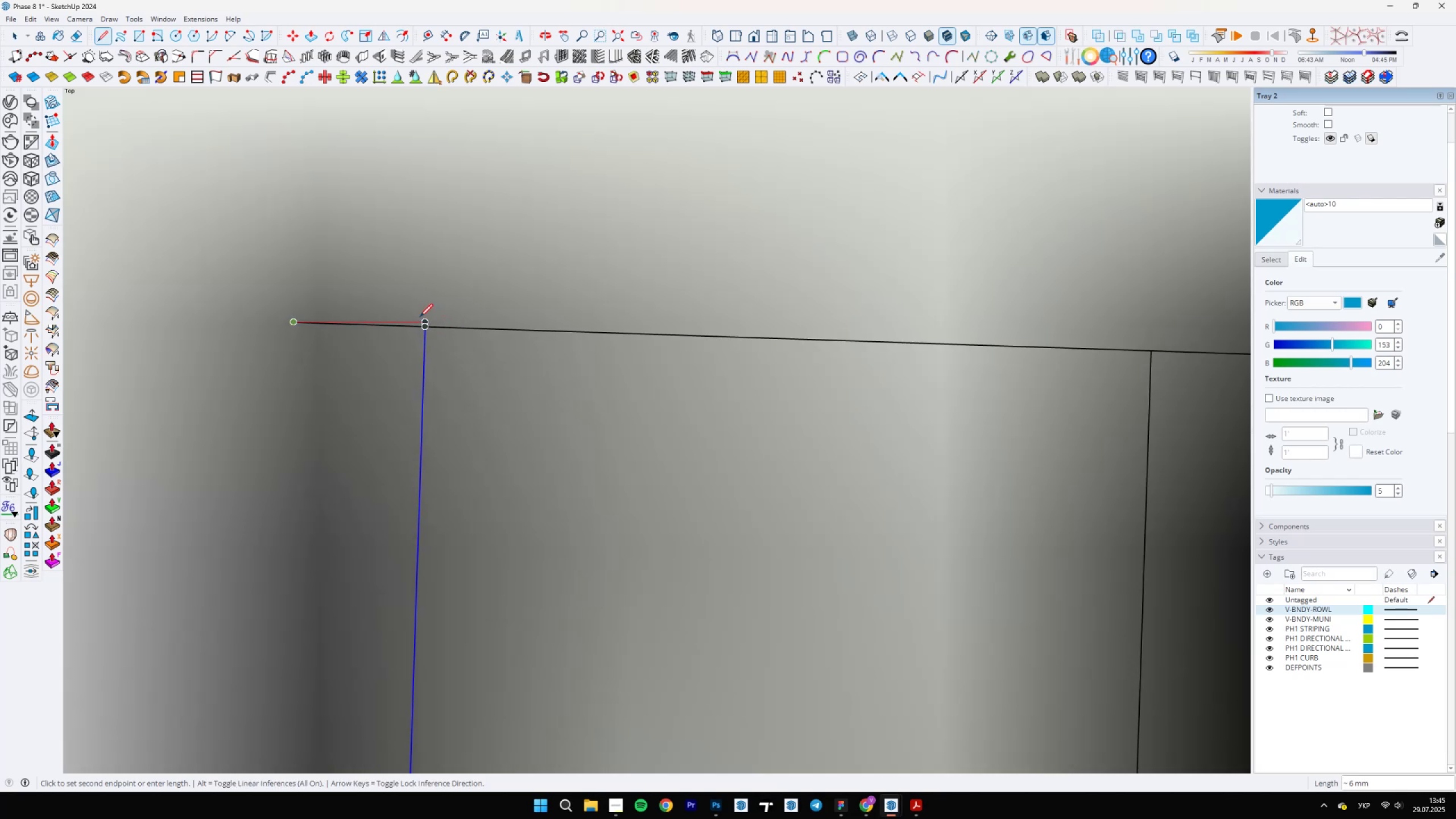 
left_click_drag(start_coordinate=[412, 320], to_coordinate=[403, 339])
 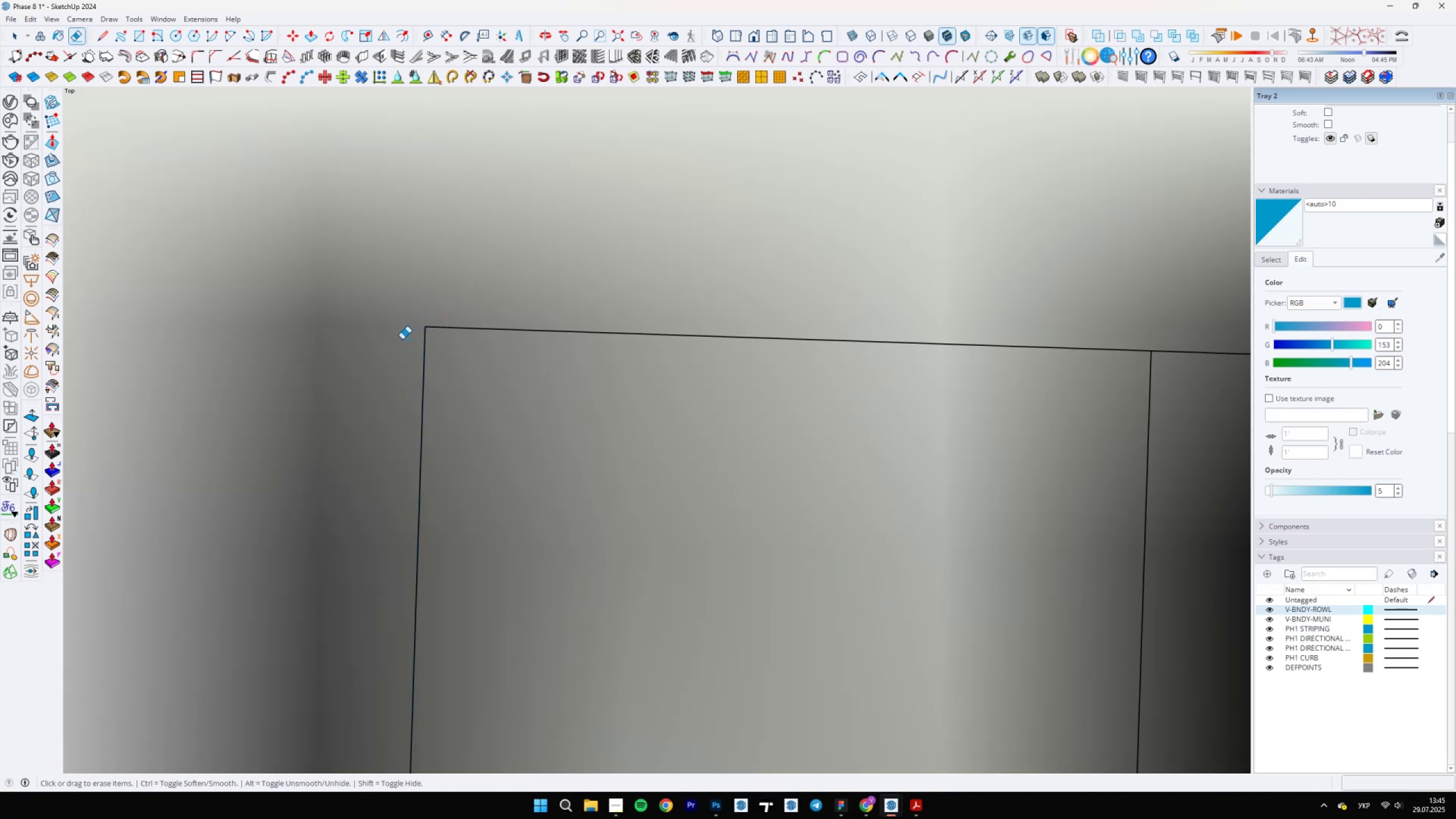 
key(Space)
 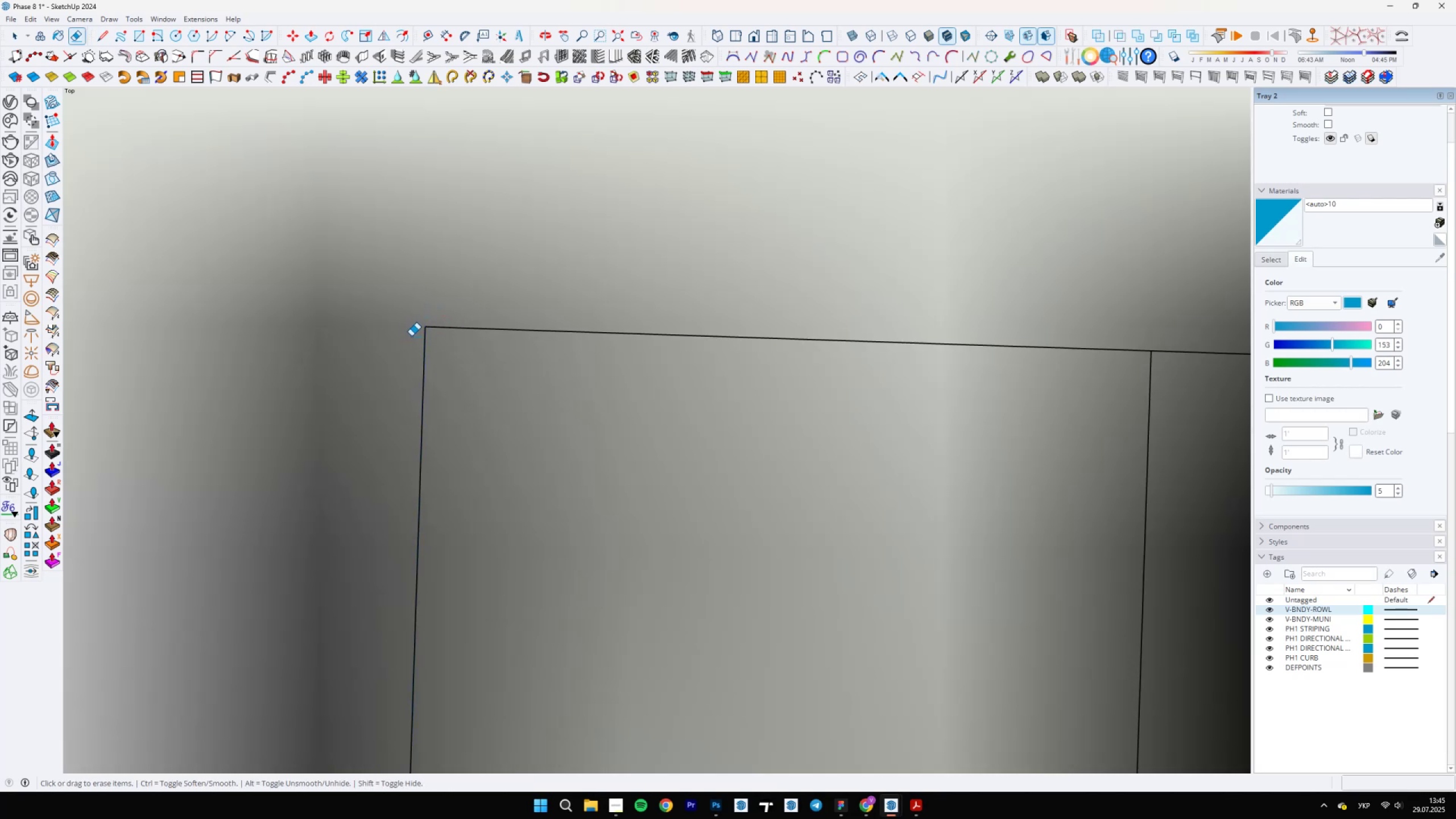 
scroll: coordinate [537, 324], scroll_direction: down, amount: 6.0
 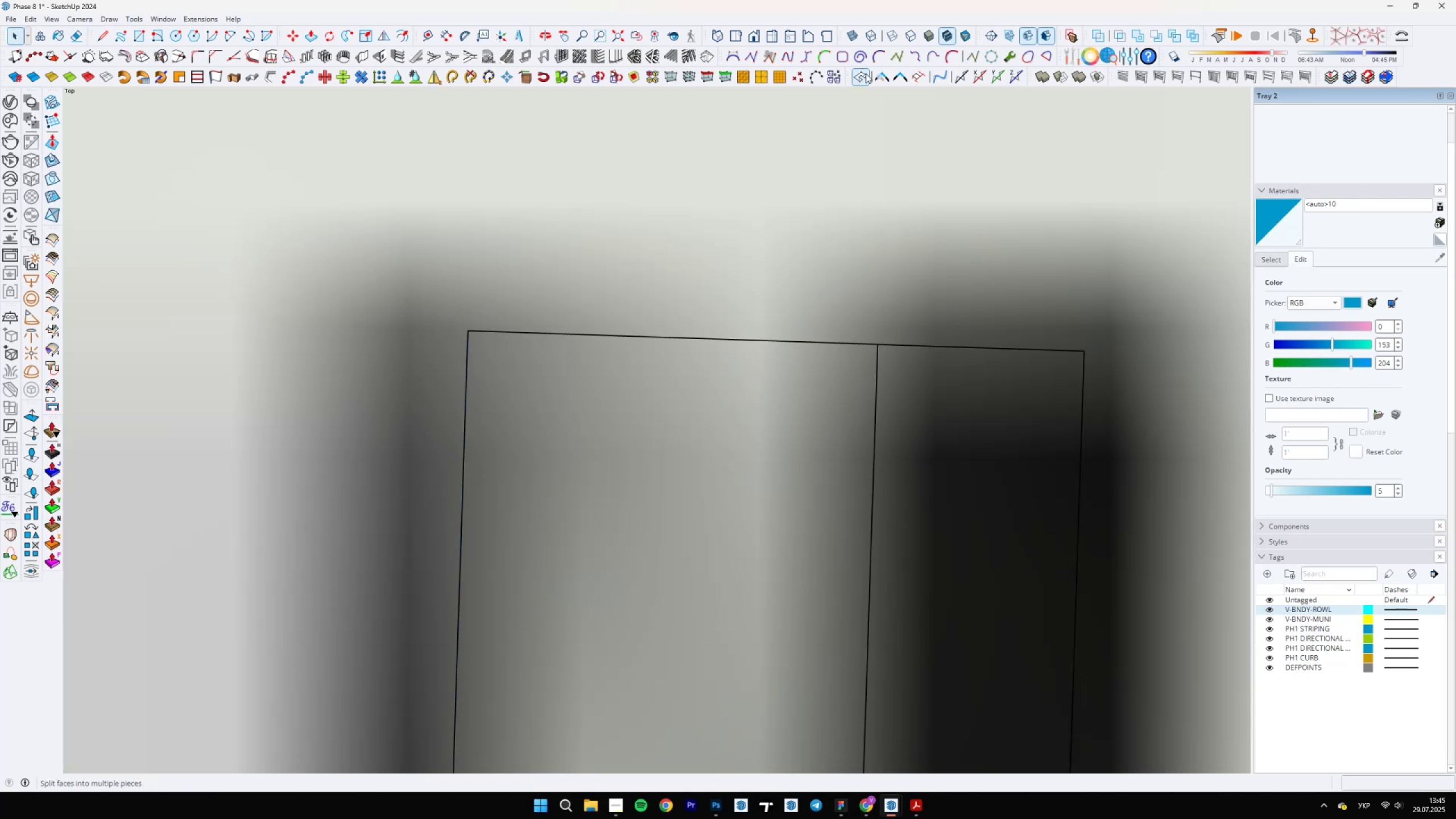 
left_click([878, 68])
 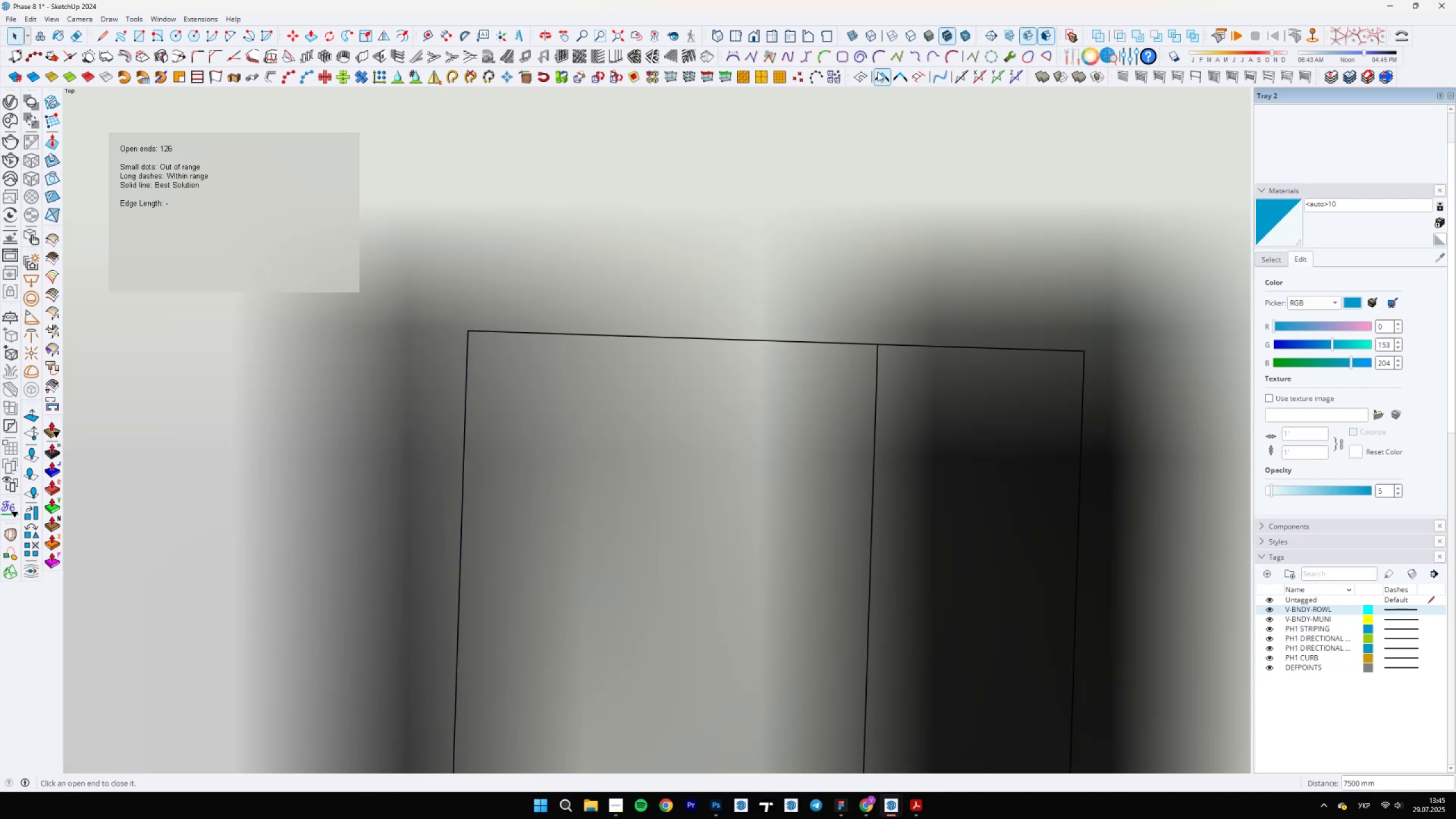 
scroll: coordinate [551, 485], scroll_direction: down, amount: 13.0
 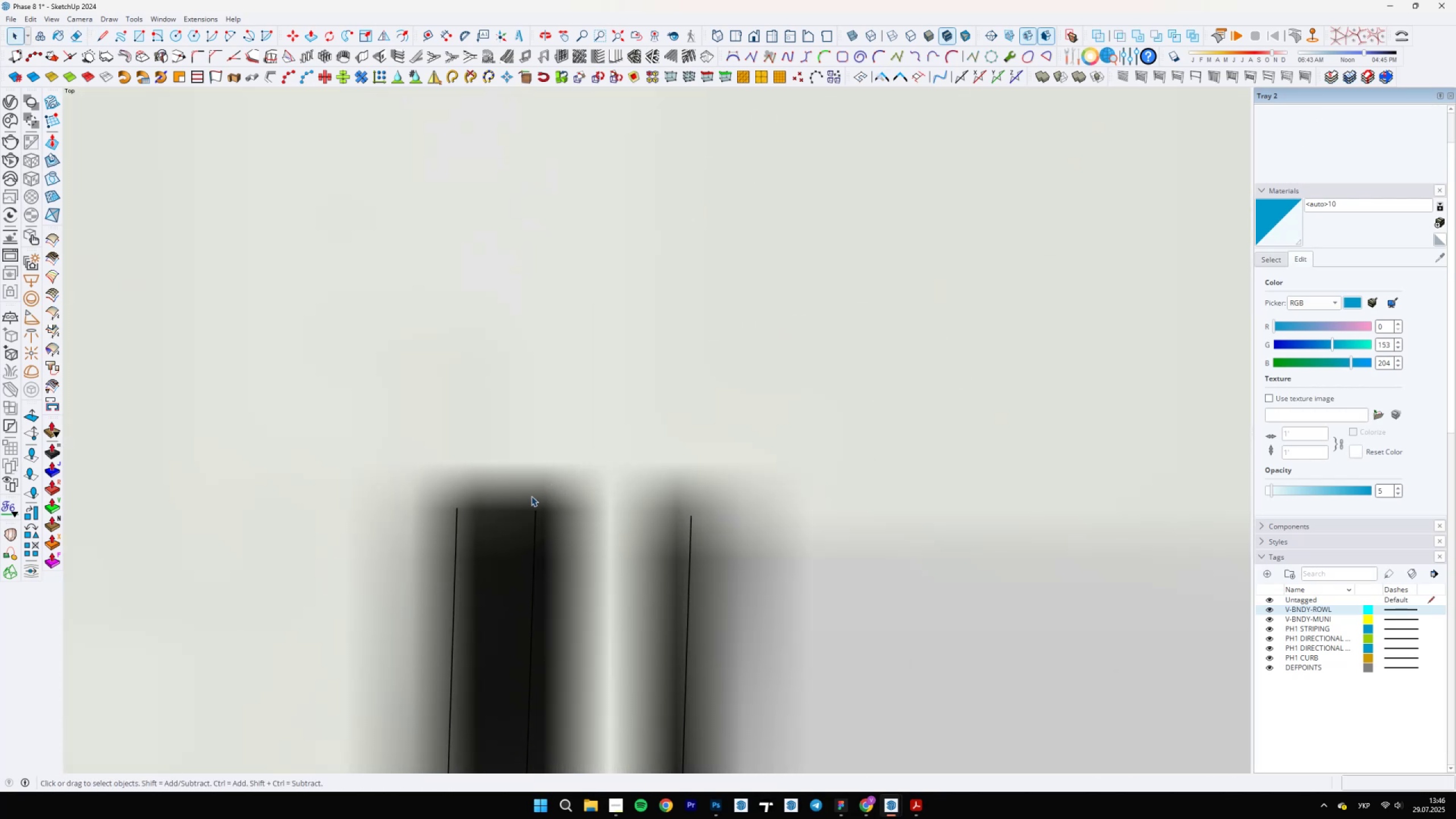 
key(Space)
 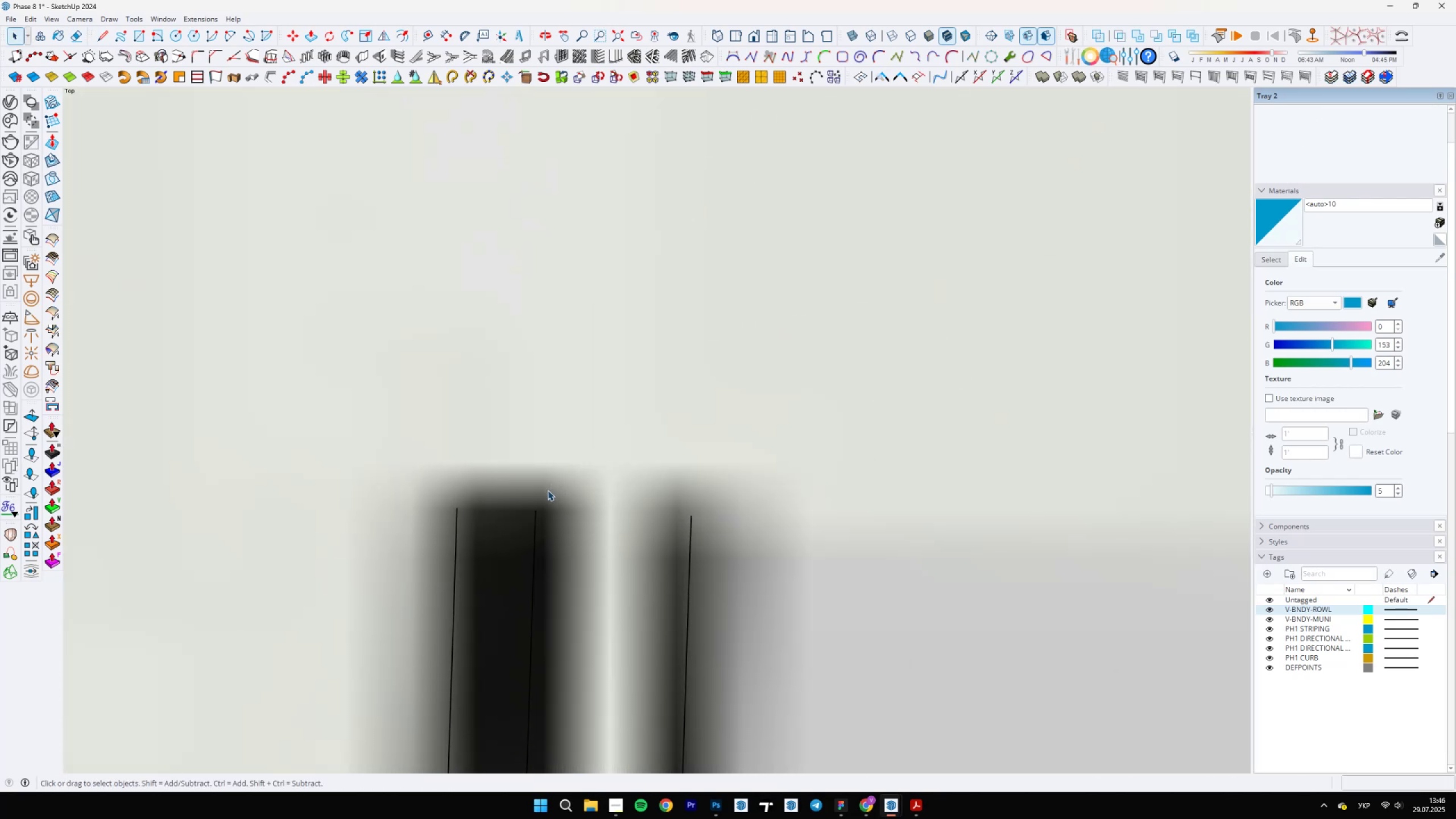 
key(L)
 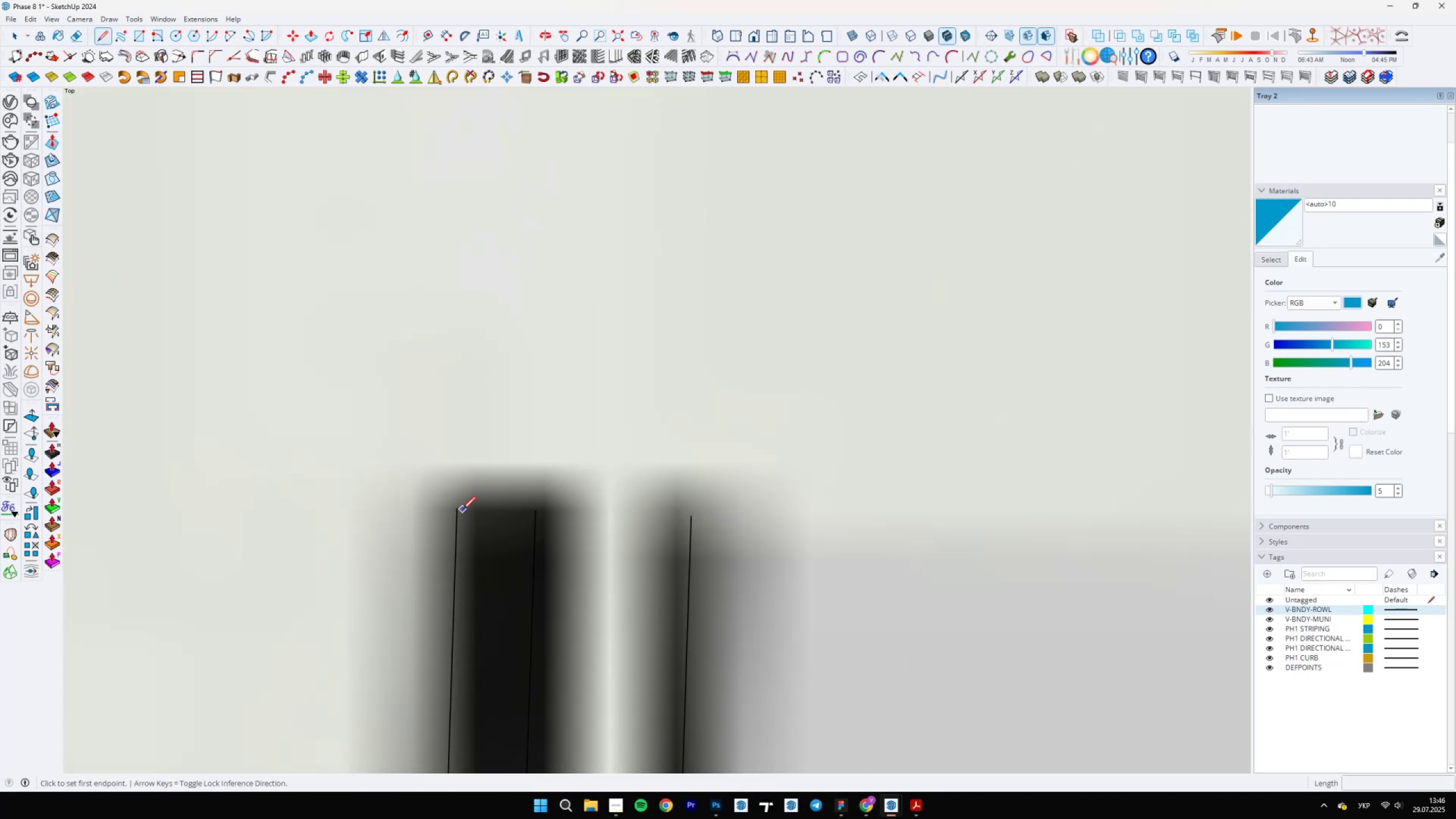 
left_click([459, 511])
 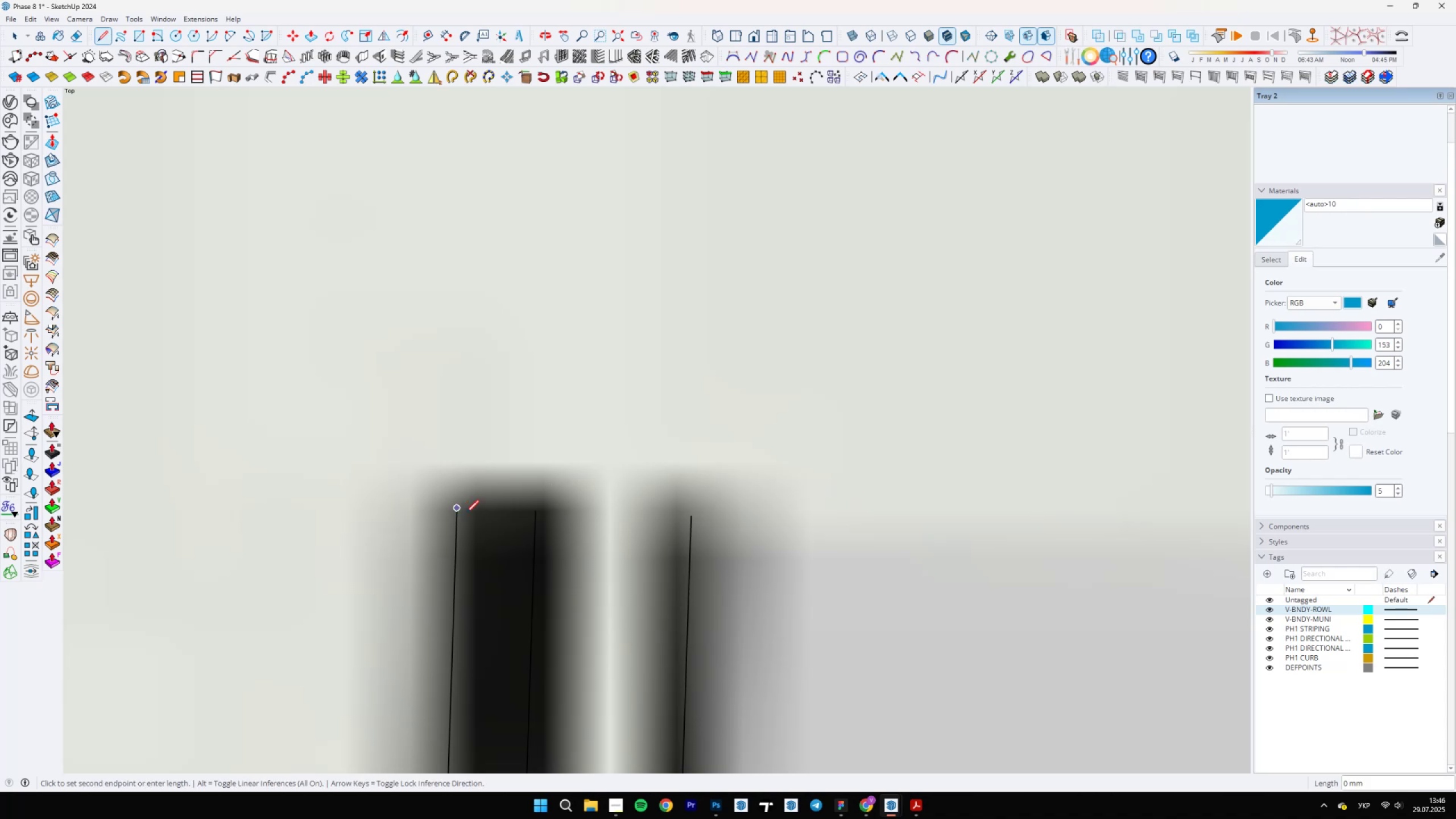 
scroll: coordinate [545, 518], scroll_direction: up, amount: 5.0
 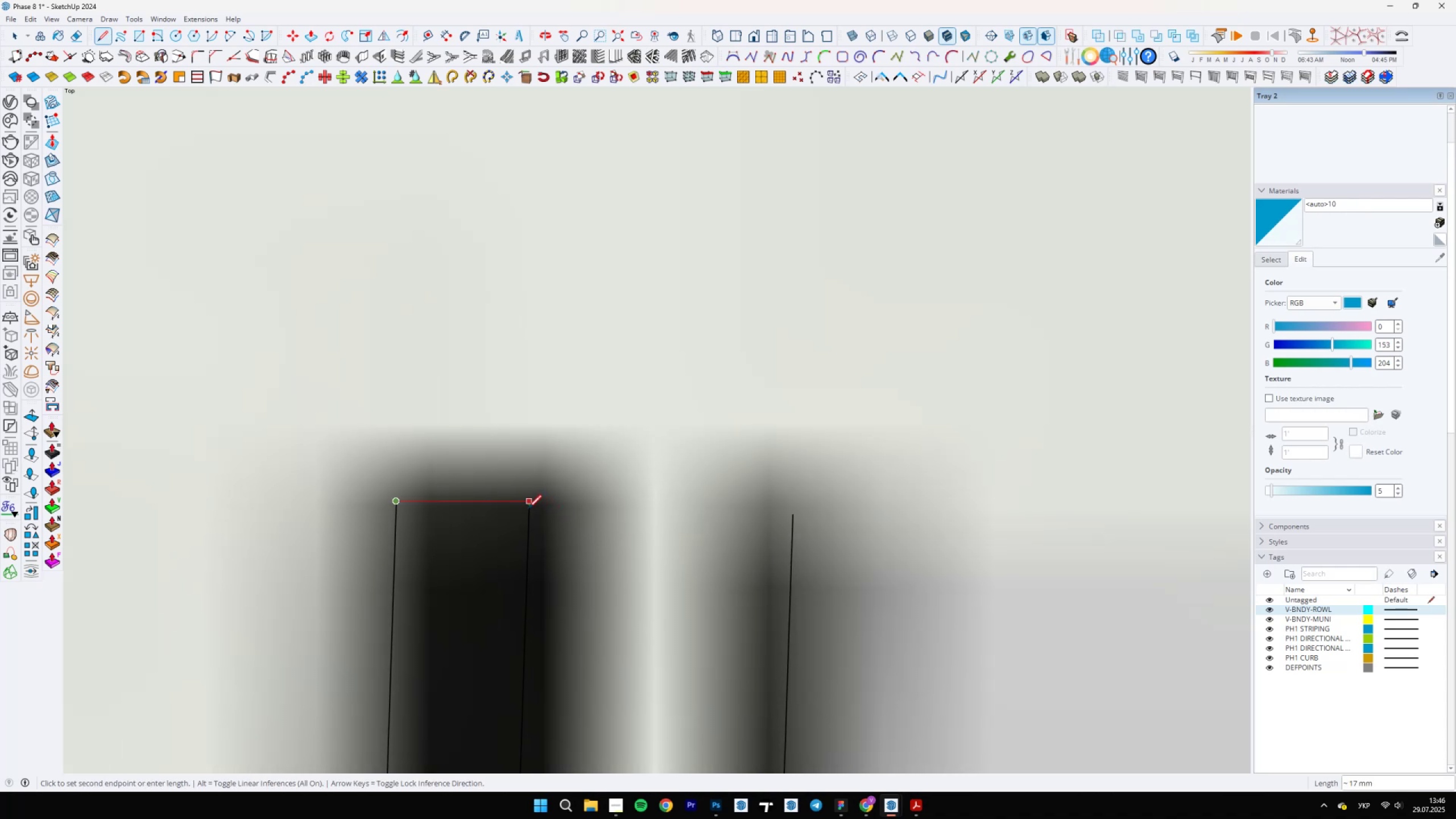 
left_click([527, 510])
 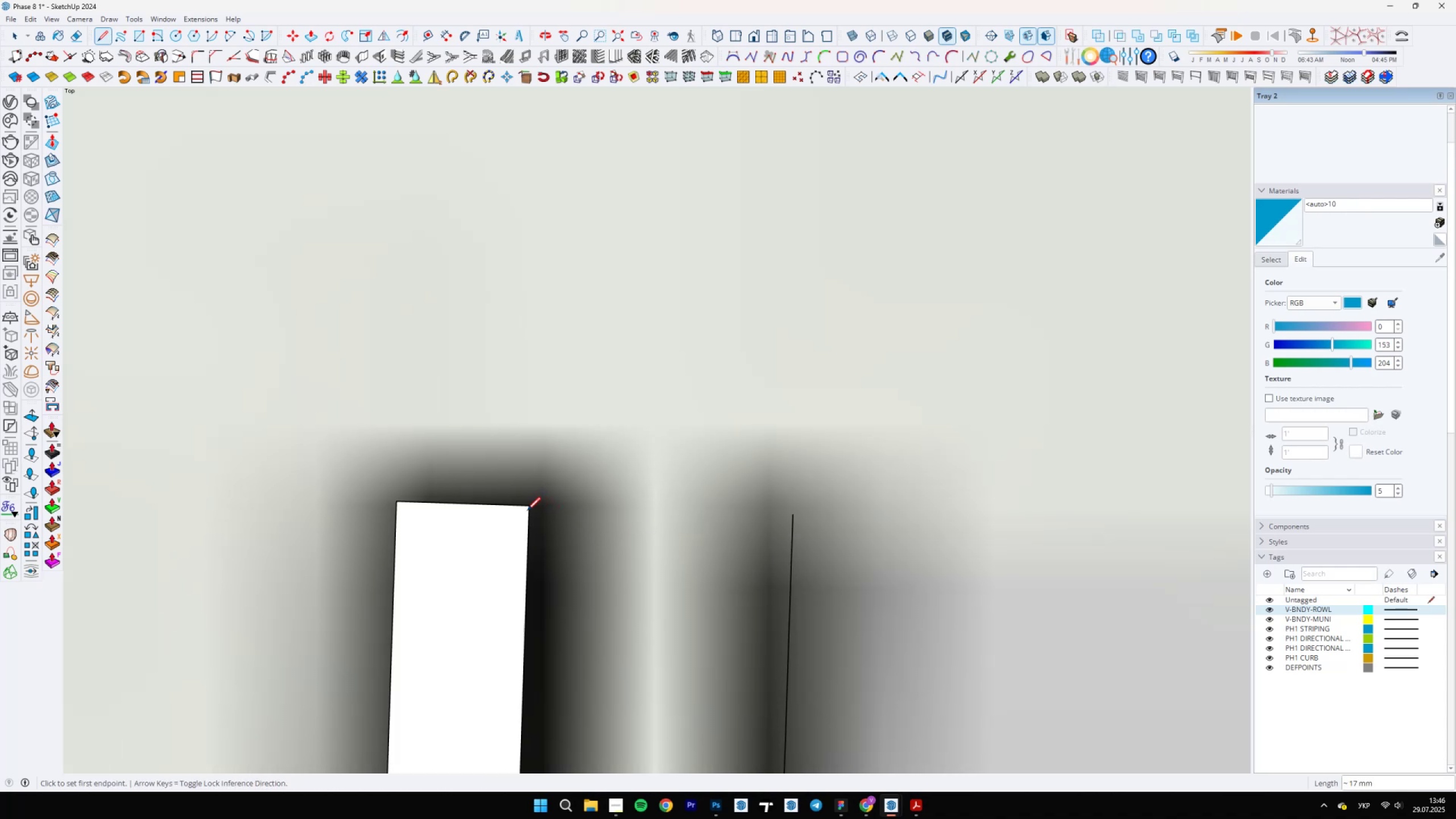 
hold_key(key=ShiftLeft, duration=0.32)
 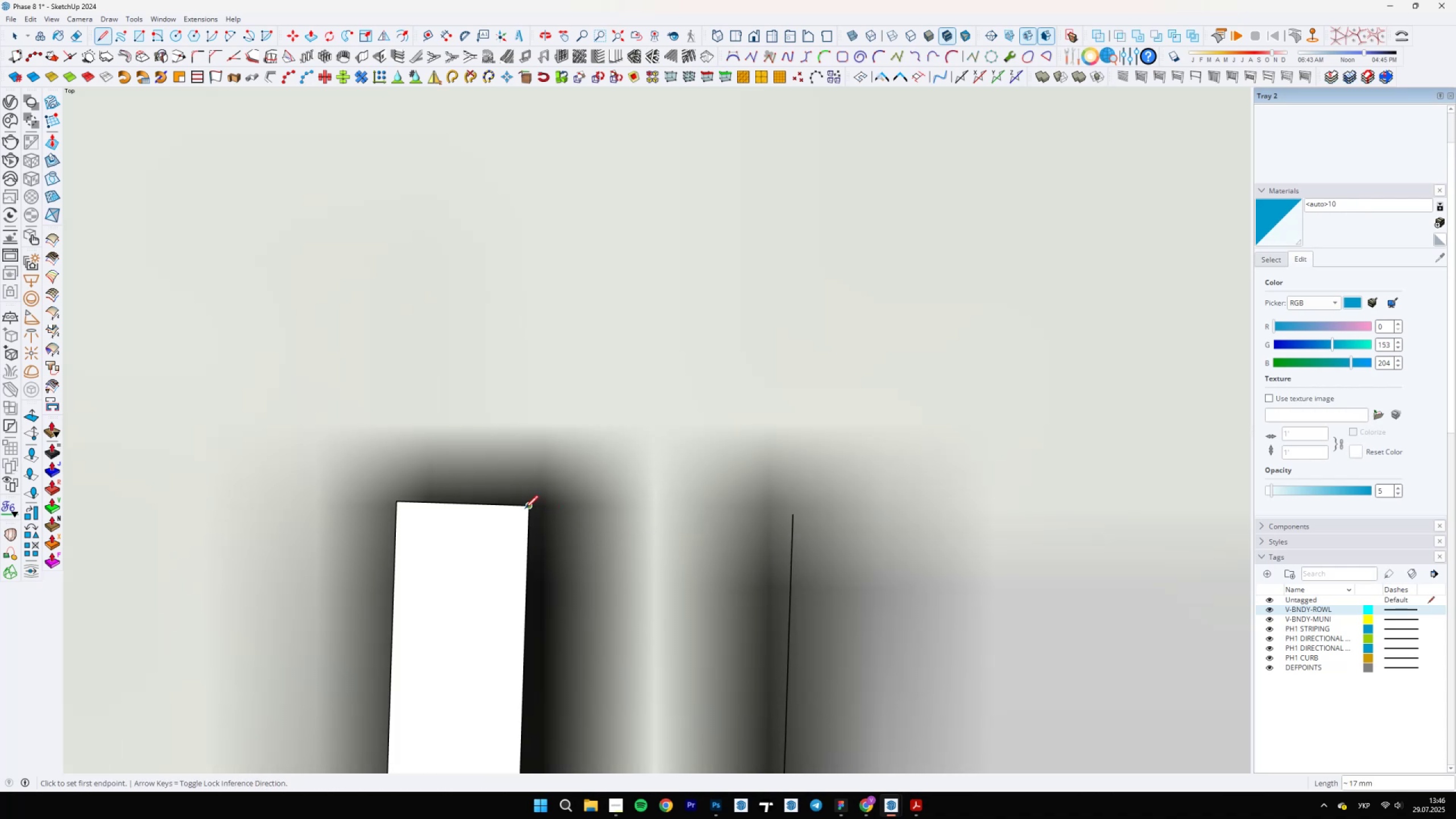 
left_click([526, 509])
 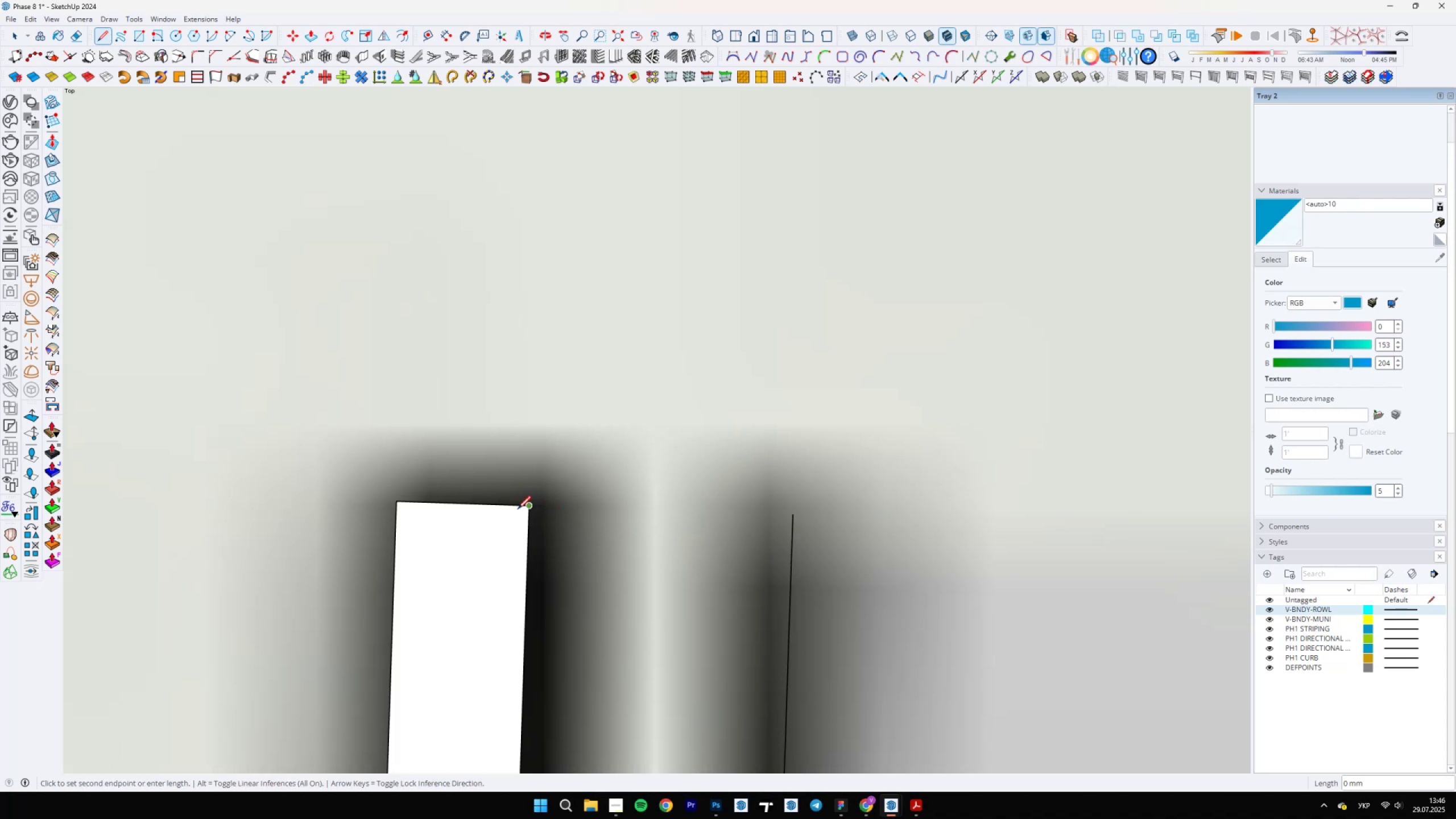 
hold_key(key=ShiftLeft, duration=0.93)
 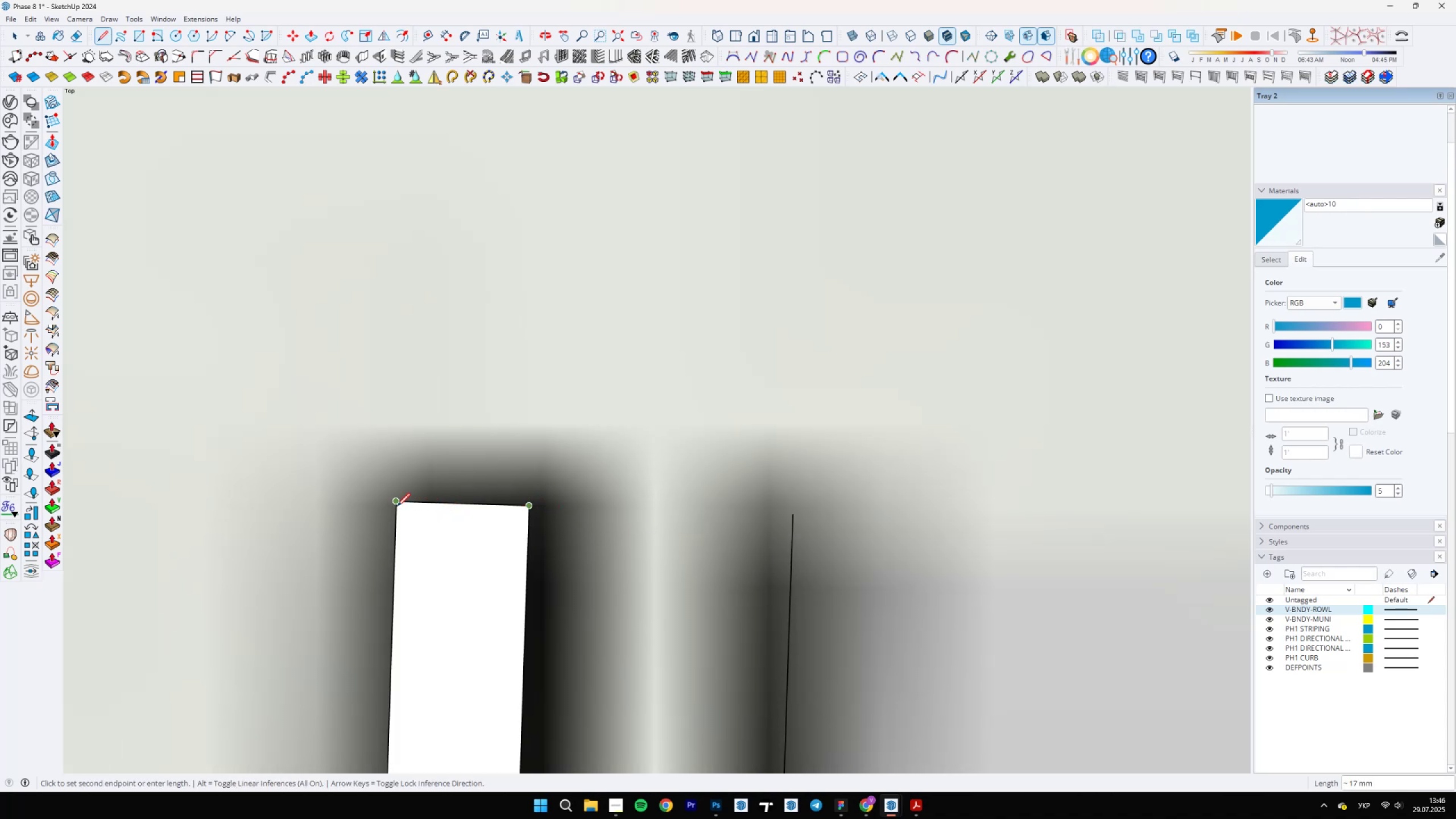 
hold_key(key=ShiftLeft, duration=1.09)
left_click([806, 523])
 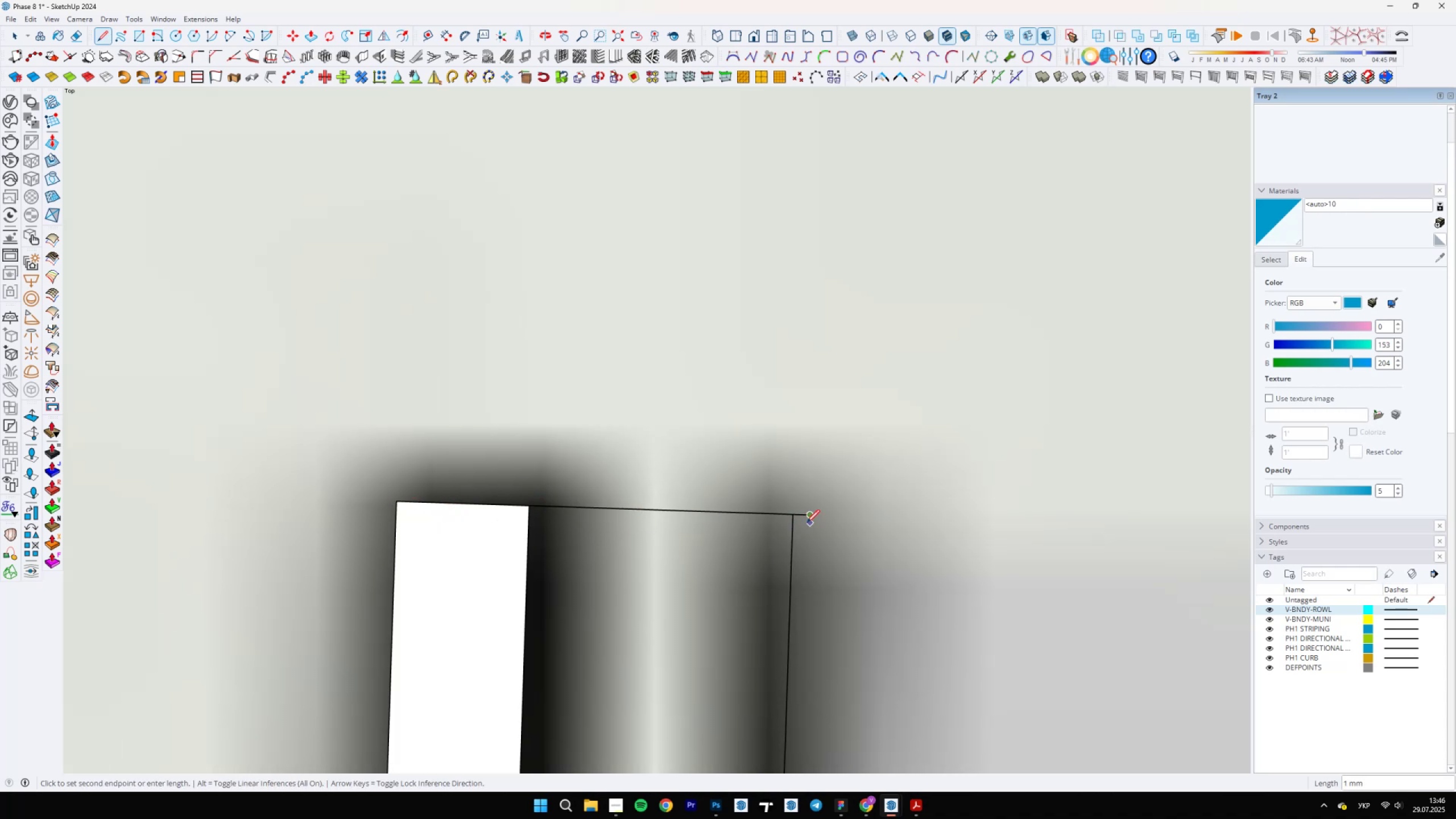 
key(E)
 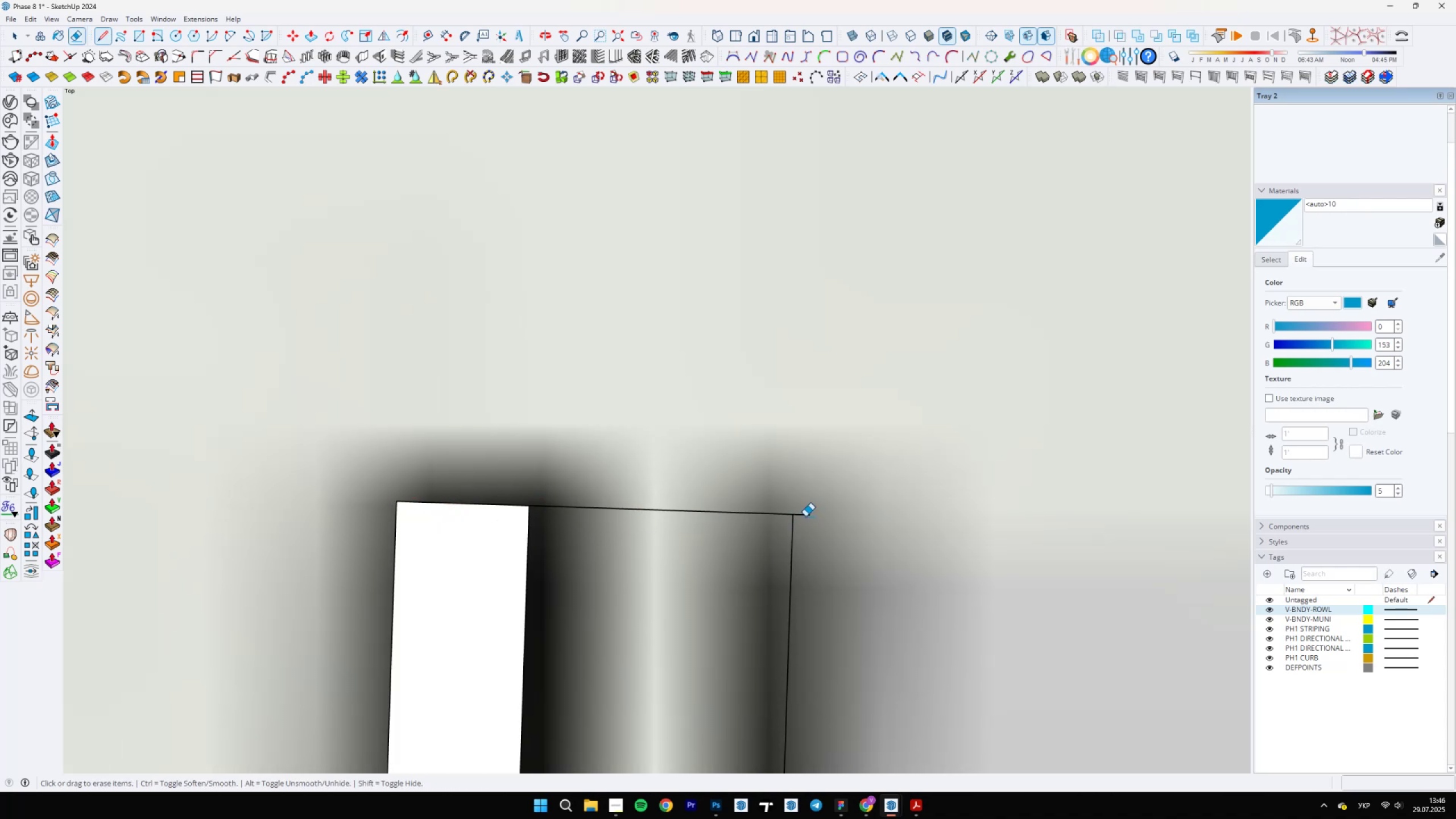 
left_click_drag(start_coordinate=[804, 515], to_coordinate=[804, 522])
 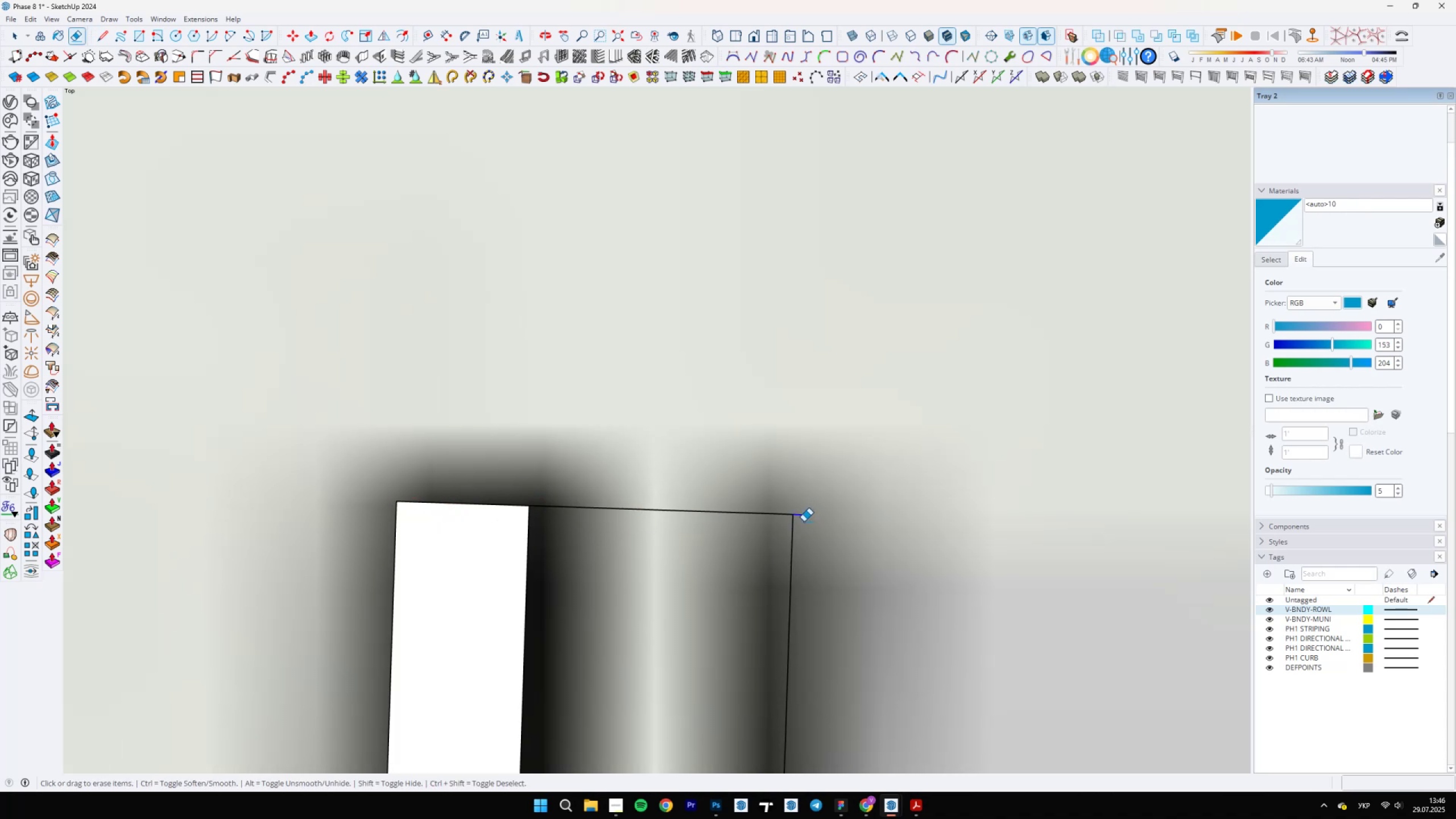 
key(Space)
 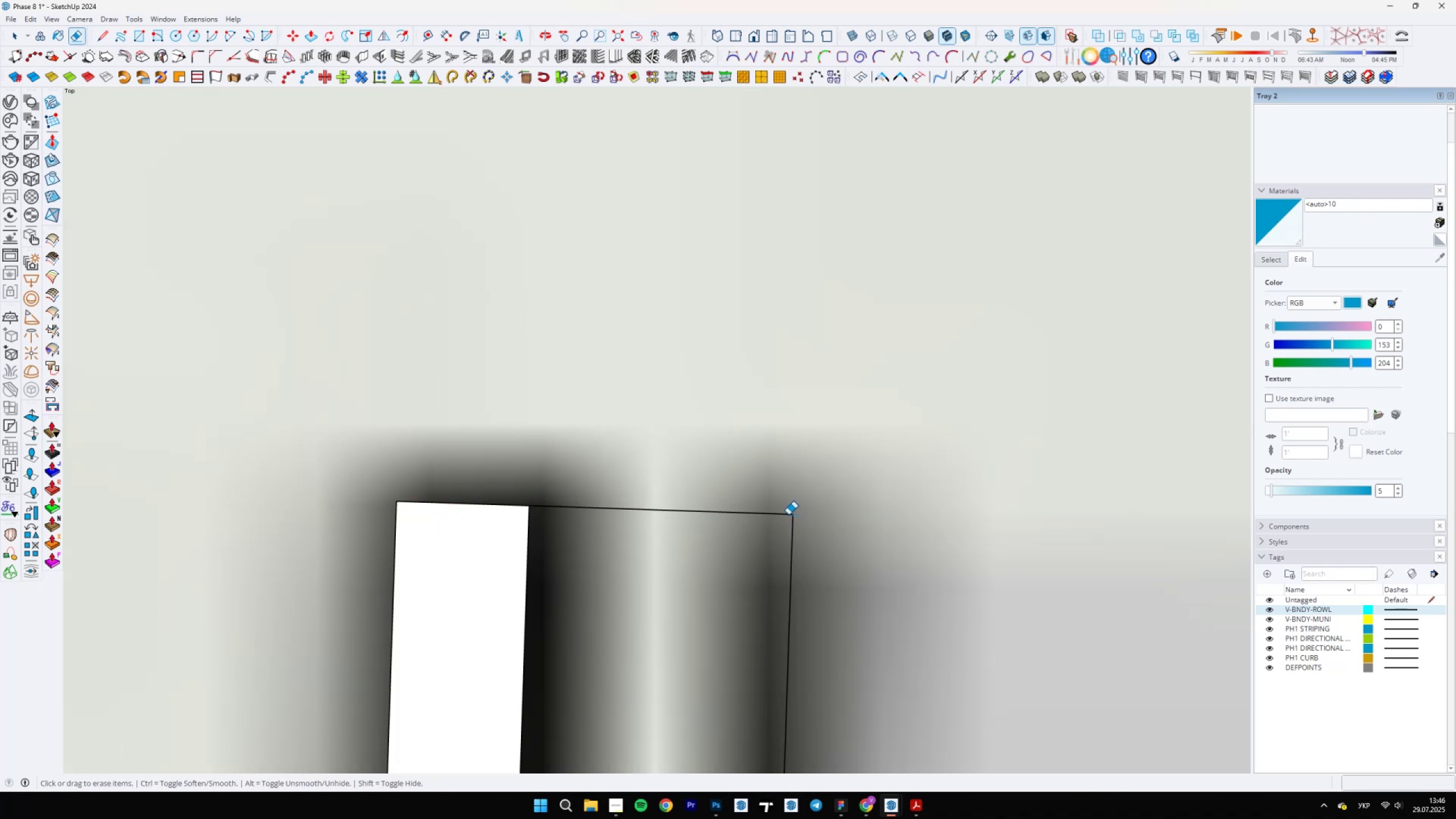 
scroll: coordinate [799, 358], scroll_direction: down, amount: 40.0
 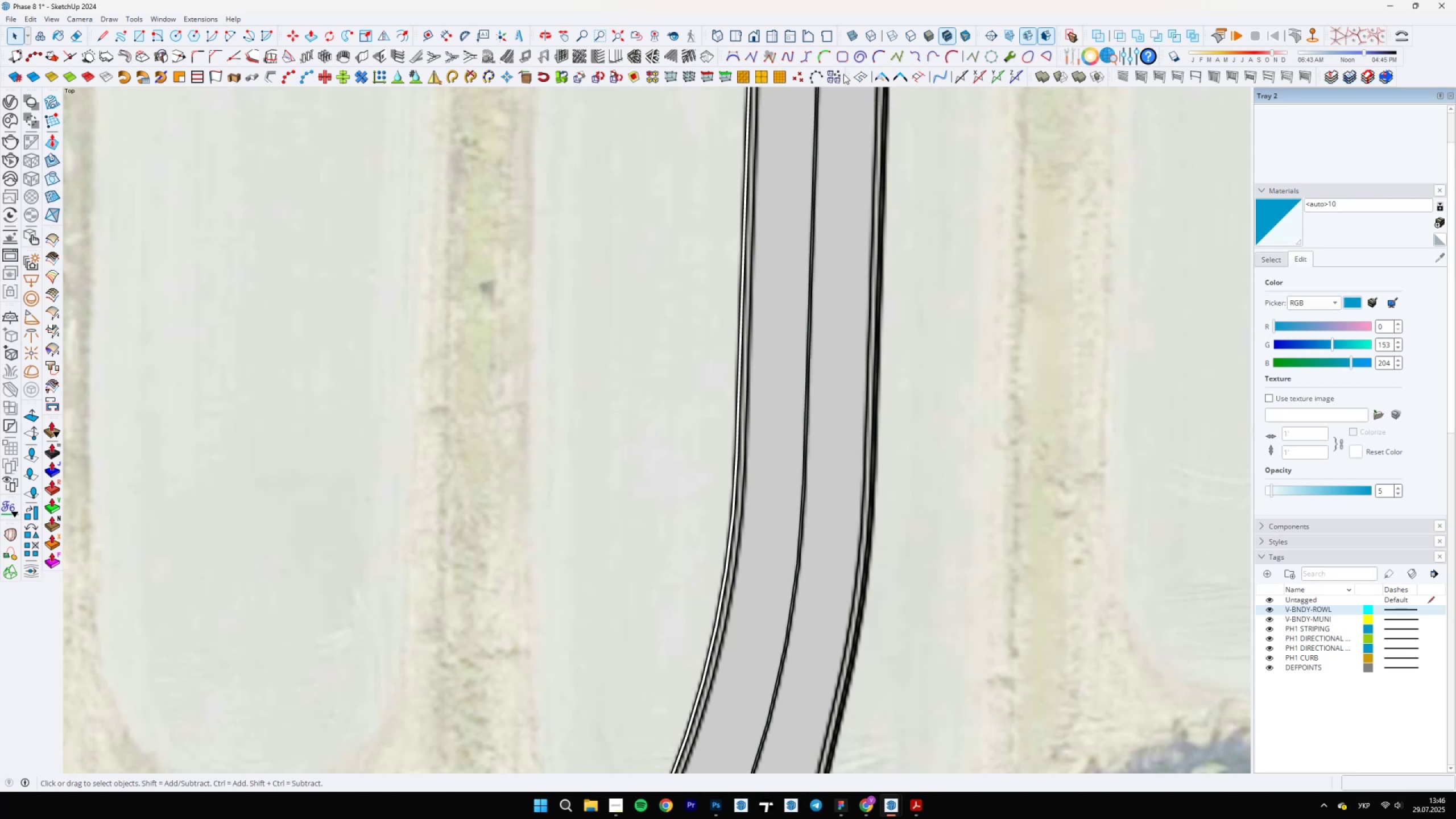 
wait(5.8)
 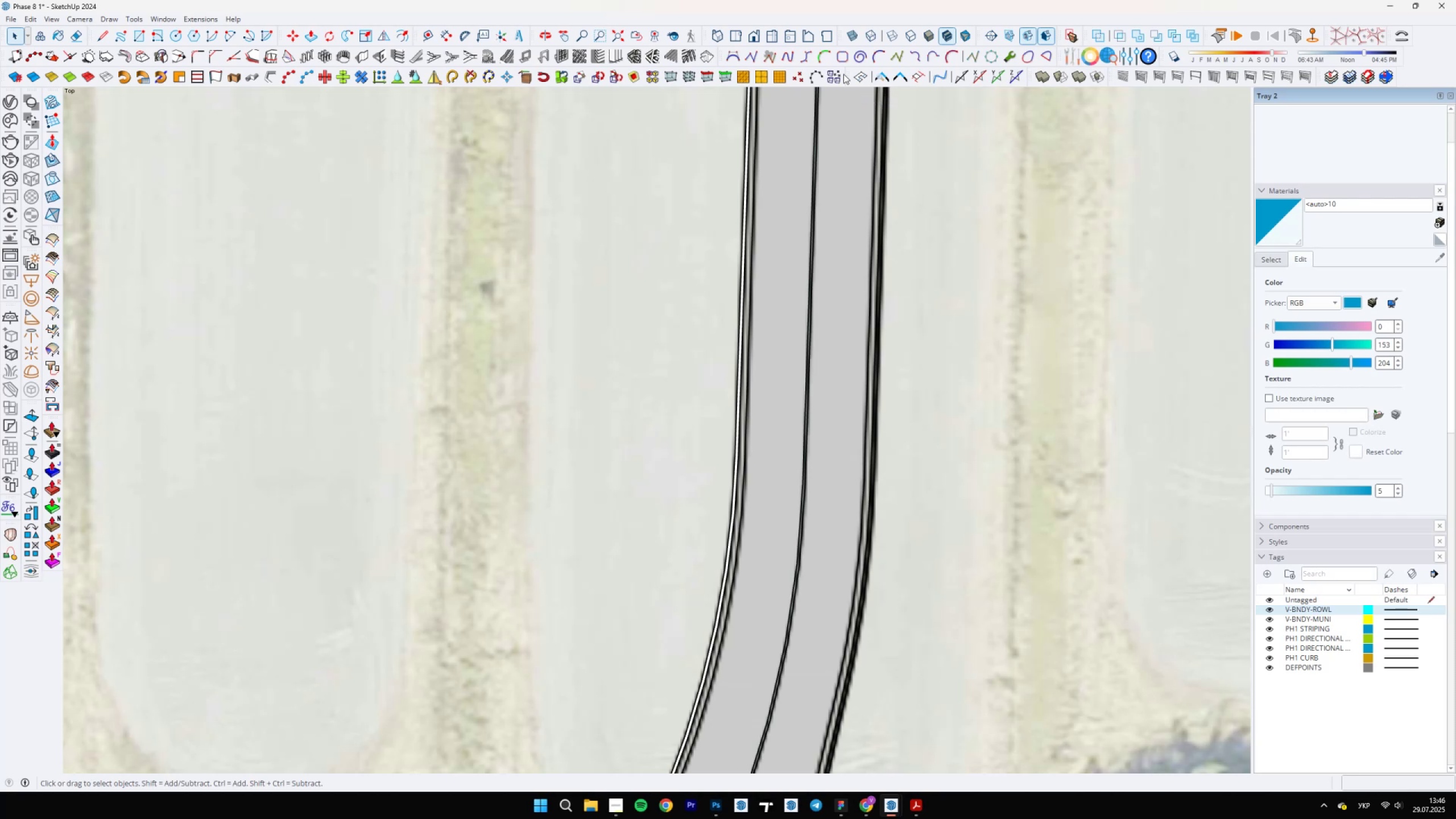 
left_click([886, 75])
 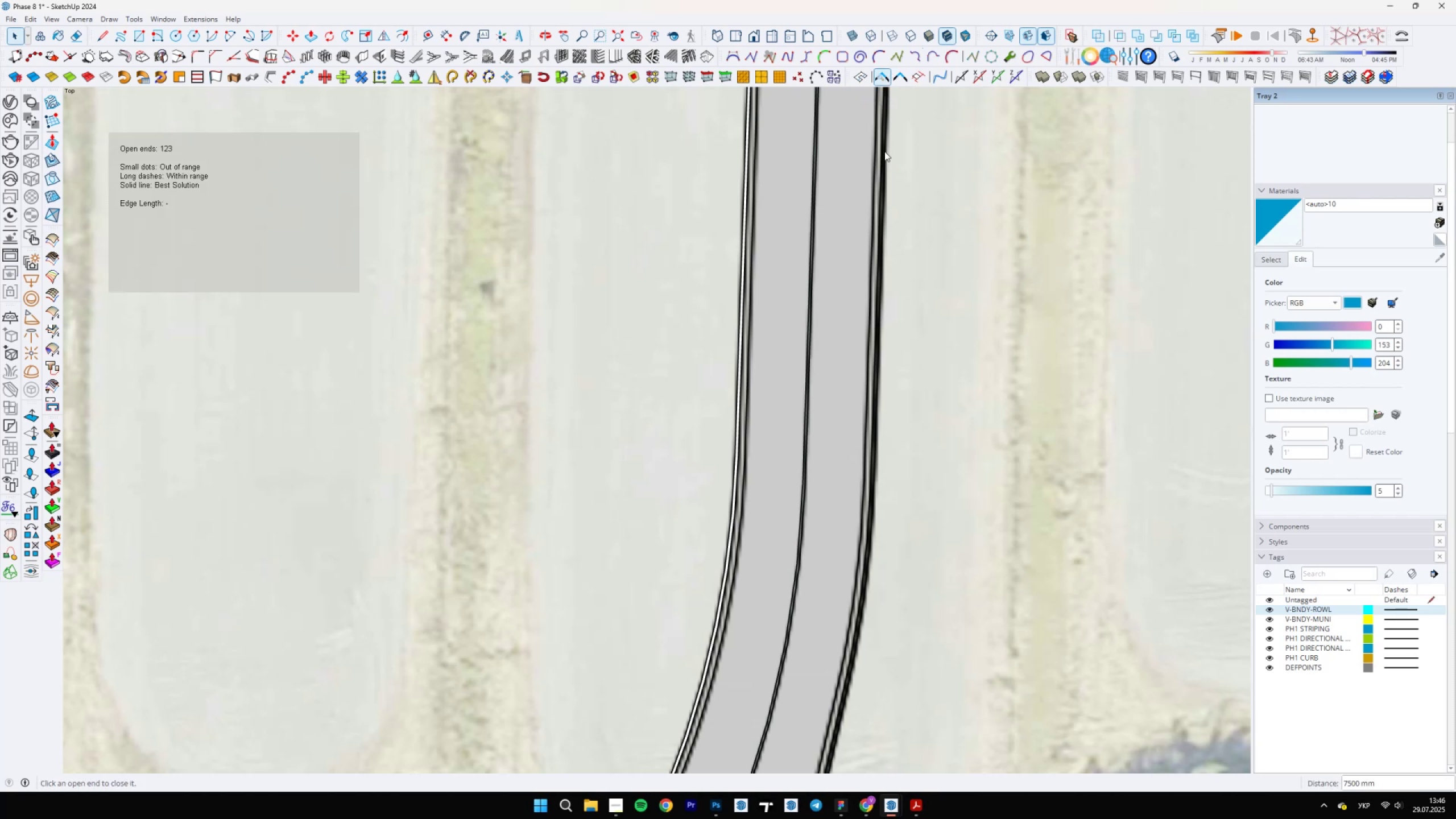 
scroll: coordinate [806, 482], scroll_direction: down, amount: 1.0
 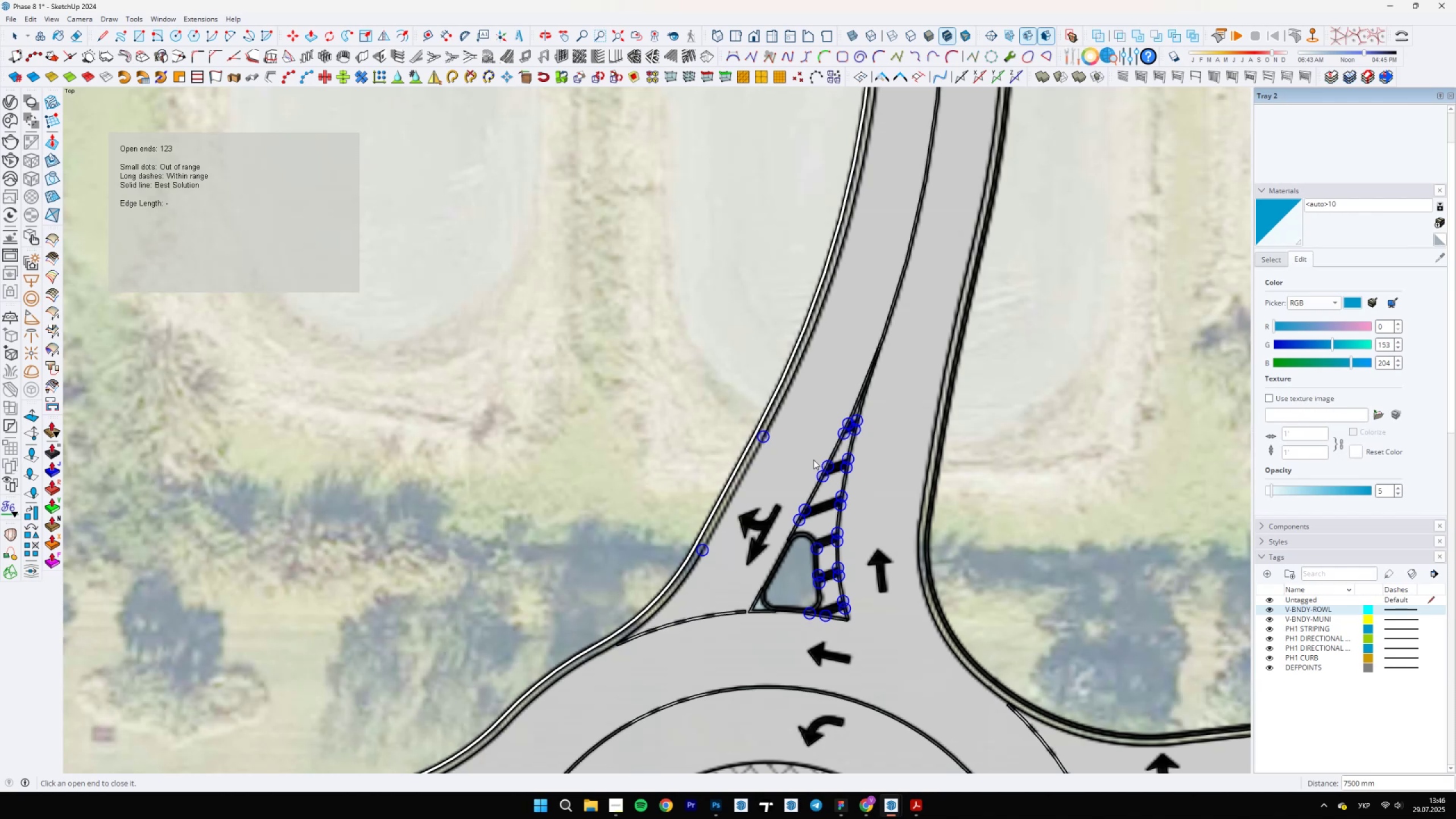 
wait(9.85)
 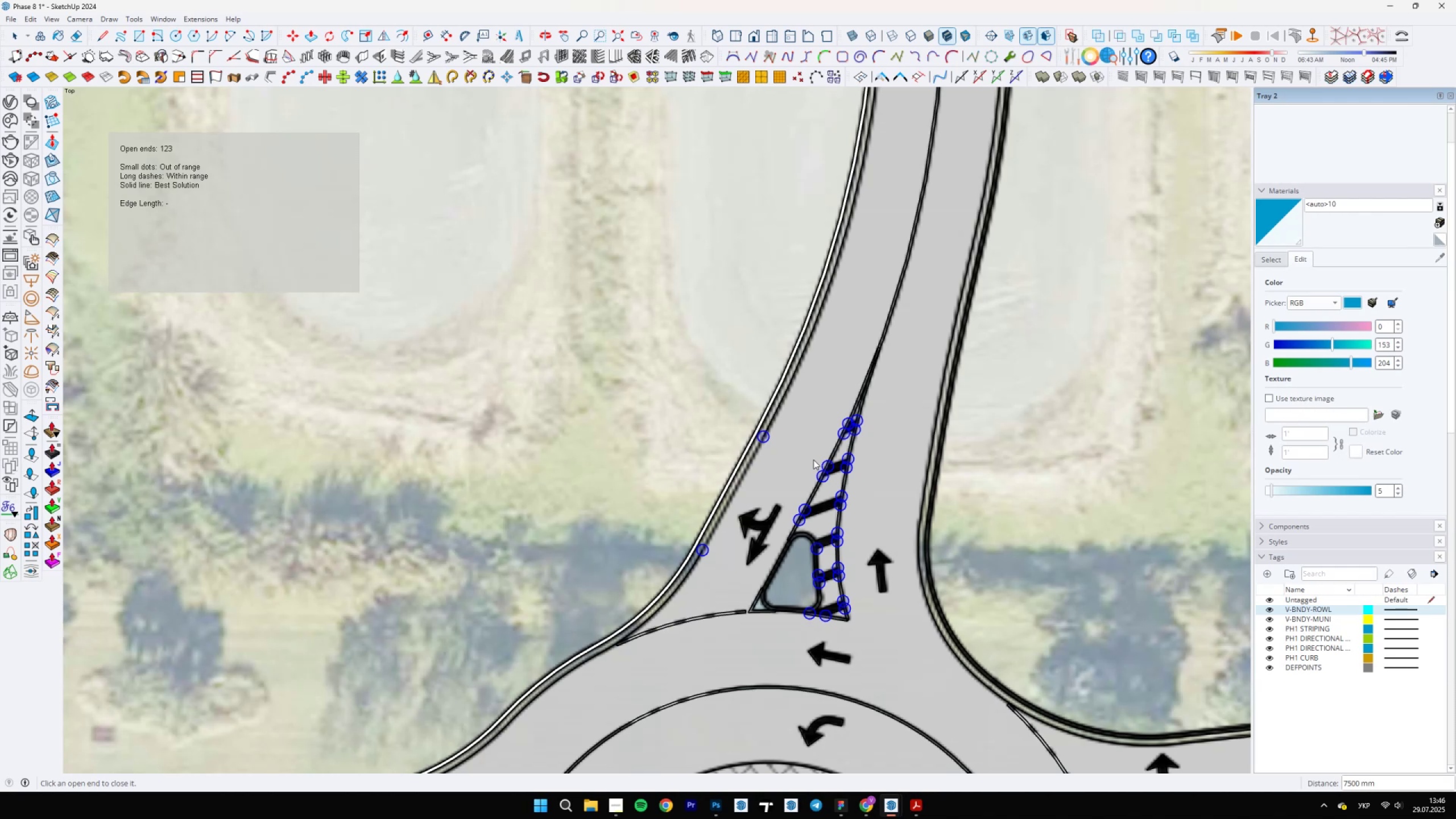 
scroll: coordinate [640, 386], scroll_direction: down, amount: 3.0
 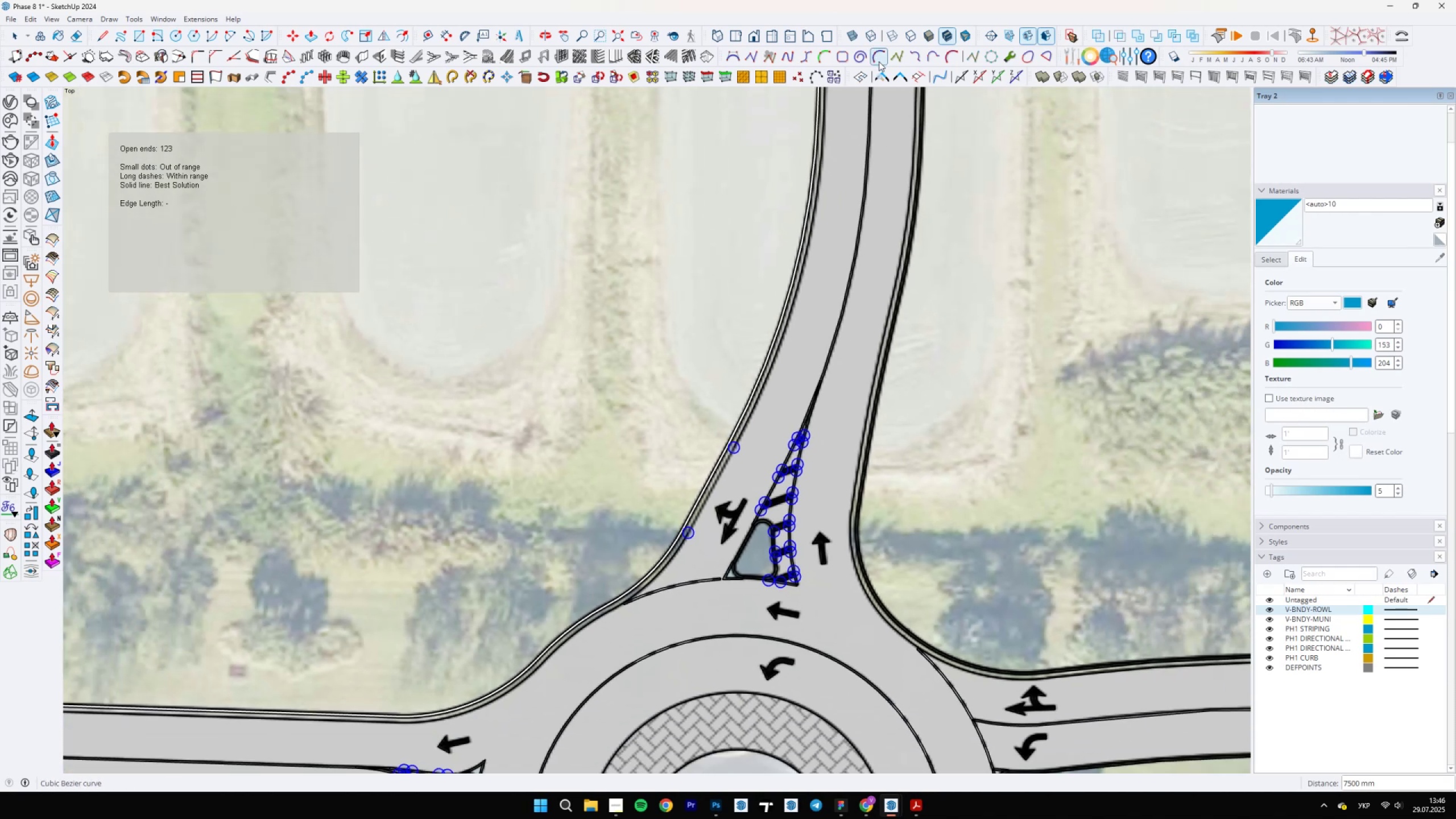 
left_click([886, 75])
 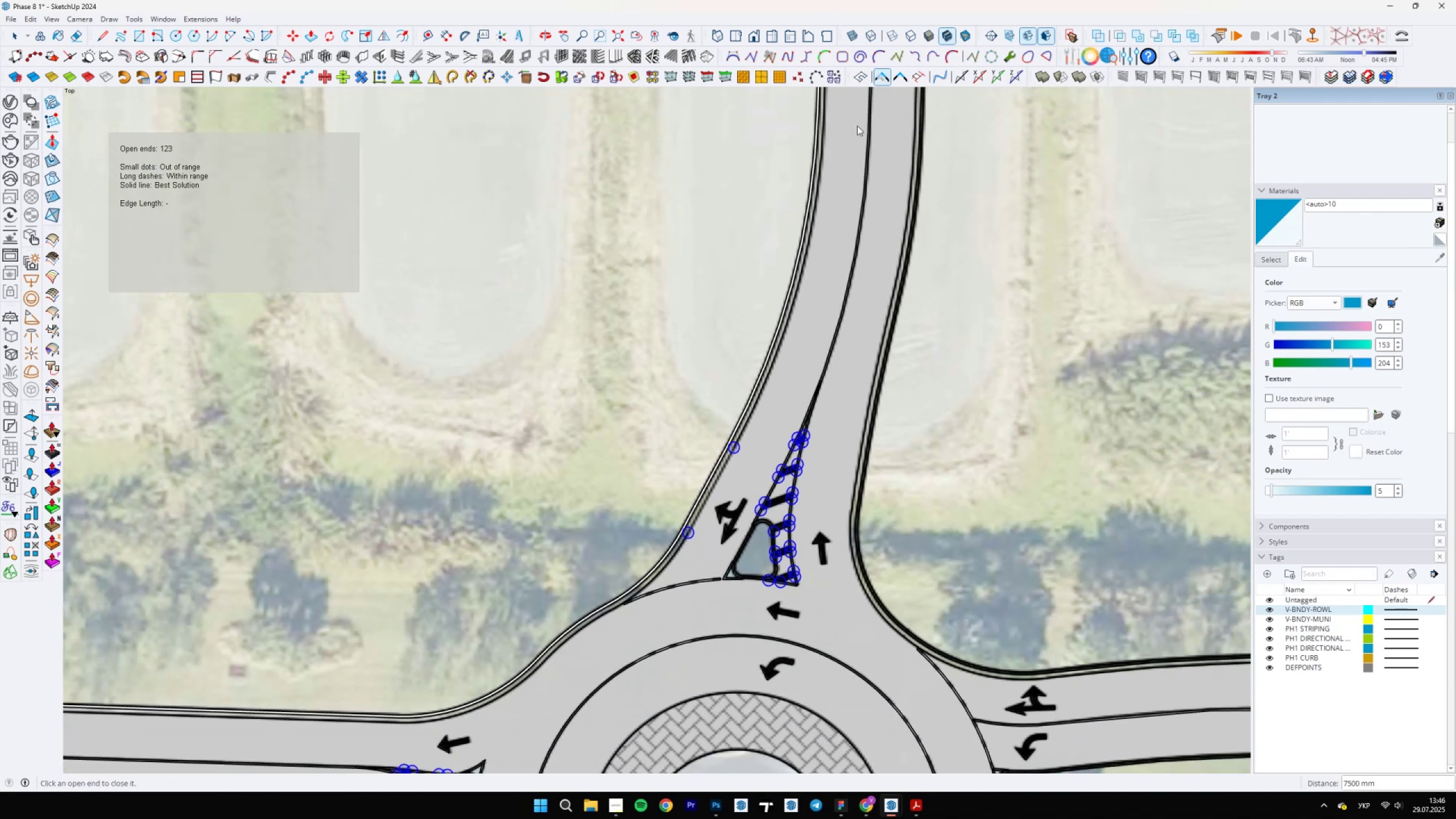 
scroll: coordinate [660, 646], scroll_direction: up, amount: 19.0
 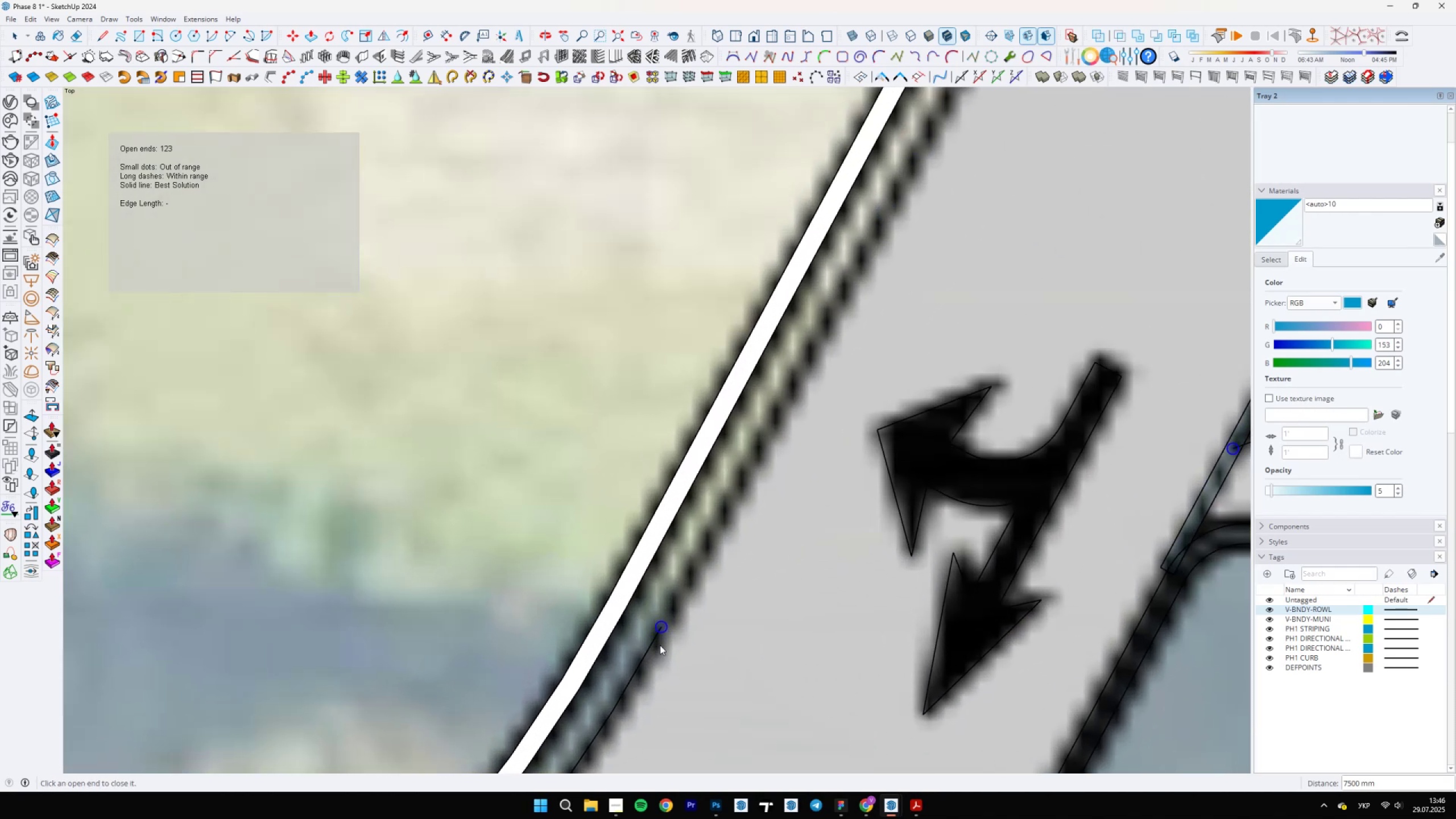 
key(L)
 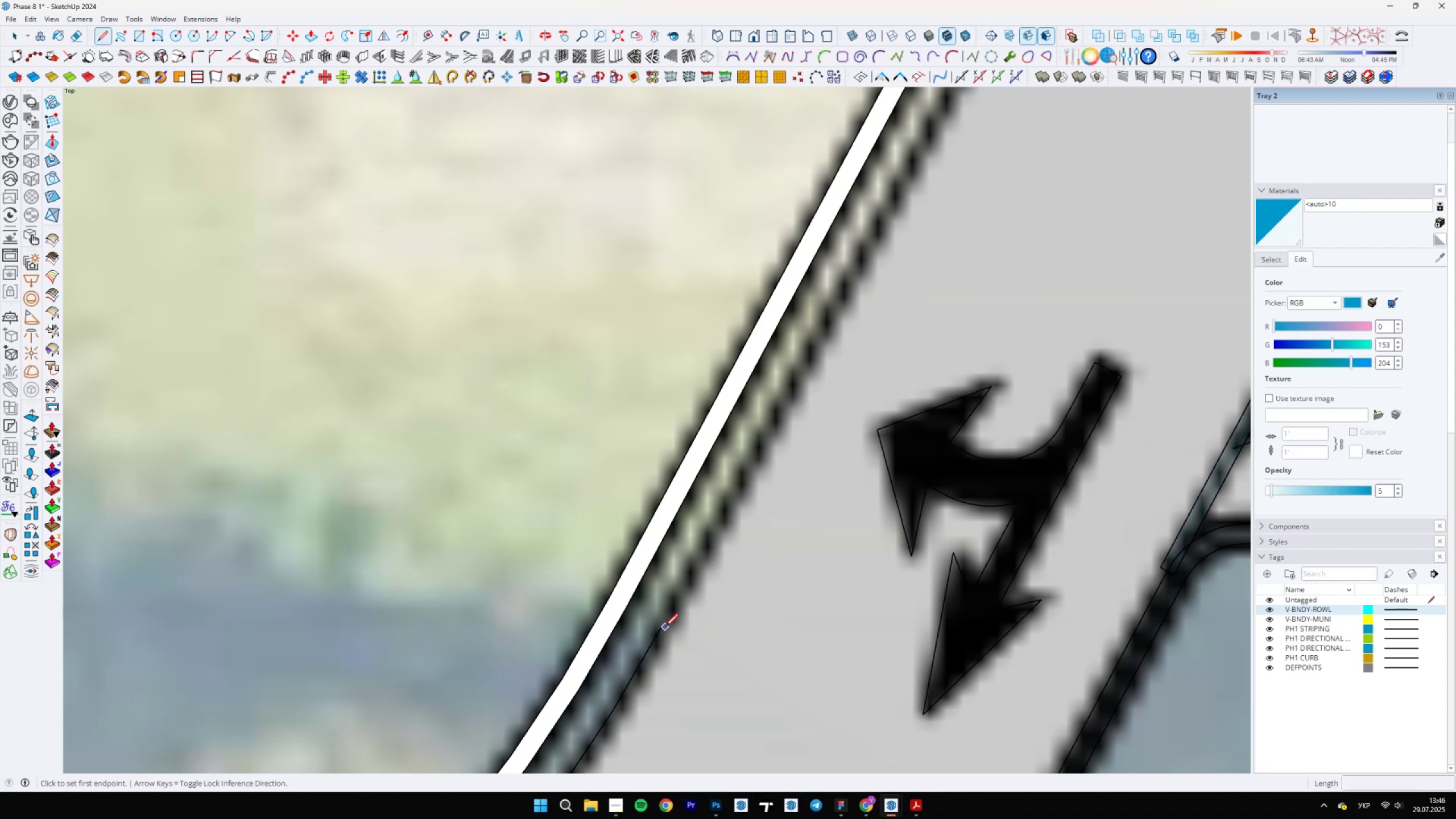 
left_click([663, 627])
 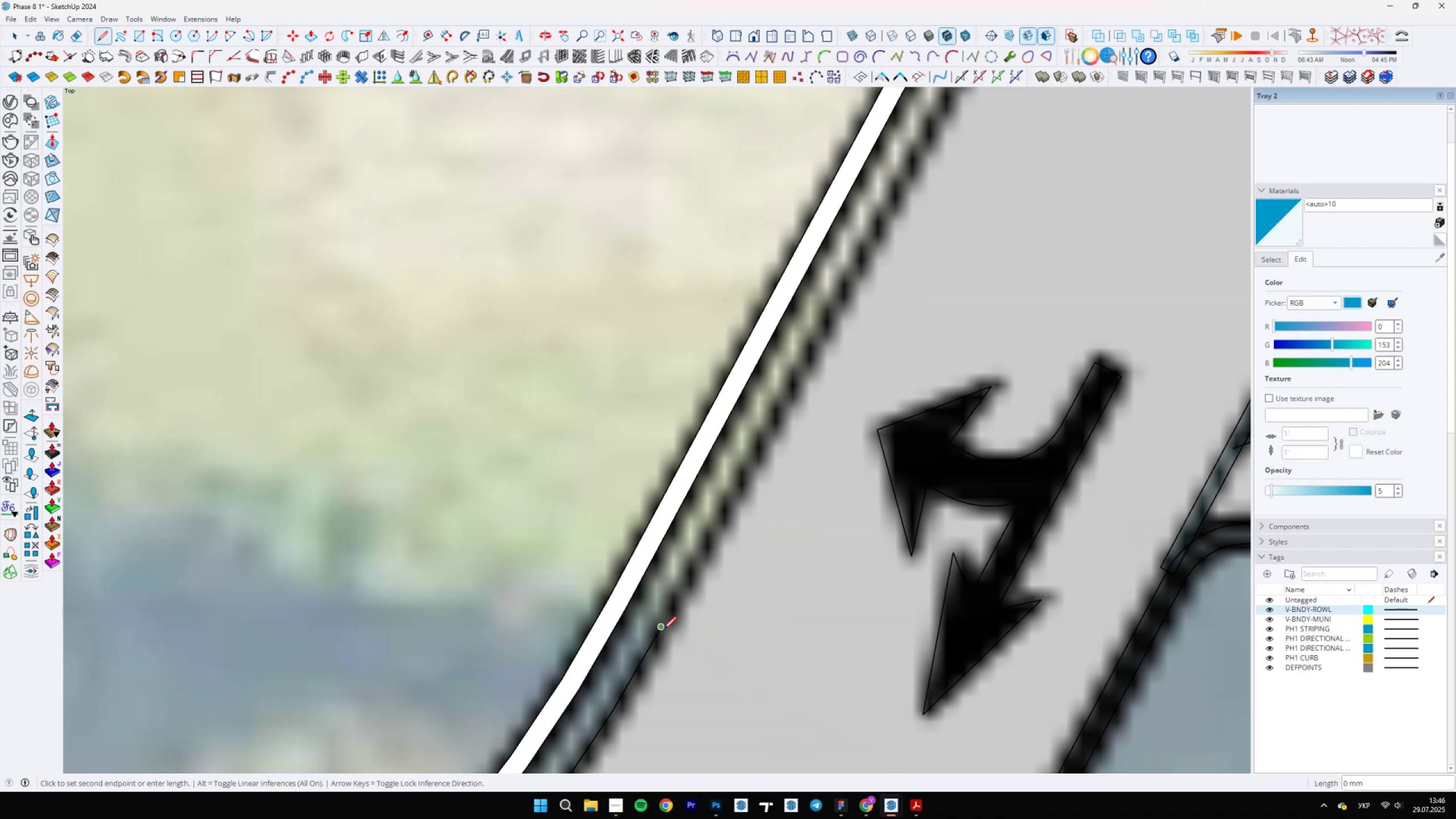 
scroll: coordinate [922, 212], scroll_direction: down, amount: 1.0
 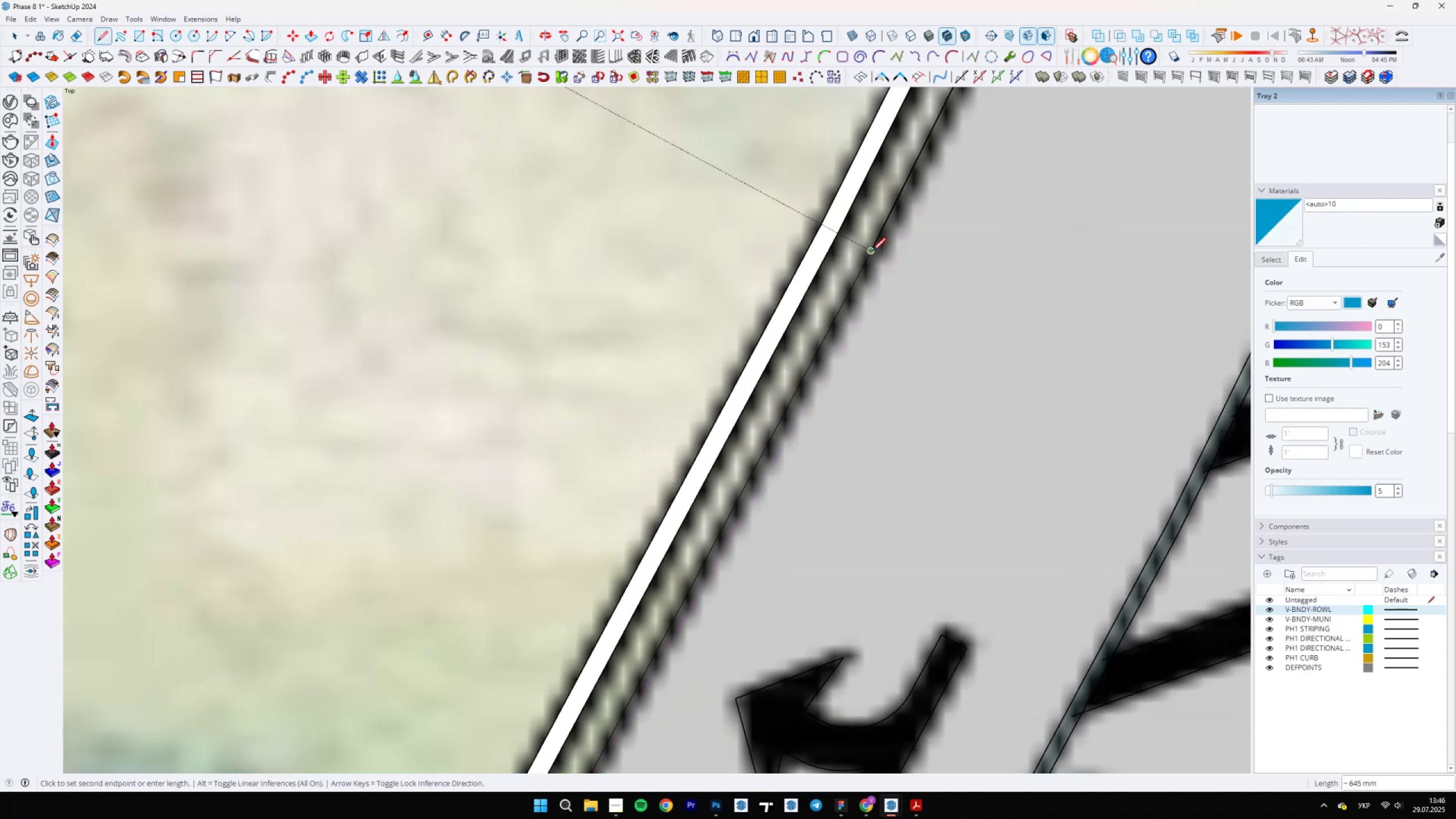 
left_click([872, 251])
 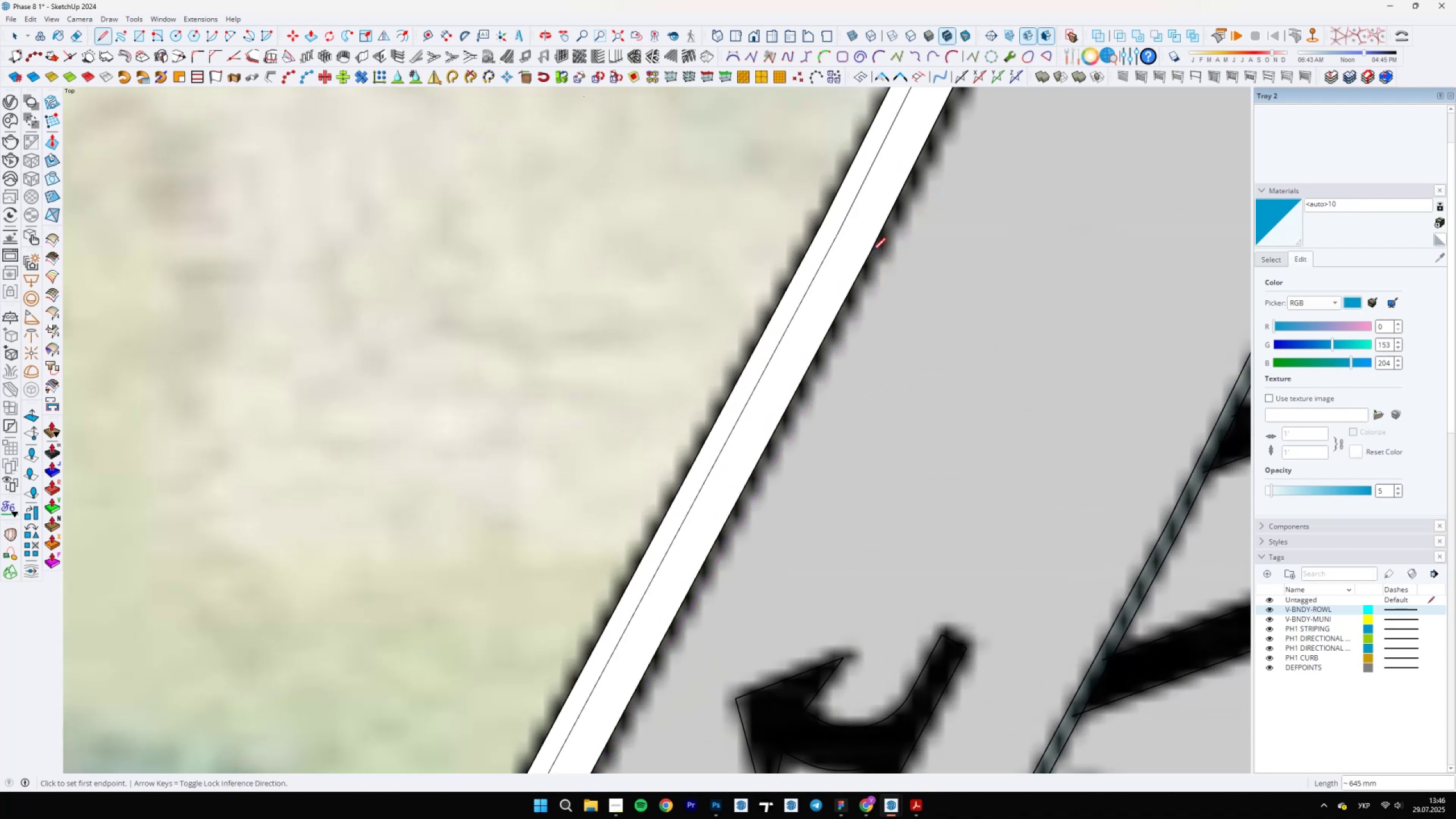 
scroll: coordinate [796, 623], scroll_direction: down, amount: 28.0
 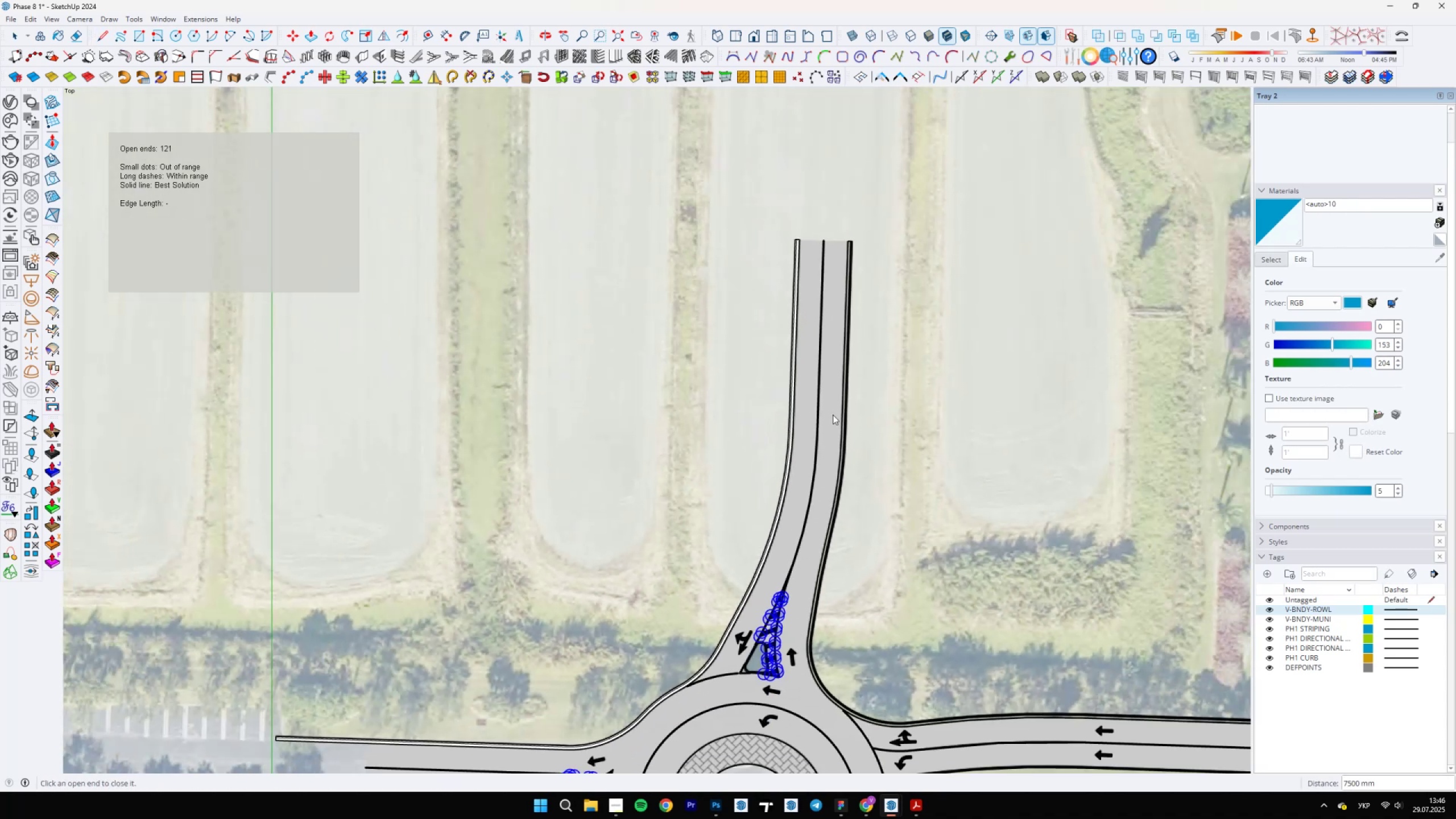 
scroll: coordinate [778, 566], scroll_direction: up, amount: 62.0
 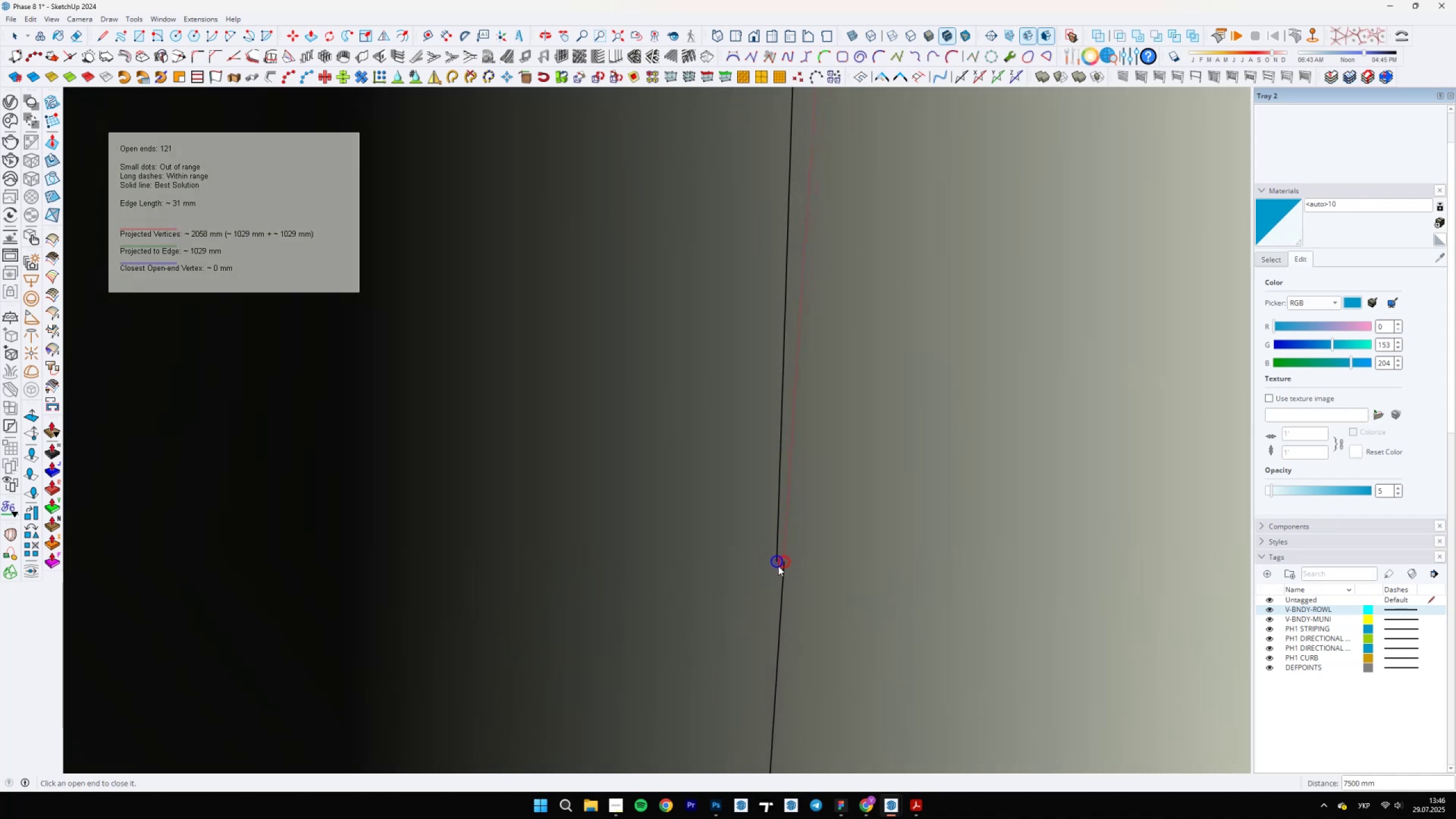 
key(L)
 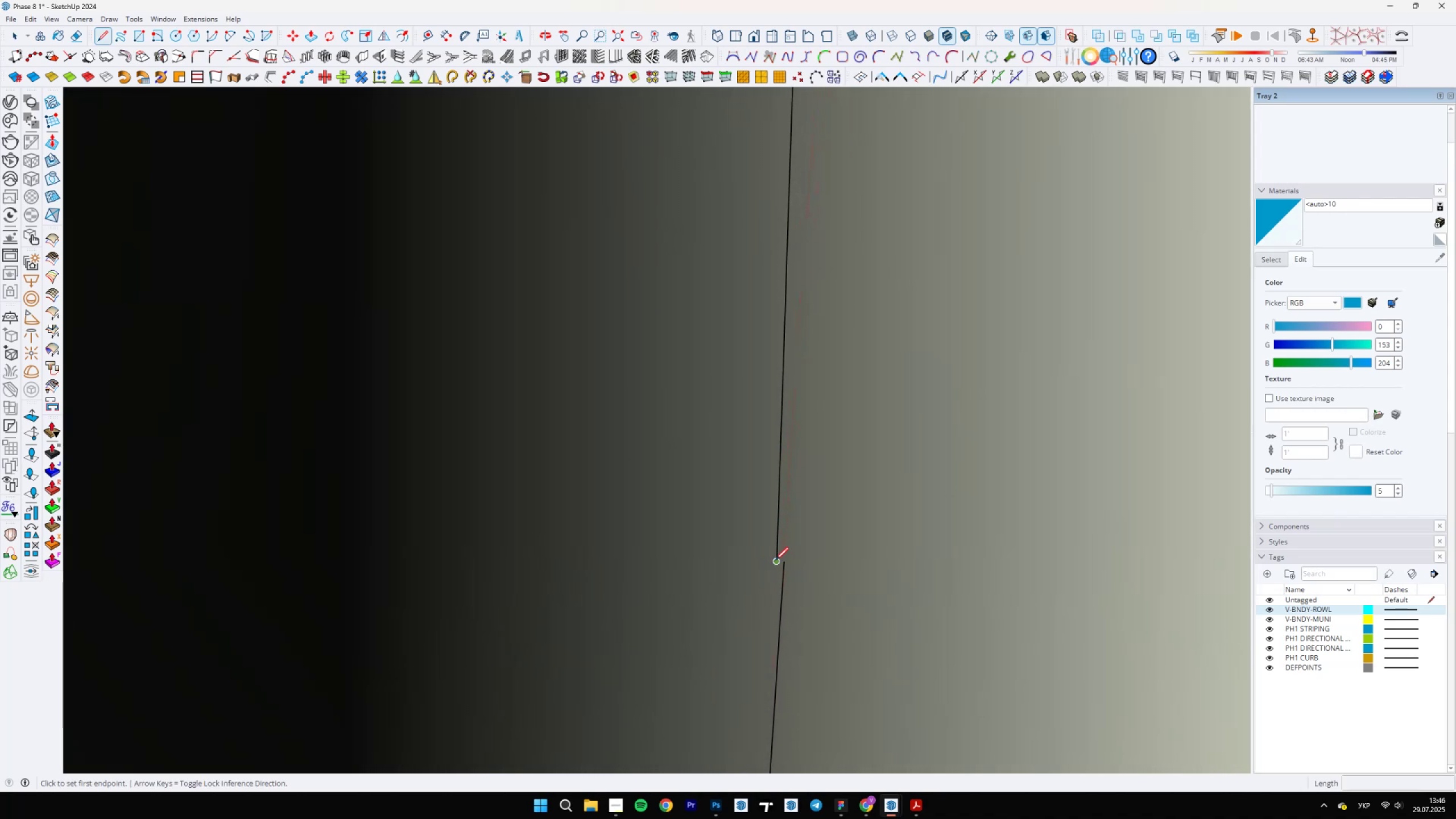 
scroll: coordinate [796, 392], scroll_direction: down, amount: 21.0
 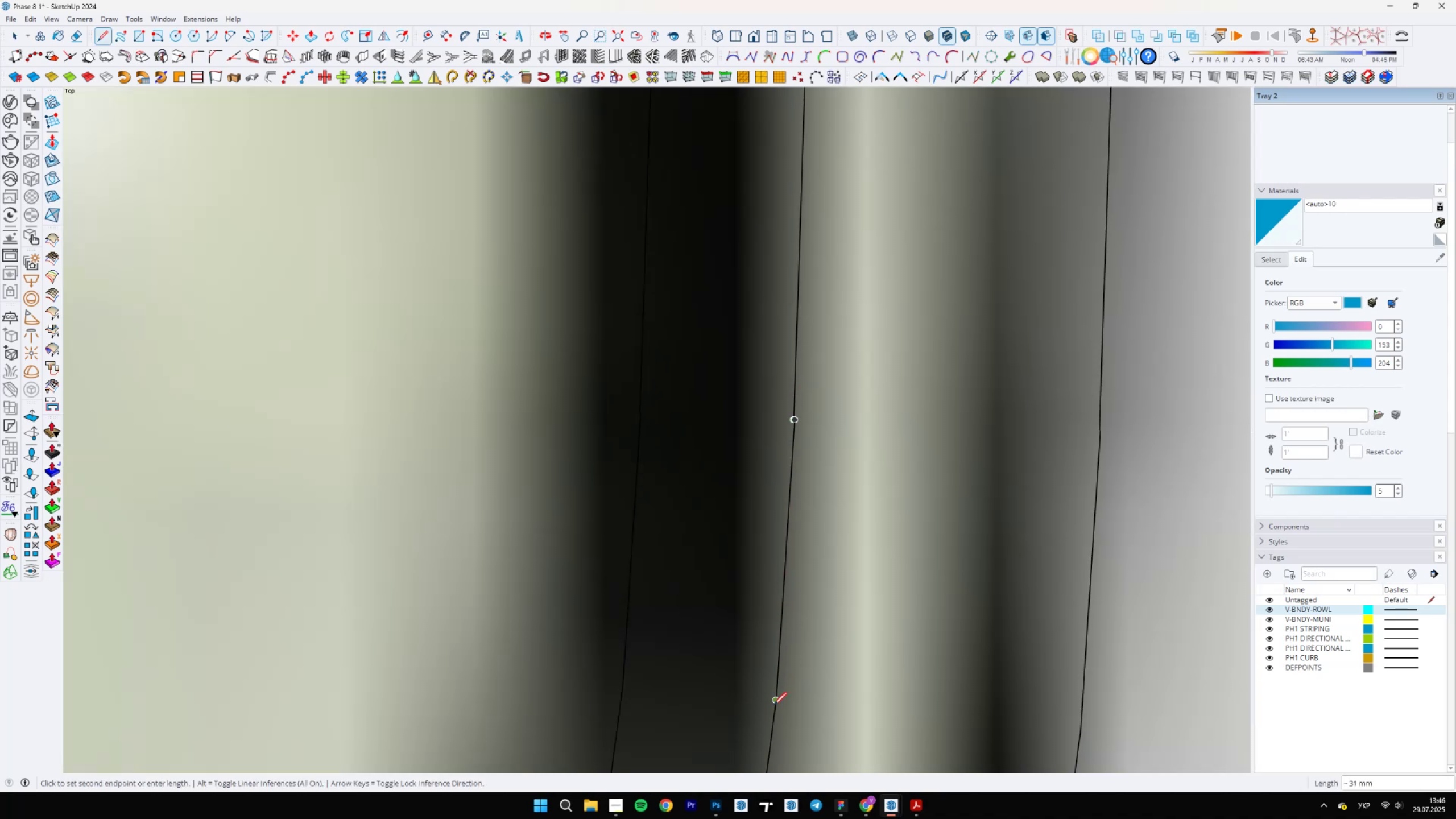 
left_click([773, 706])
 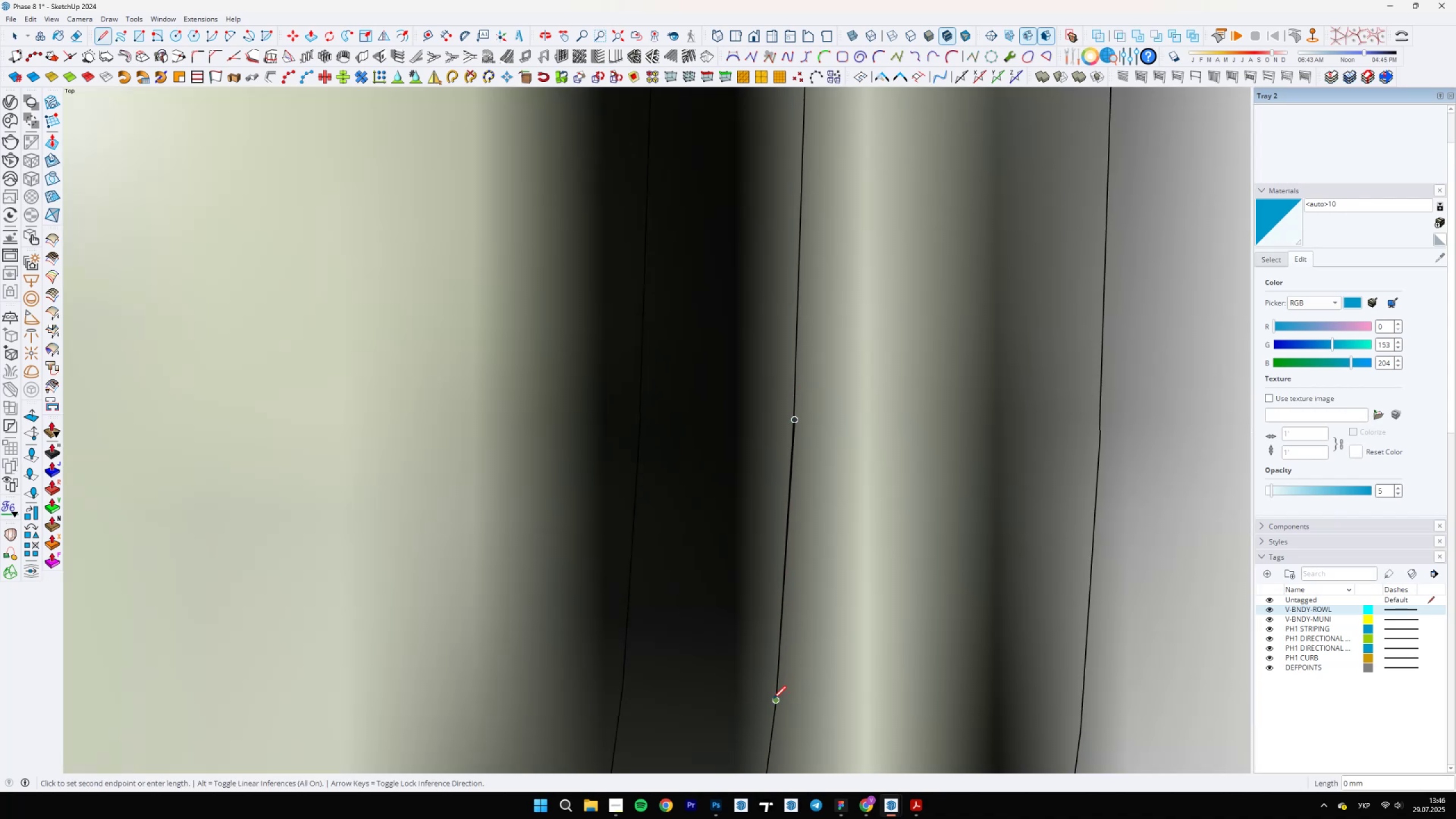 
scroll: coordinate [824, 442], scroll_direction: up, amount: 10.0
 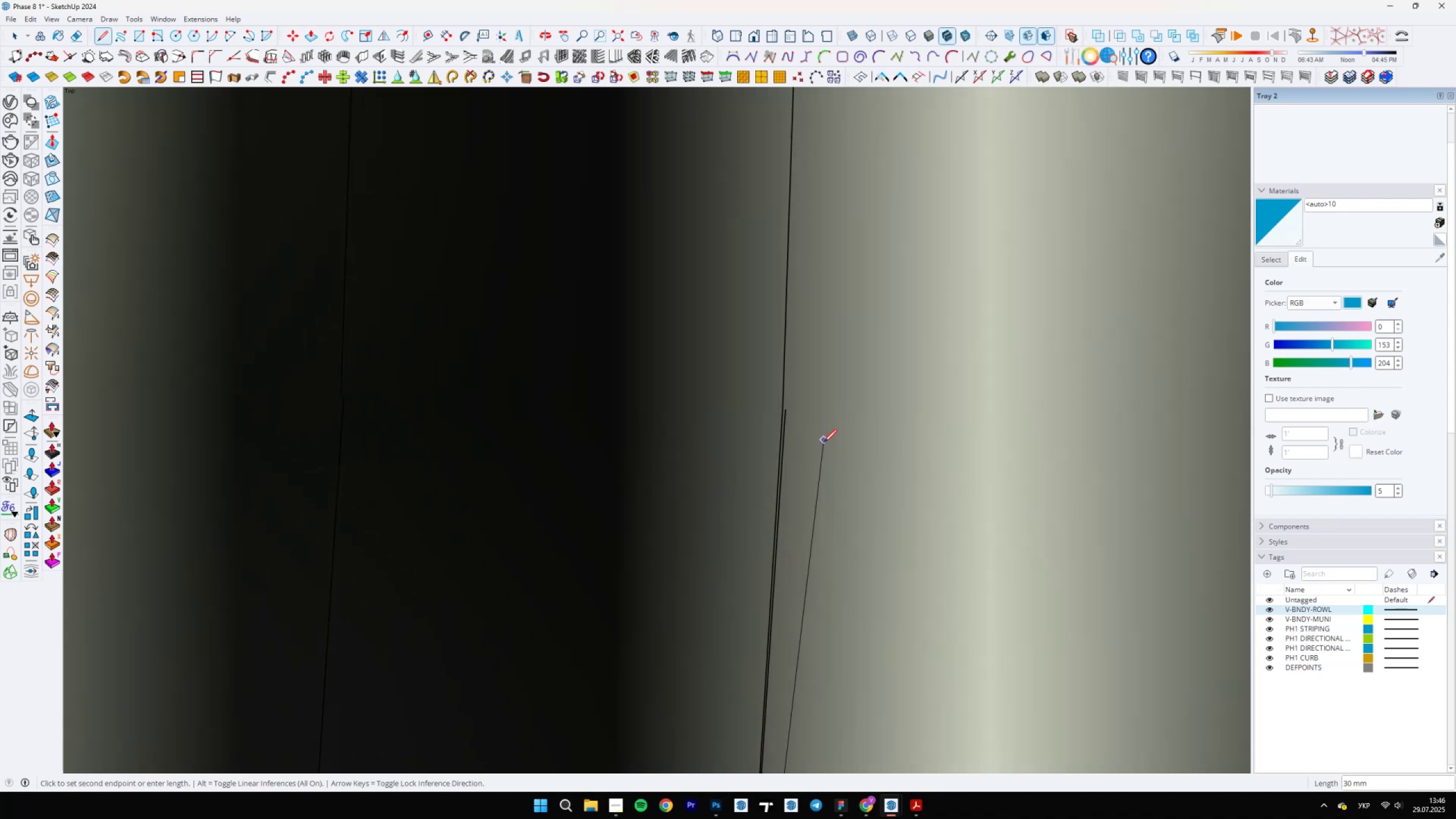 
key(E)
 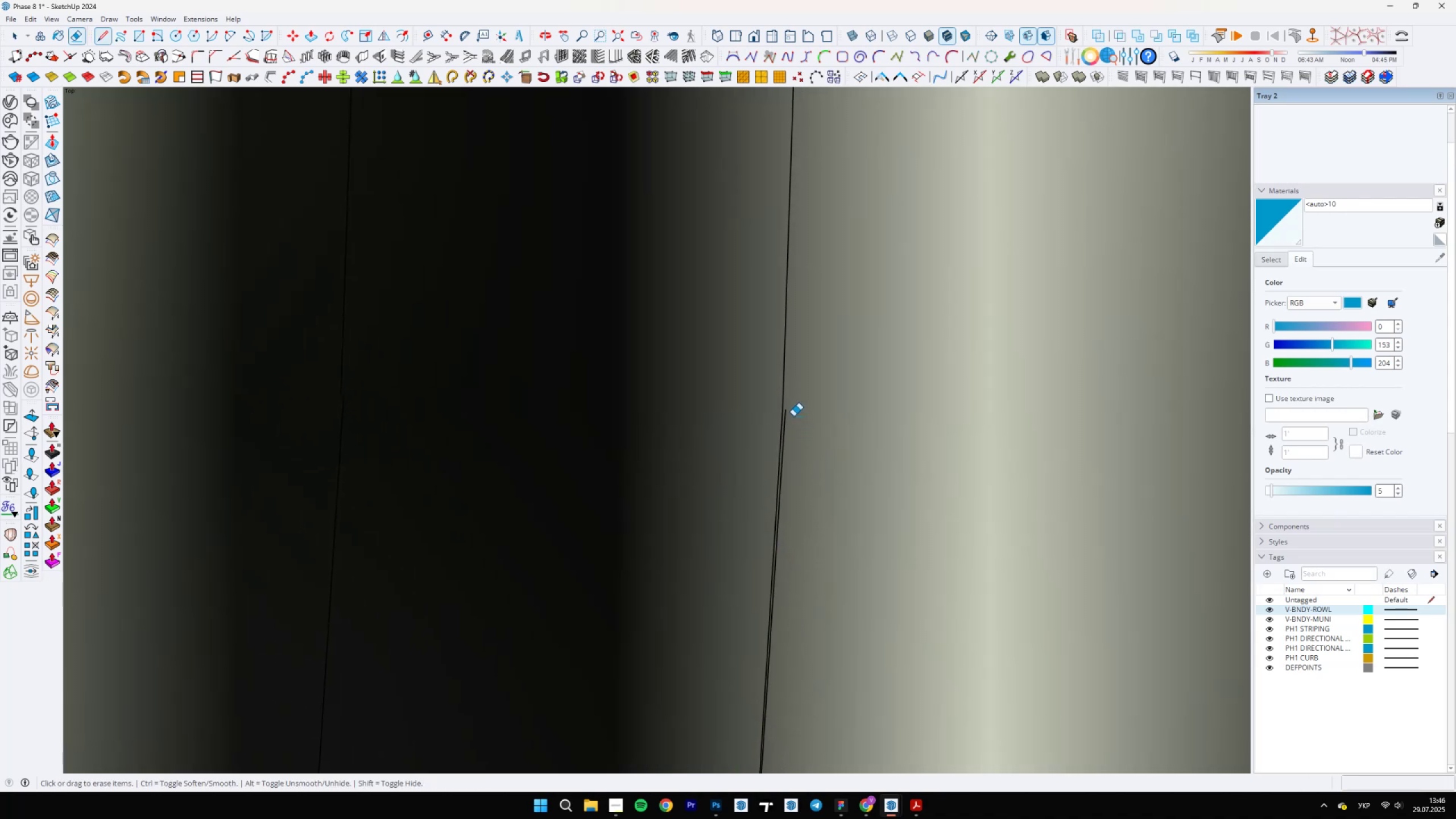 
left_click_drag(start_coordinate=[789, 408], to_coordinate=[787, 415])
 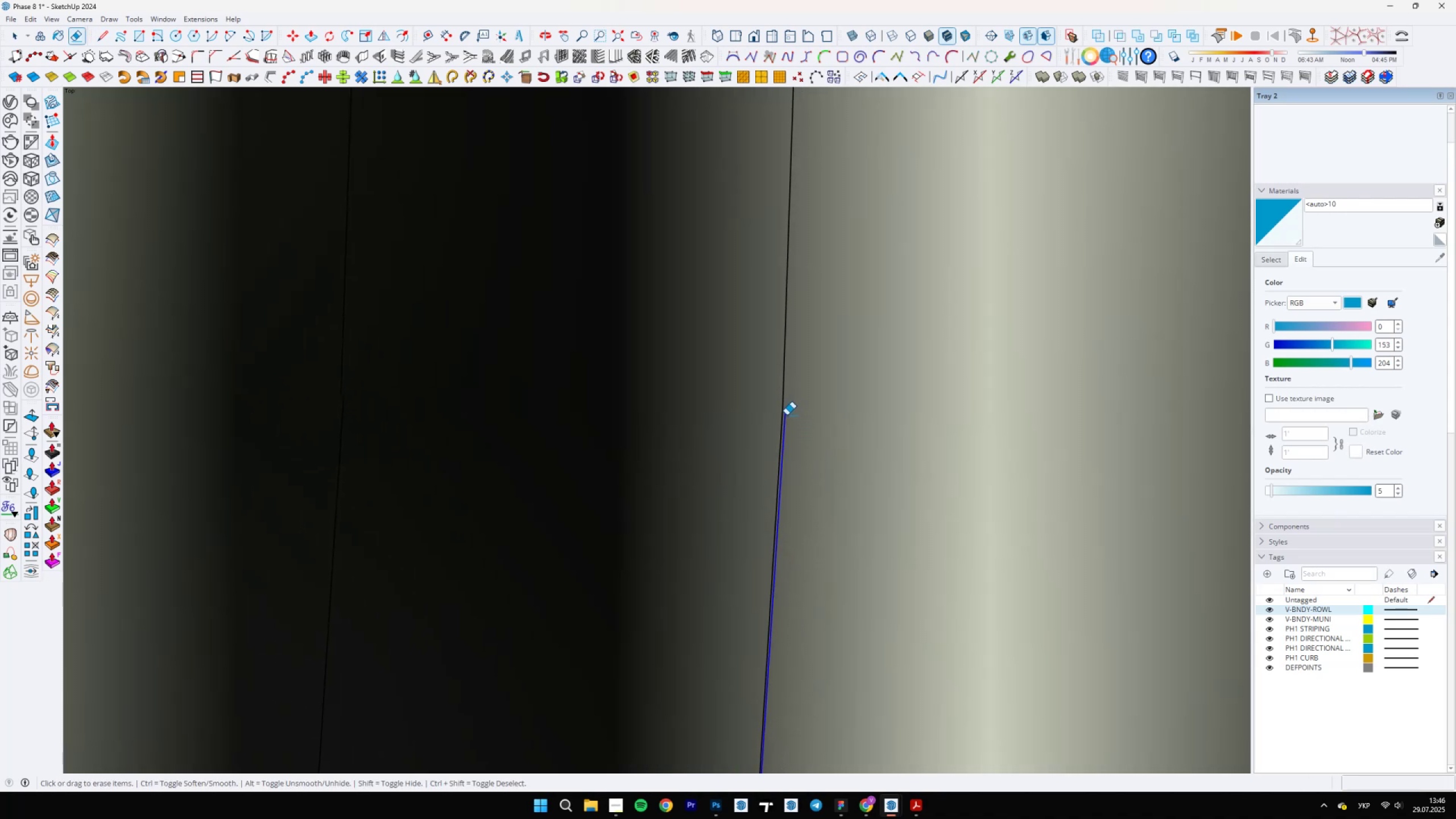 
key(Space)
 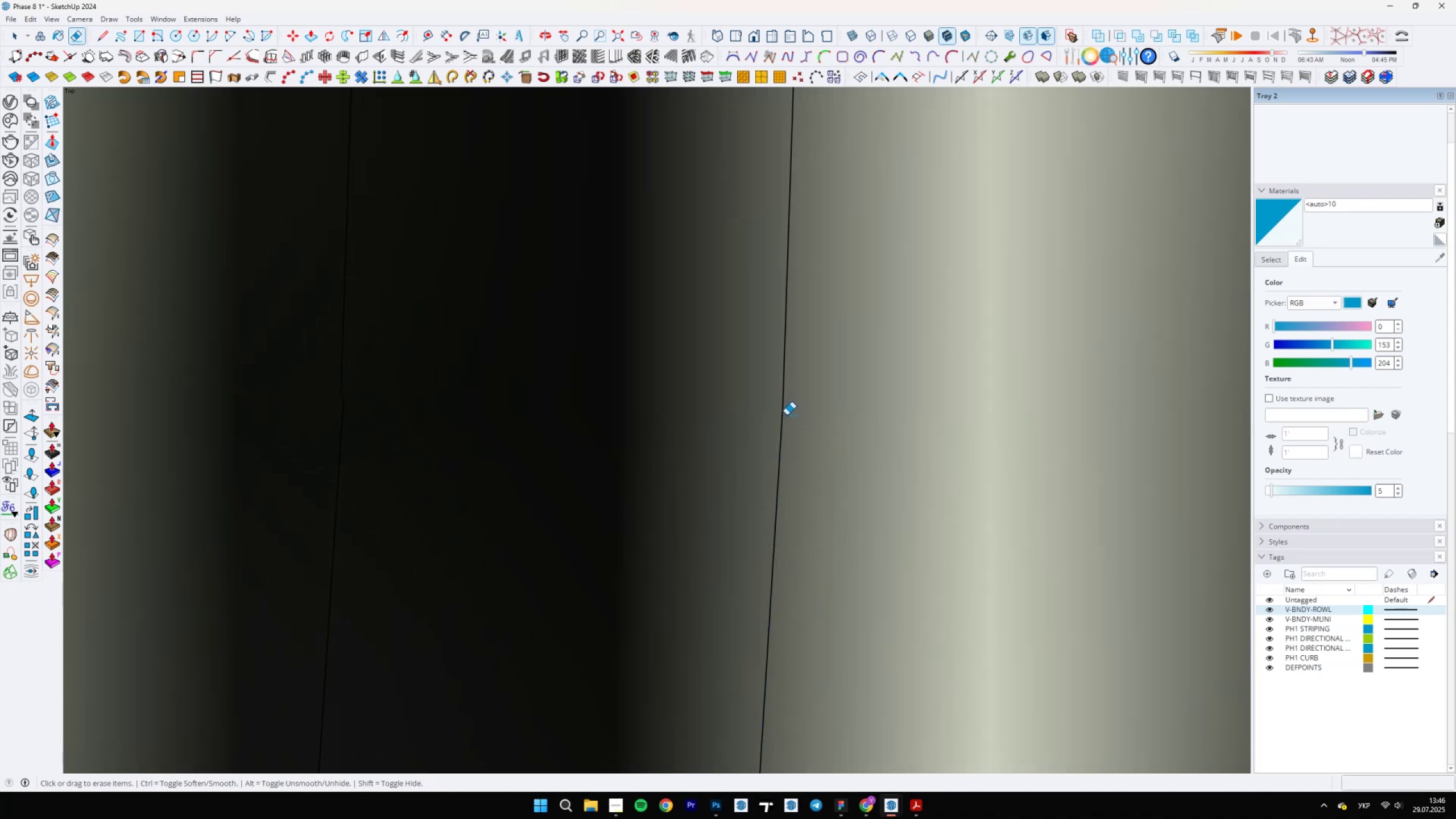 
scroll: coordinate [882, 294], scroll_direction: down, amount: 5.0
 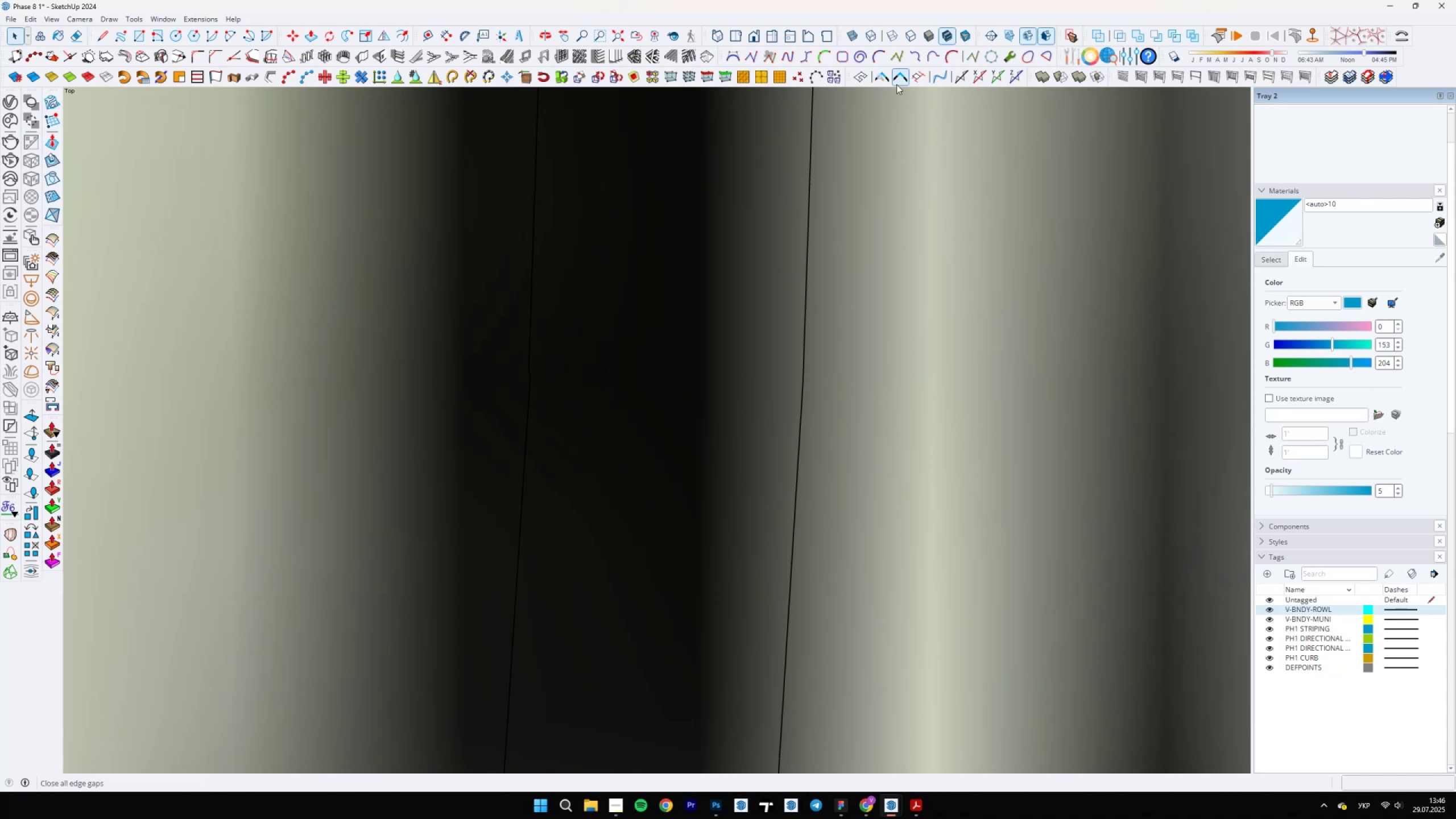 
left_click([882, 78])
 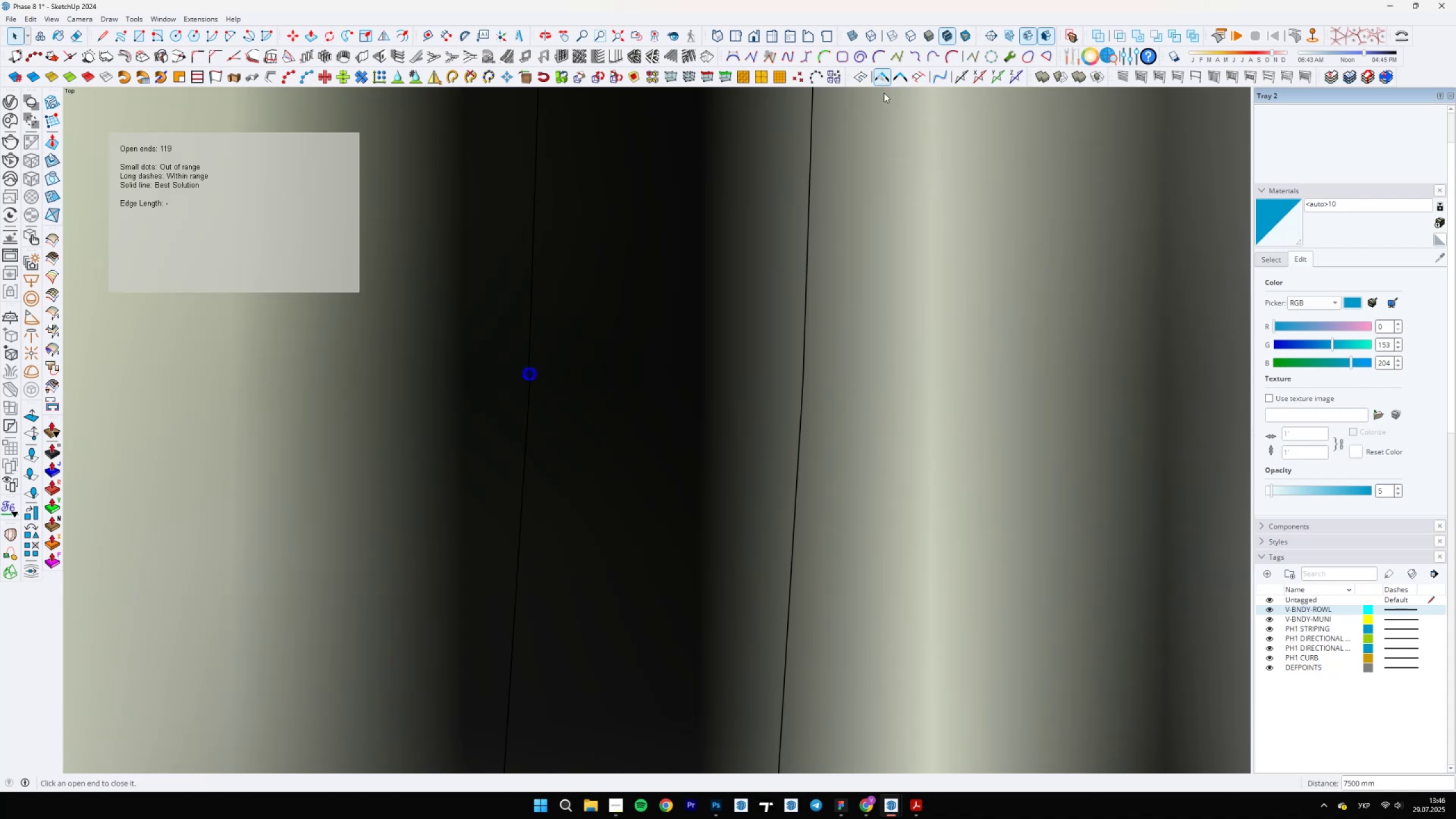 
scroll: coordinate [837, 524], scroll_direction: down, amount: 7.0
 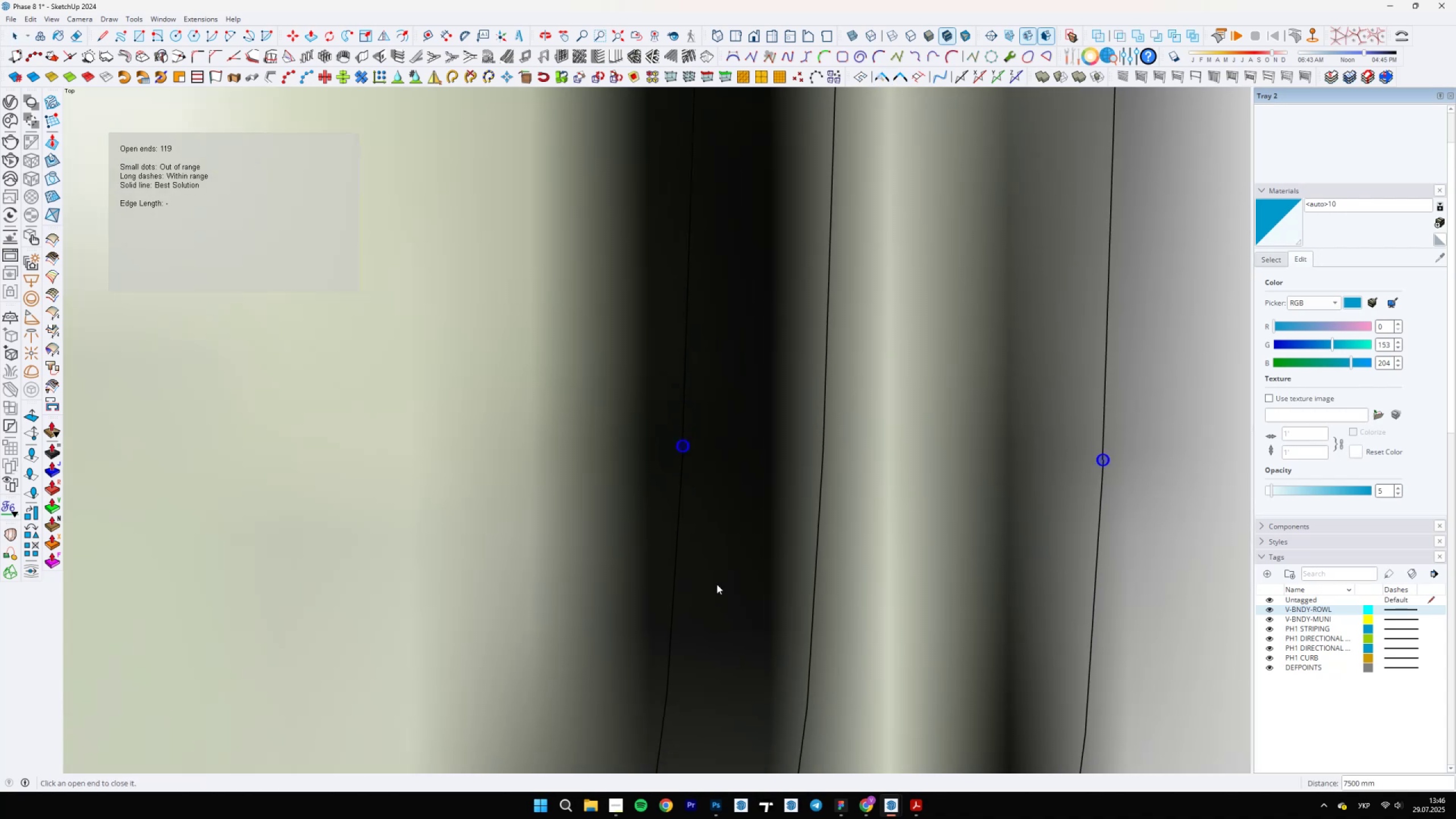 
scroll: coordinate [688, 506], scroll_direction: up, amount: 20.0
 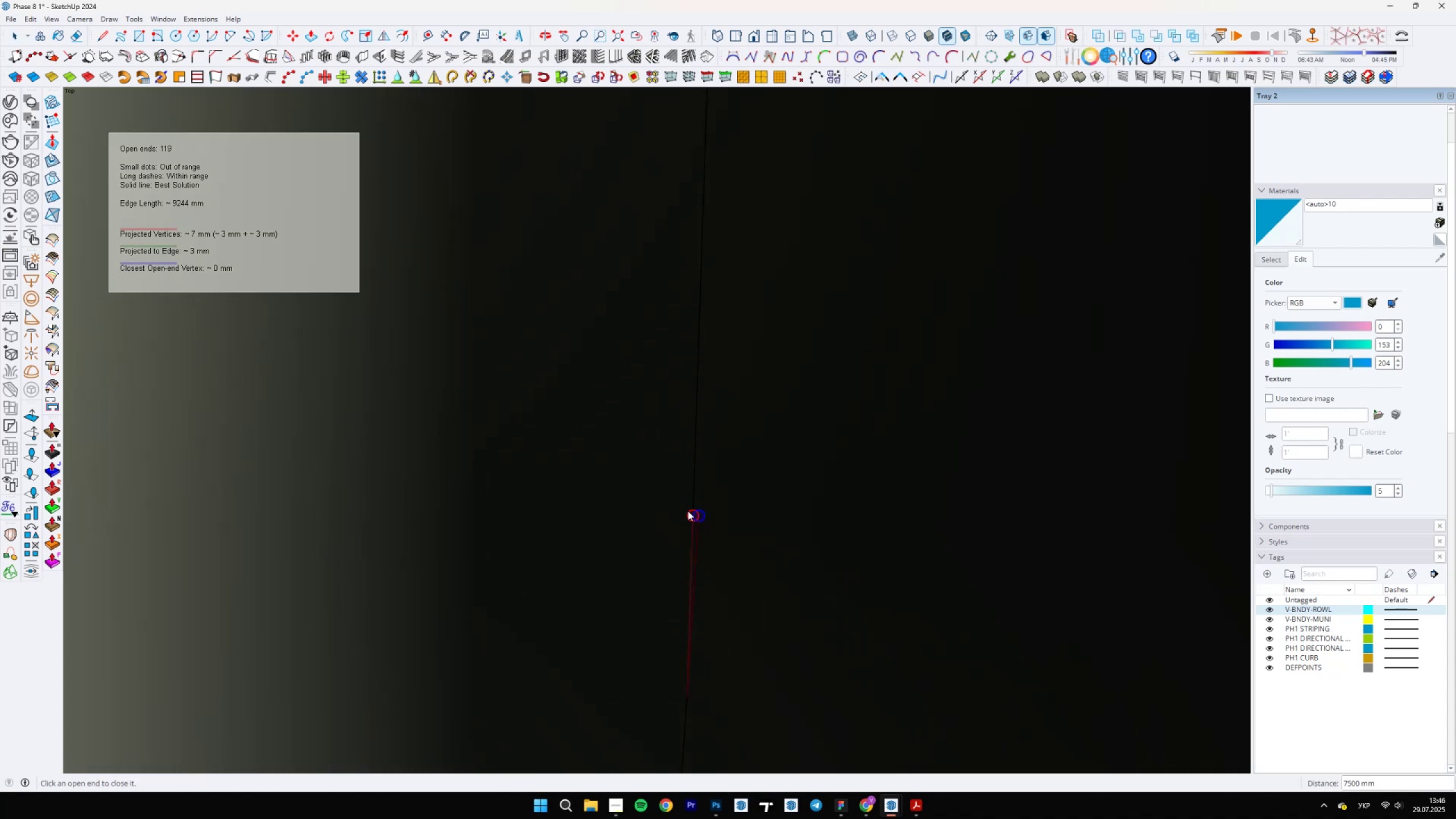 
key(L)
 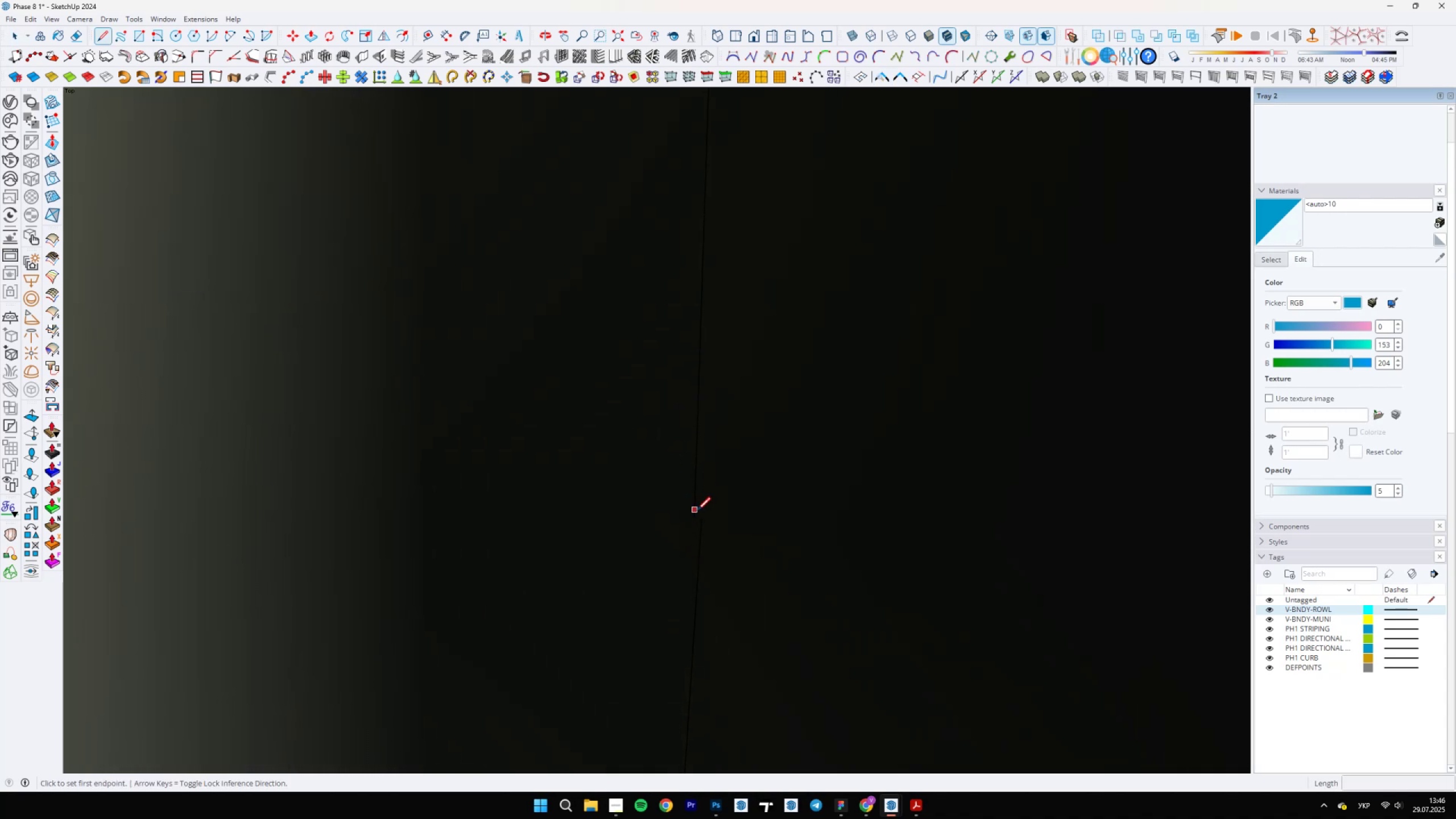 
left_click([696, 515])
 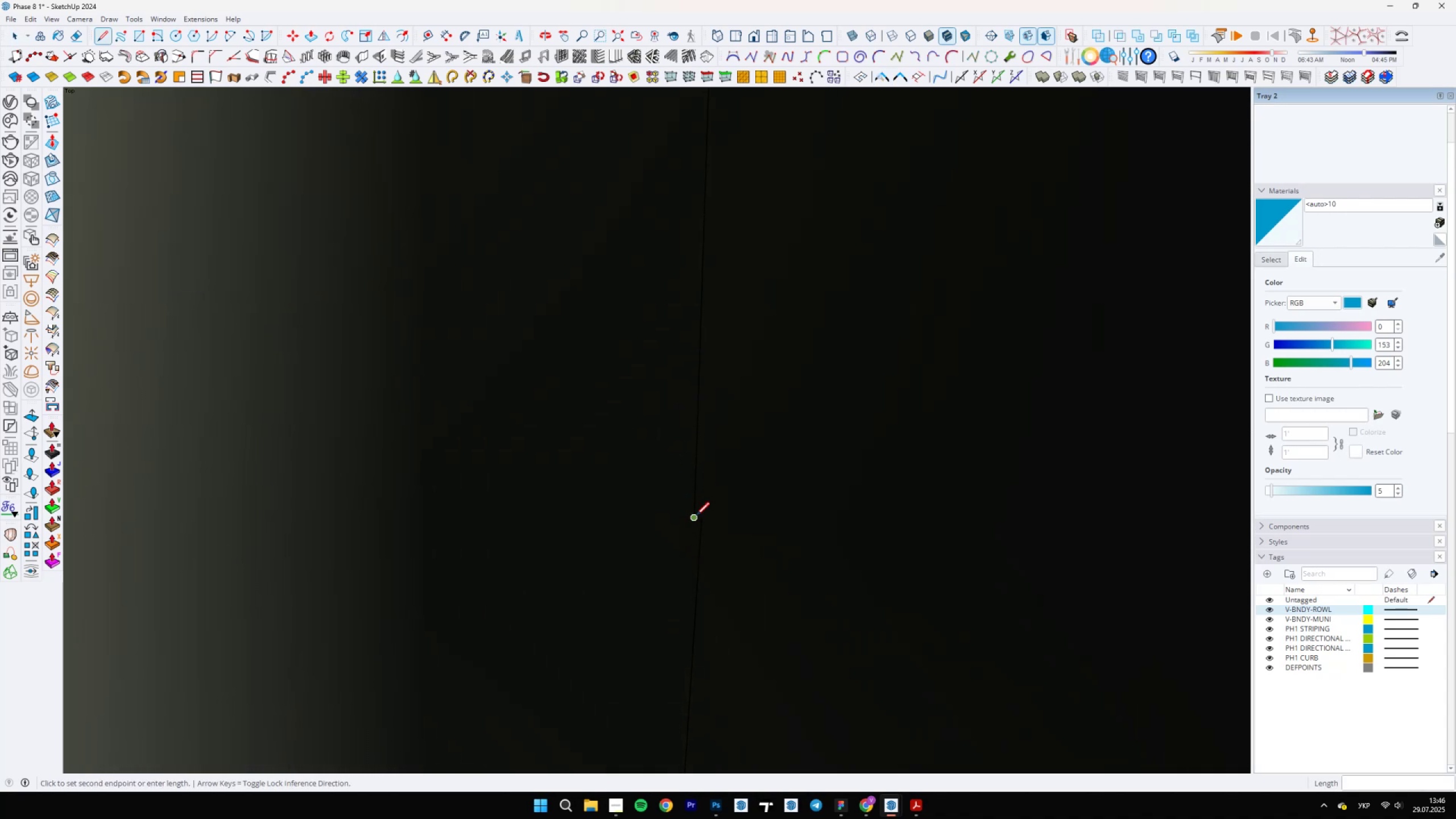 
scroll: coordinate [698, 282], scroll_direction: down, amount: 24.0
 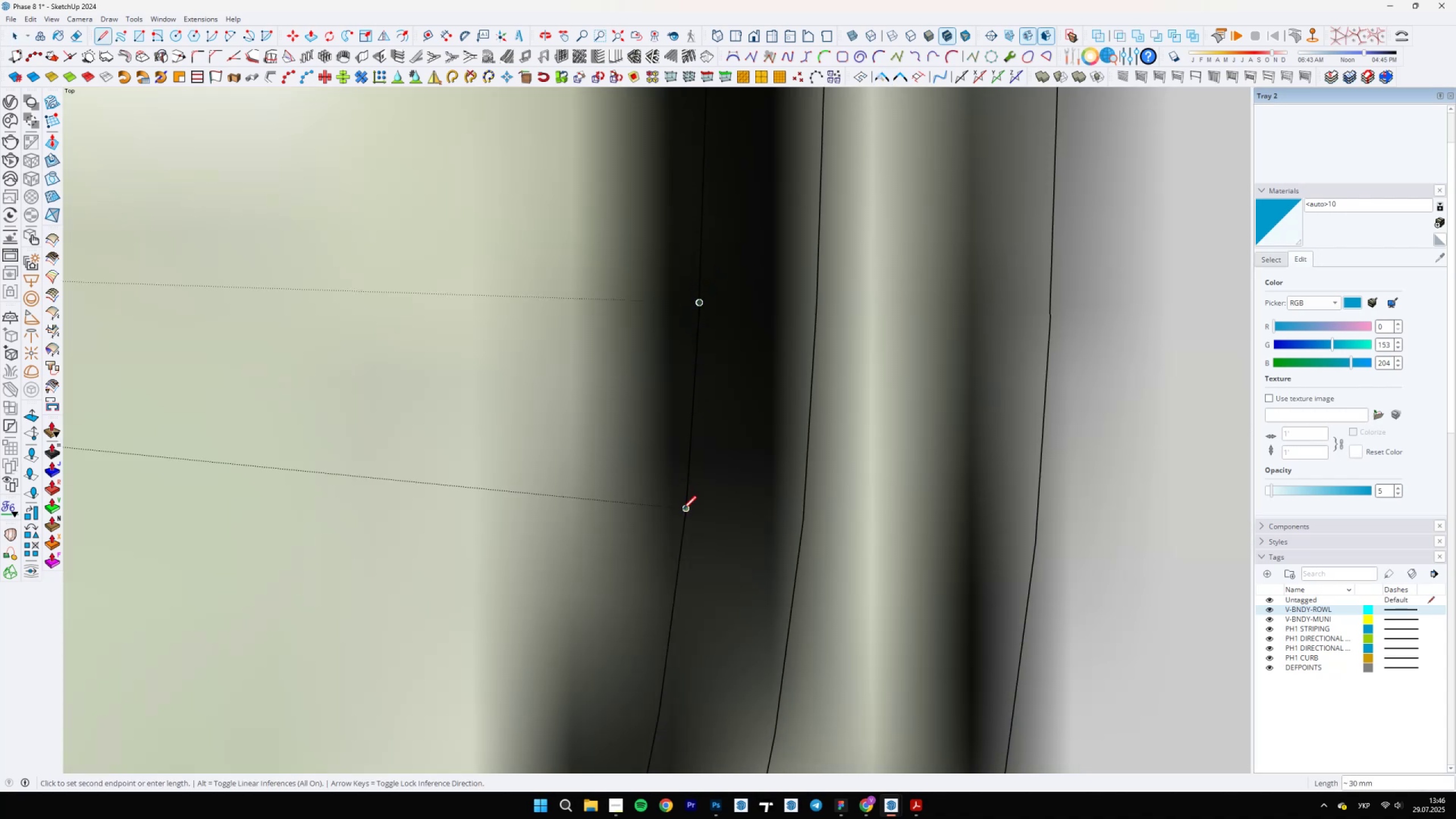 
left_click([684, 513])
 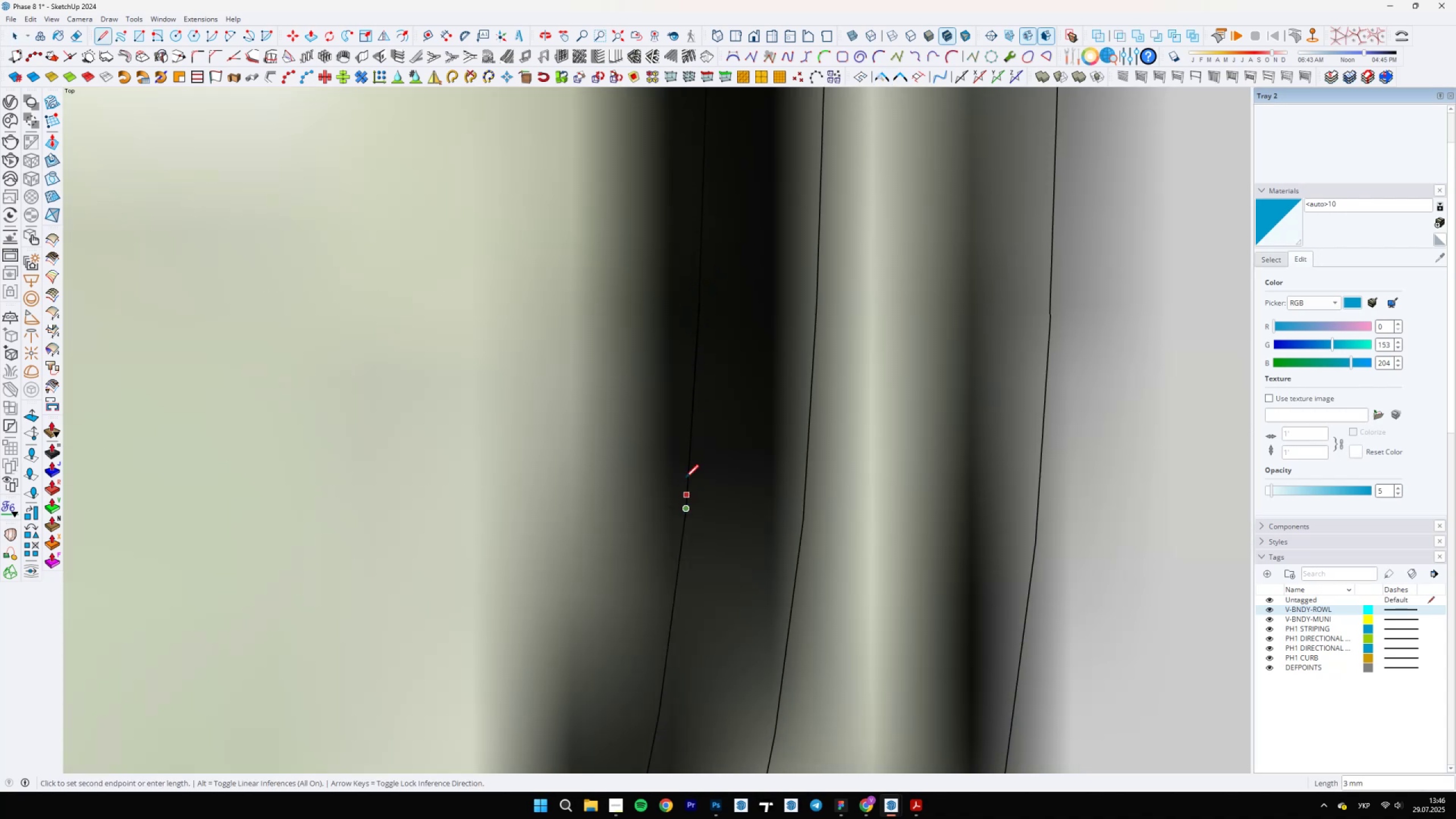 
scroll: coordinate [718, 319], scroll_direction: up, amount: 10.0
 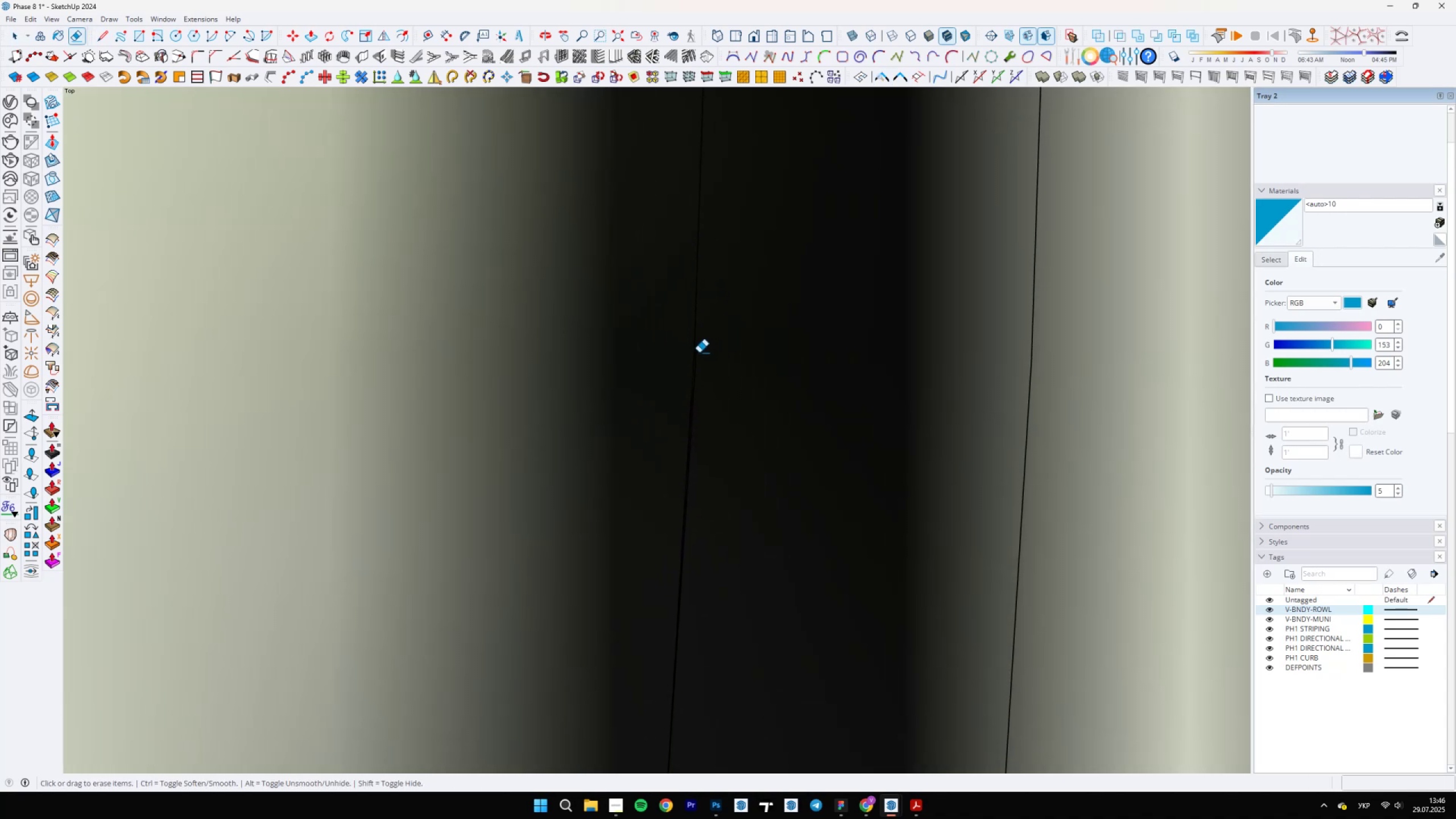 
key(E)
 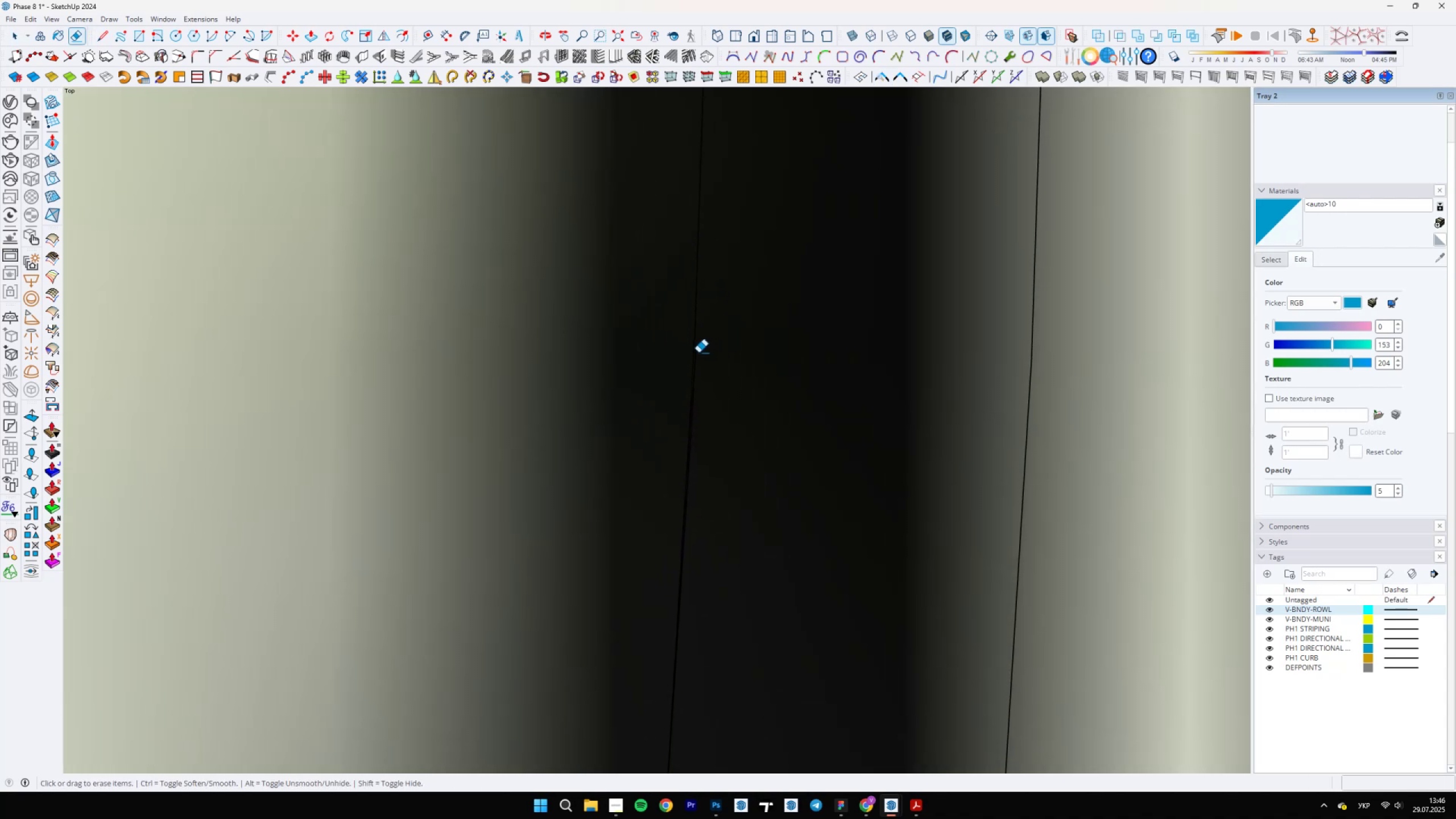 
scroll: coordinate [692, 397], scroll_direction: down, amount: 13.0
 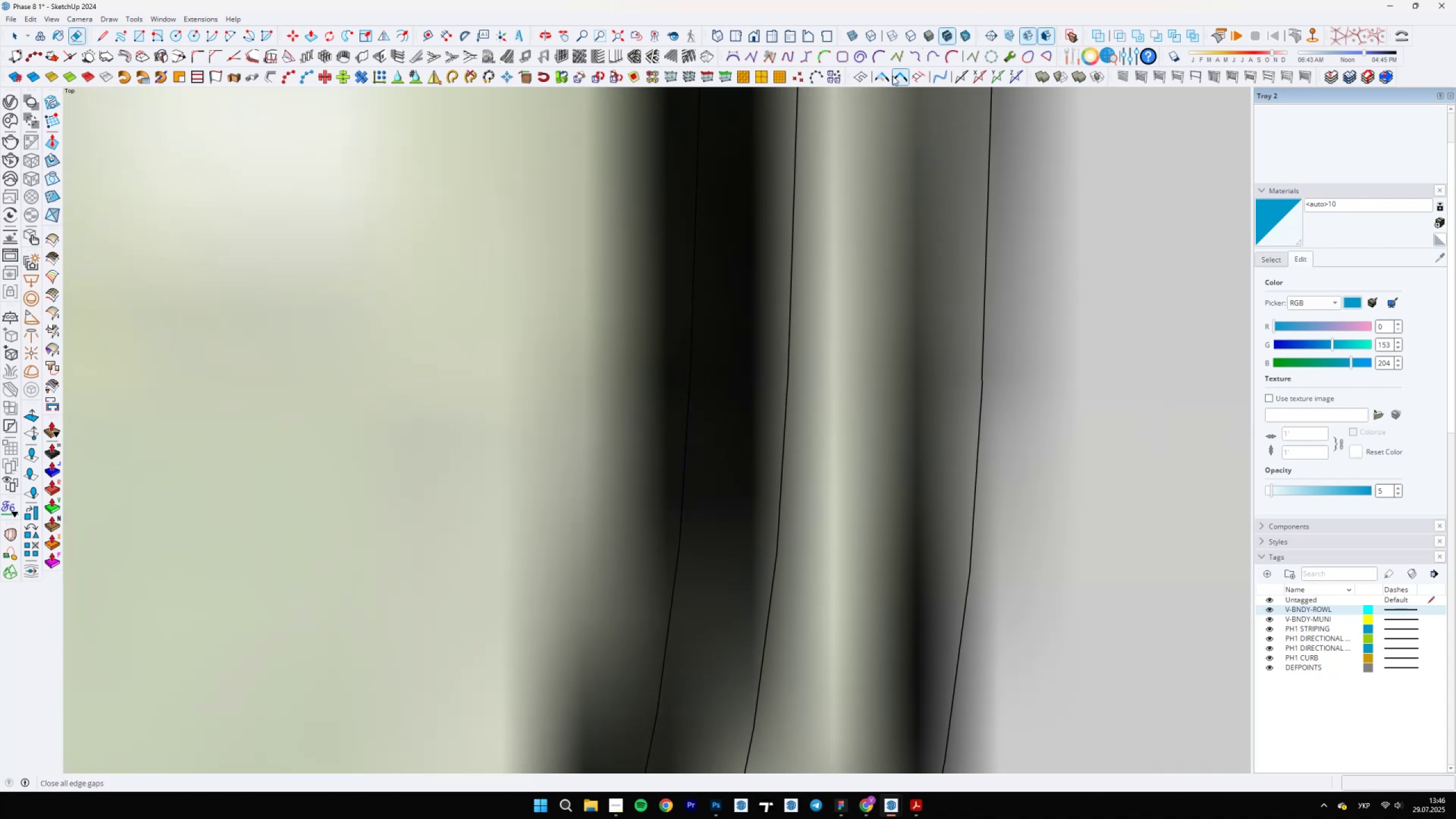 
left_click([886, 77])
 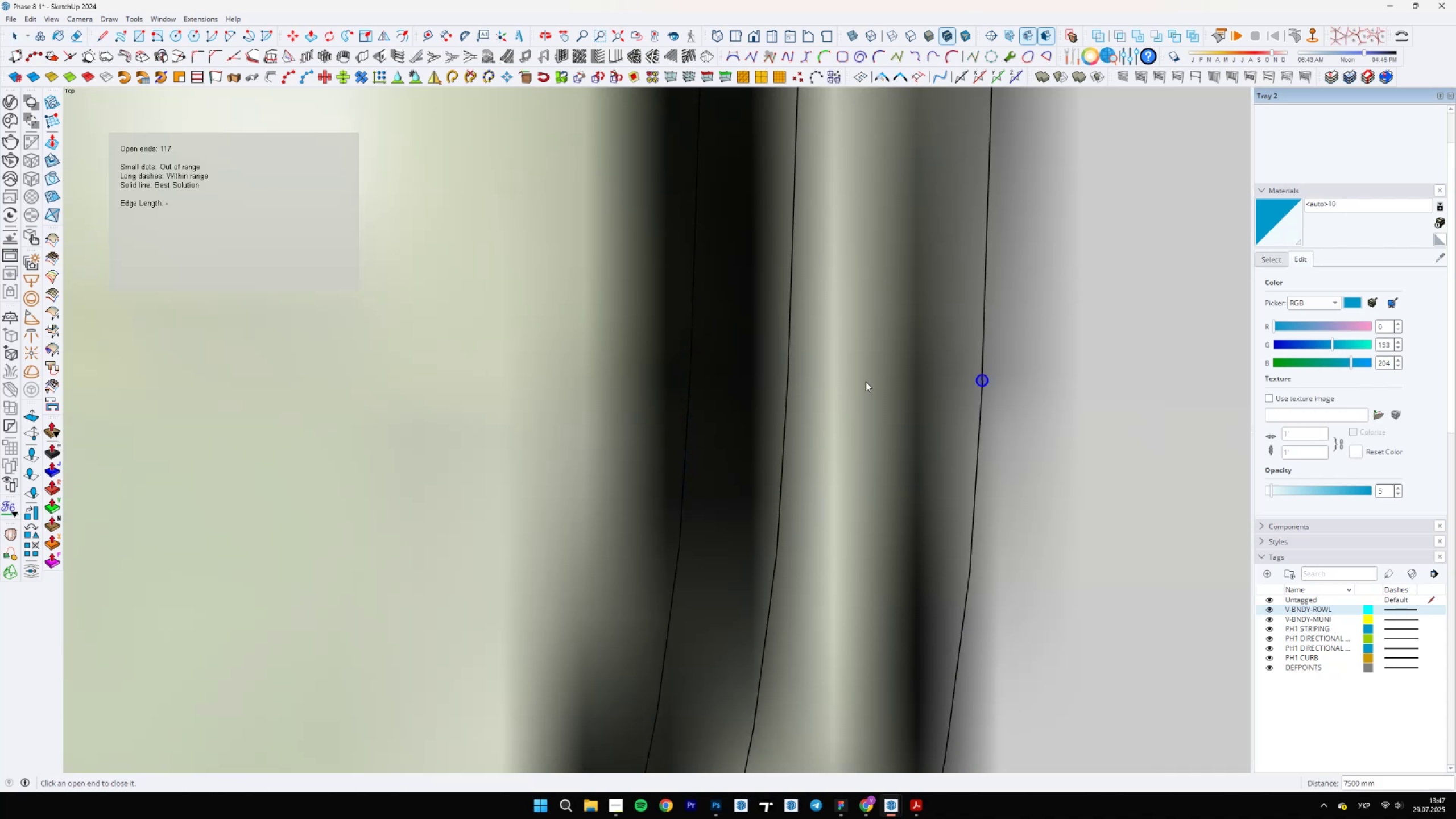 
scroll: coordinate [986, 393], scroll_direction: up, amount: 14.0
 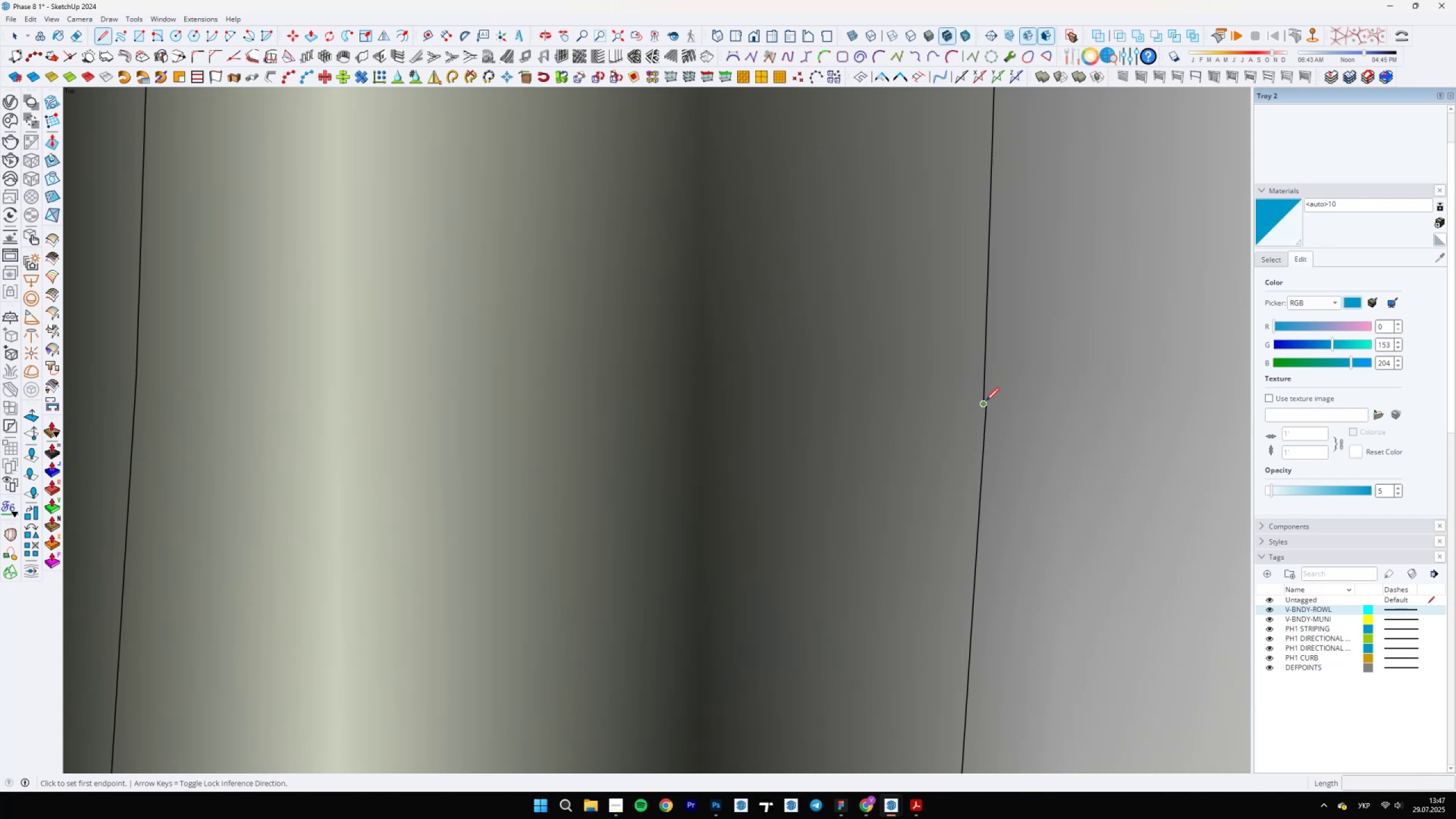 
key(L)
 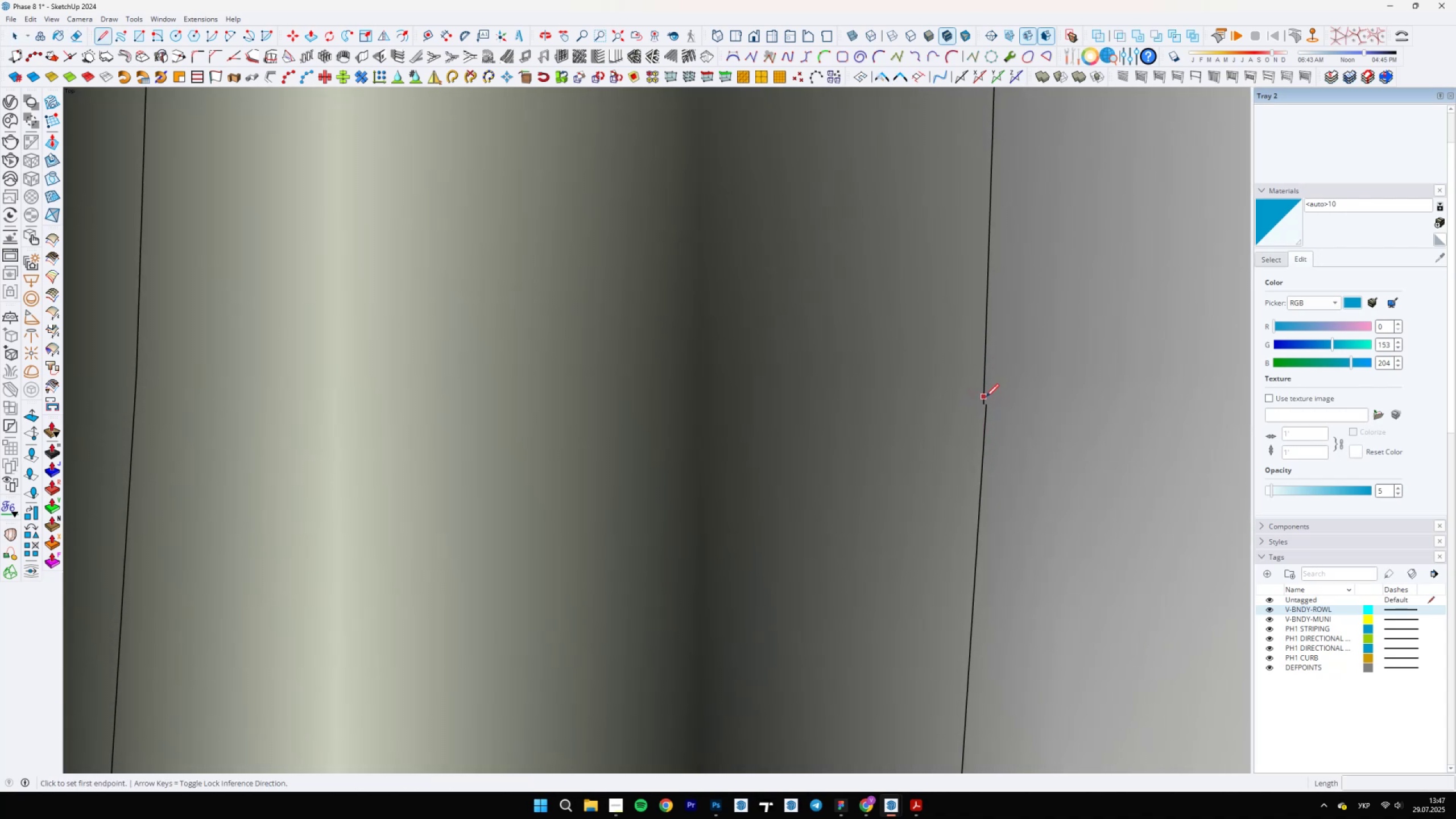 
left_click([986, 401])
 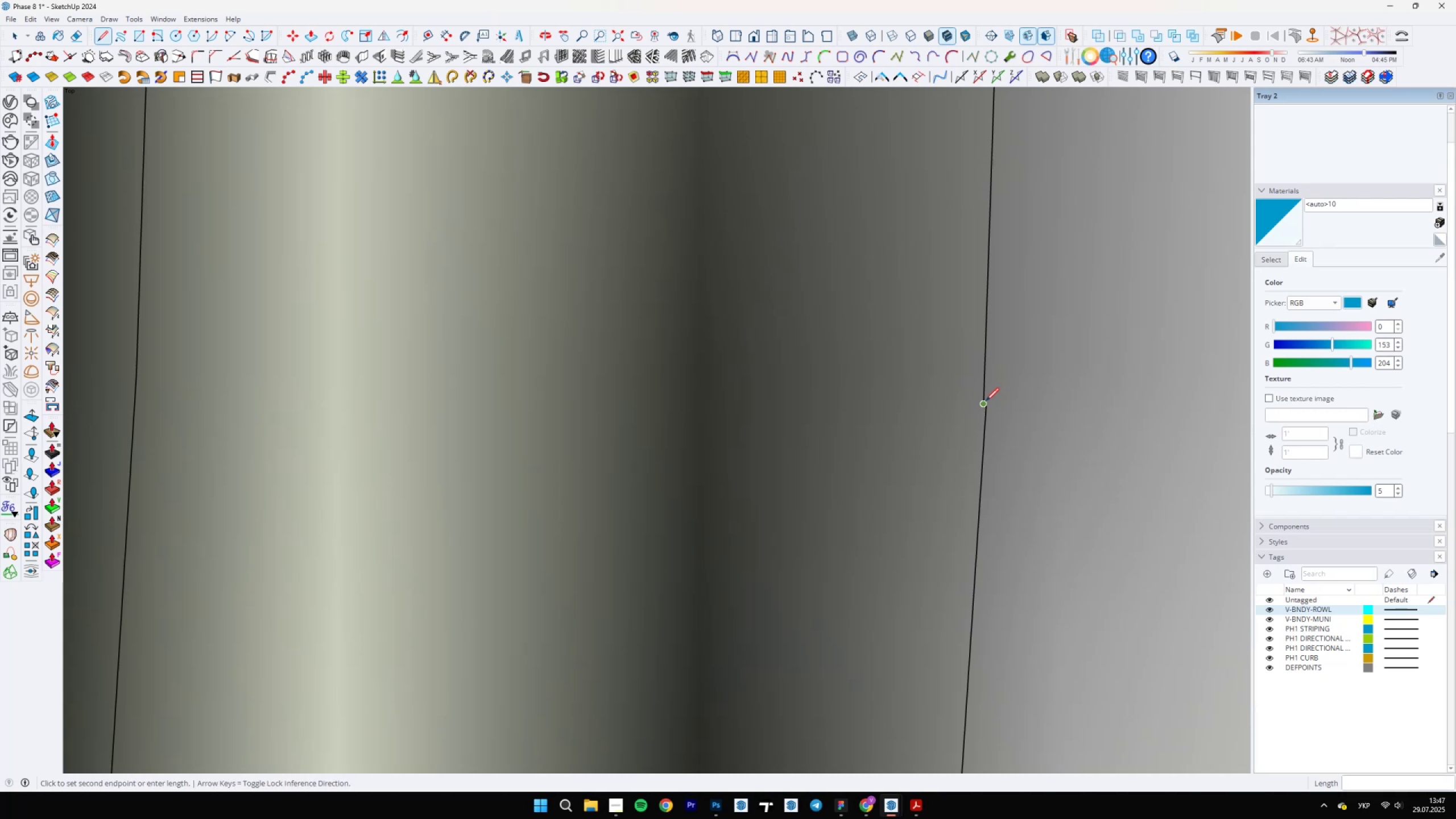 
scroll: coordinate [945, 288], scroll_direction: down, amount: 12.0
 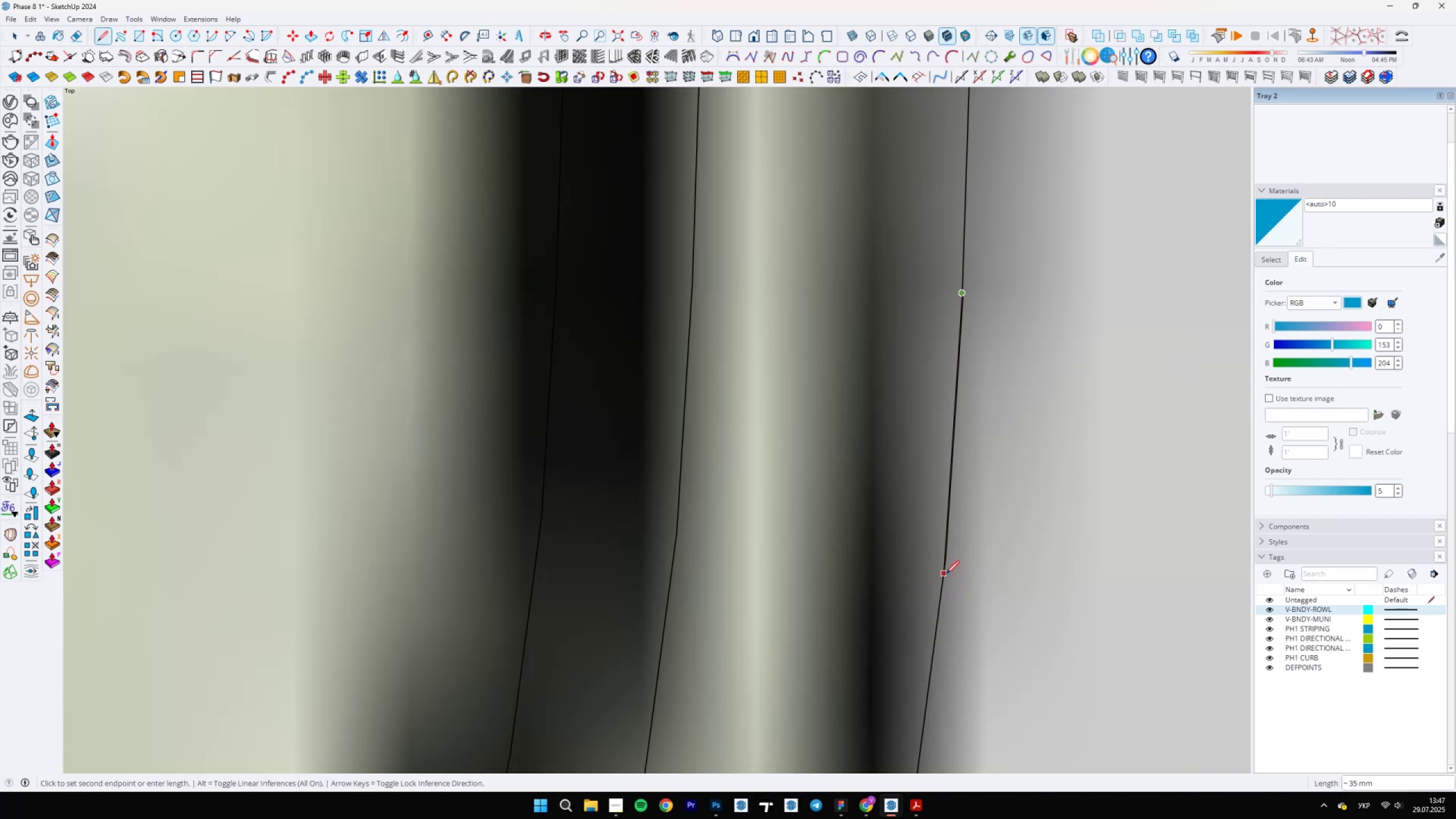 
left_click([947, 562])
 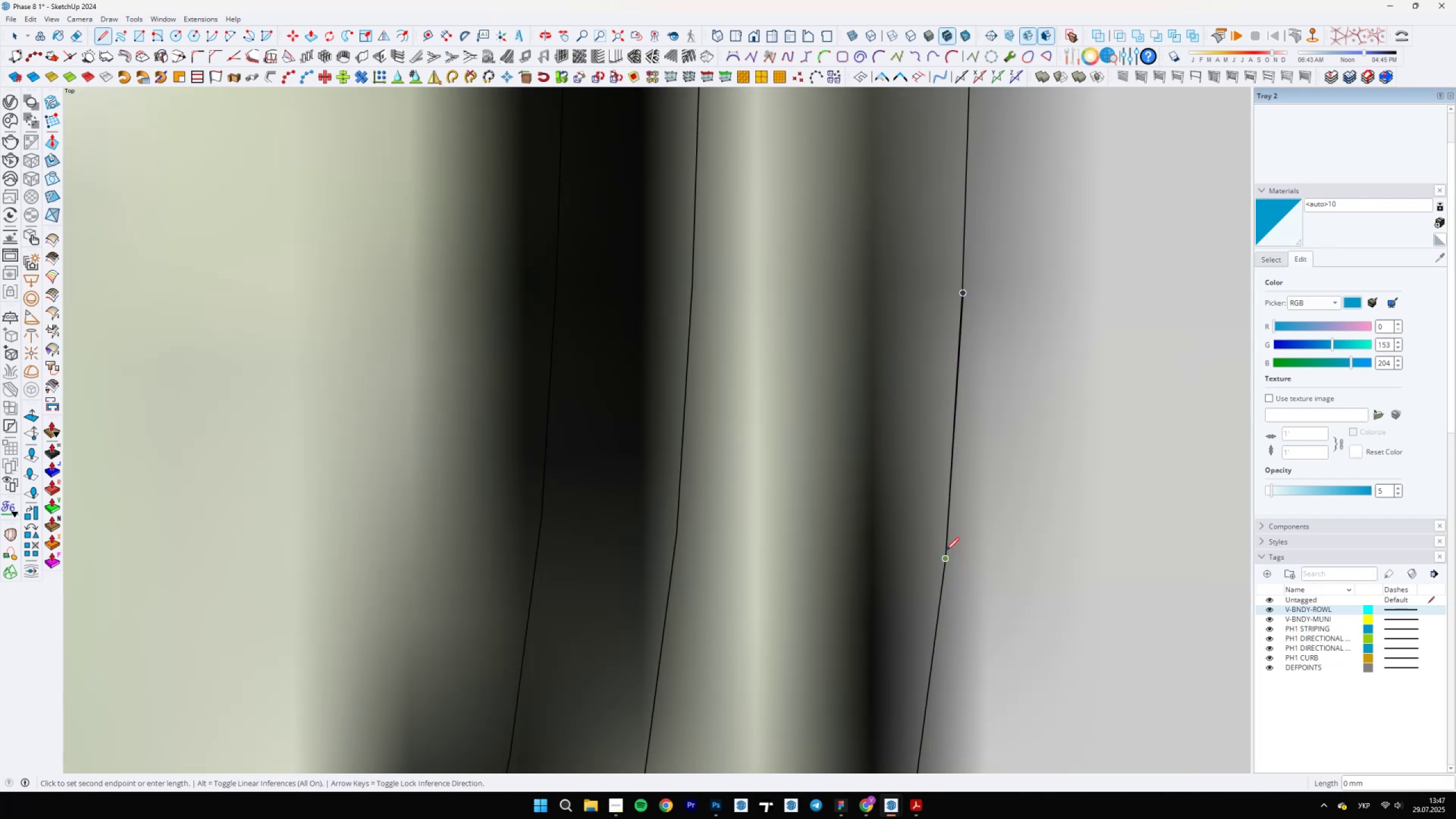 
key(E)
 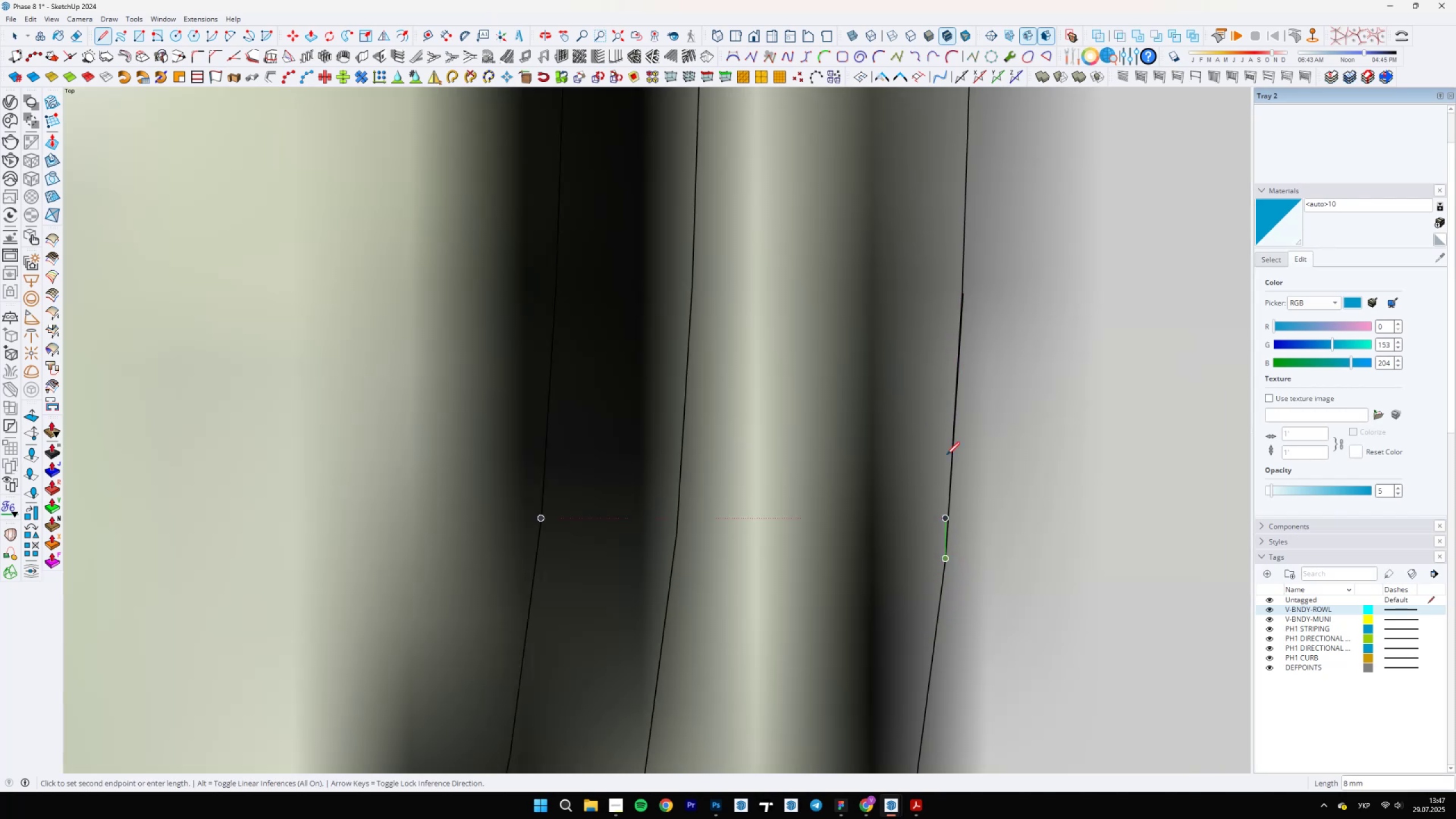 
scroll: coordinate [961, 272], scroll_direction: up, amount: 5.0
 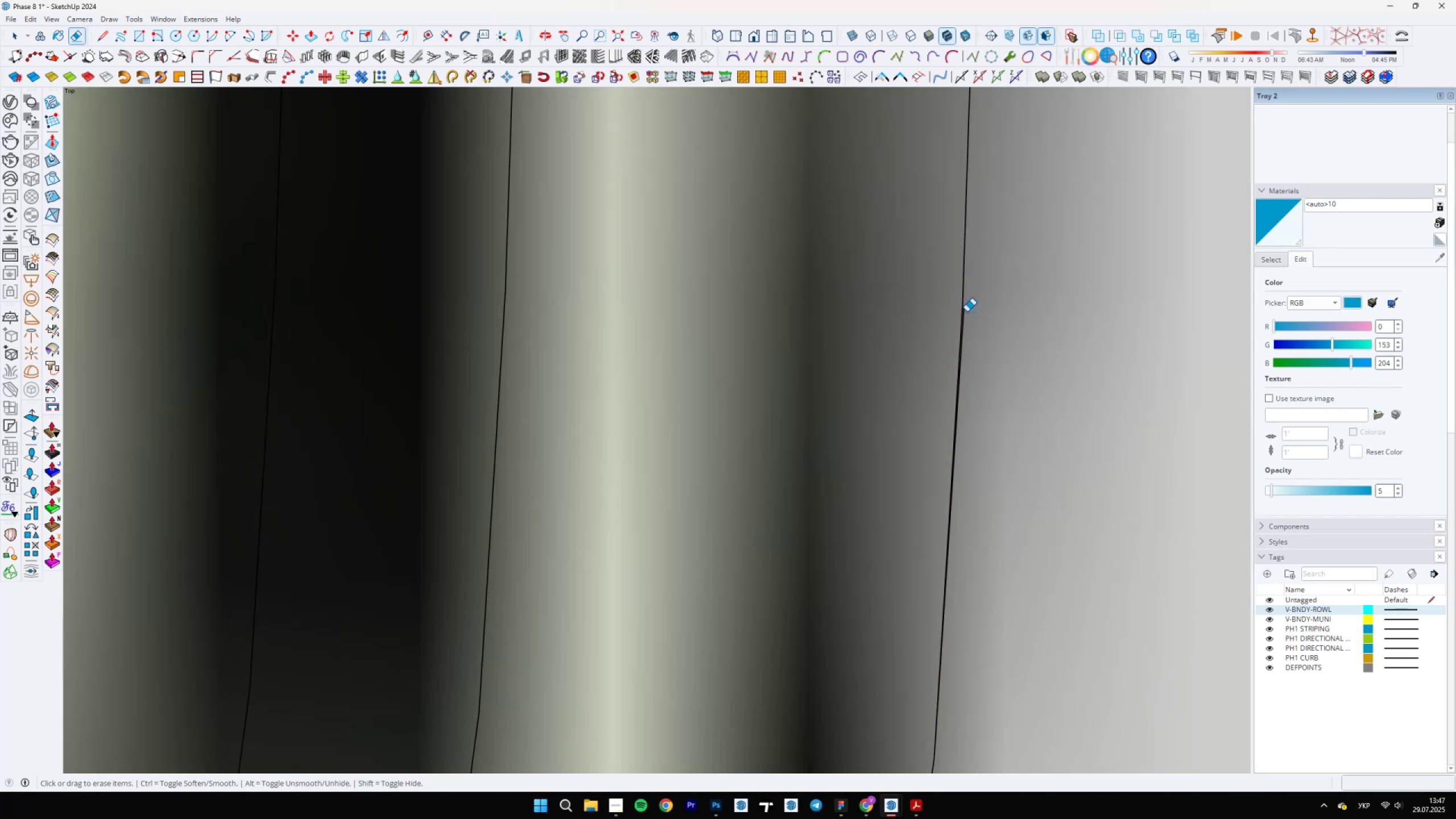 
left_click([967, 311])
 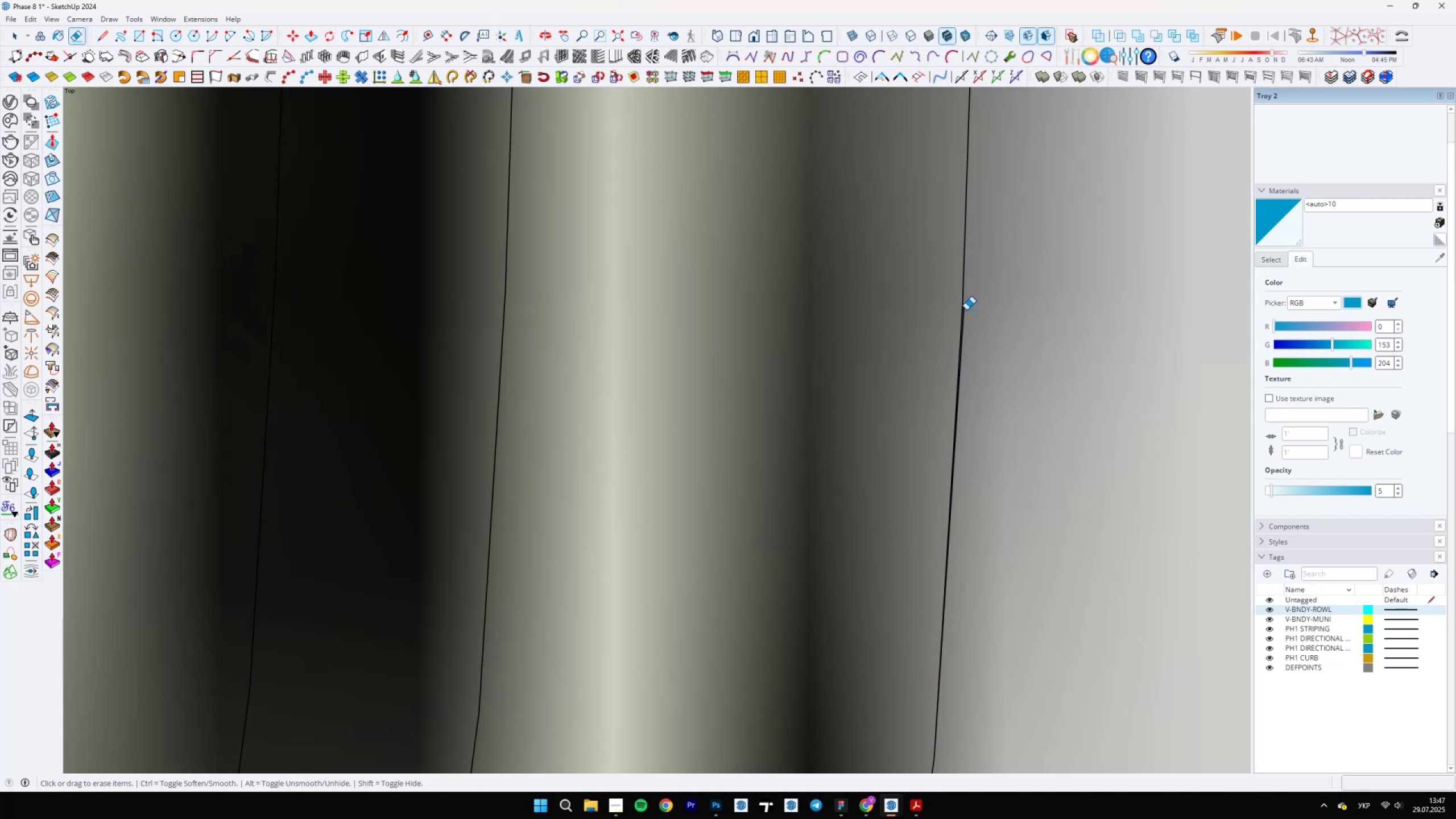 
left_click([966, 310])
 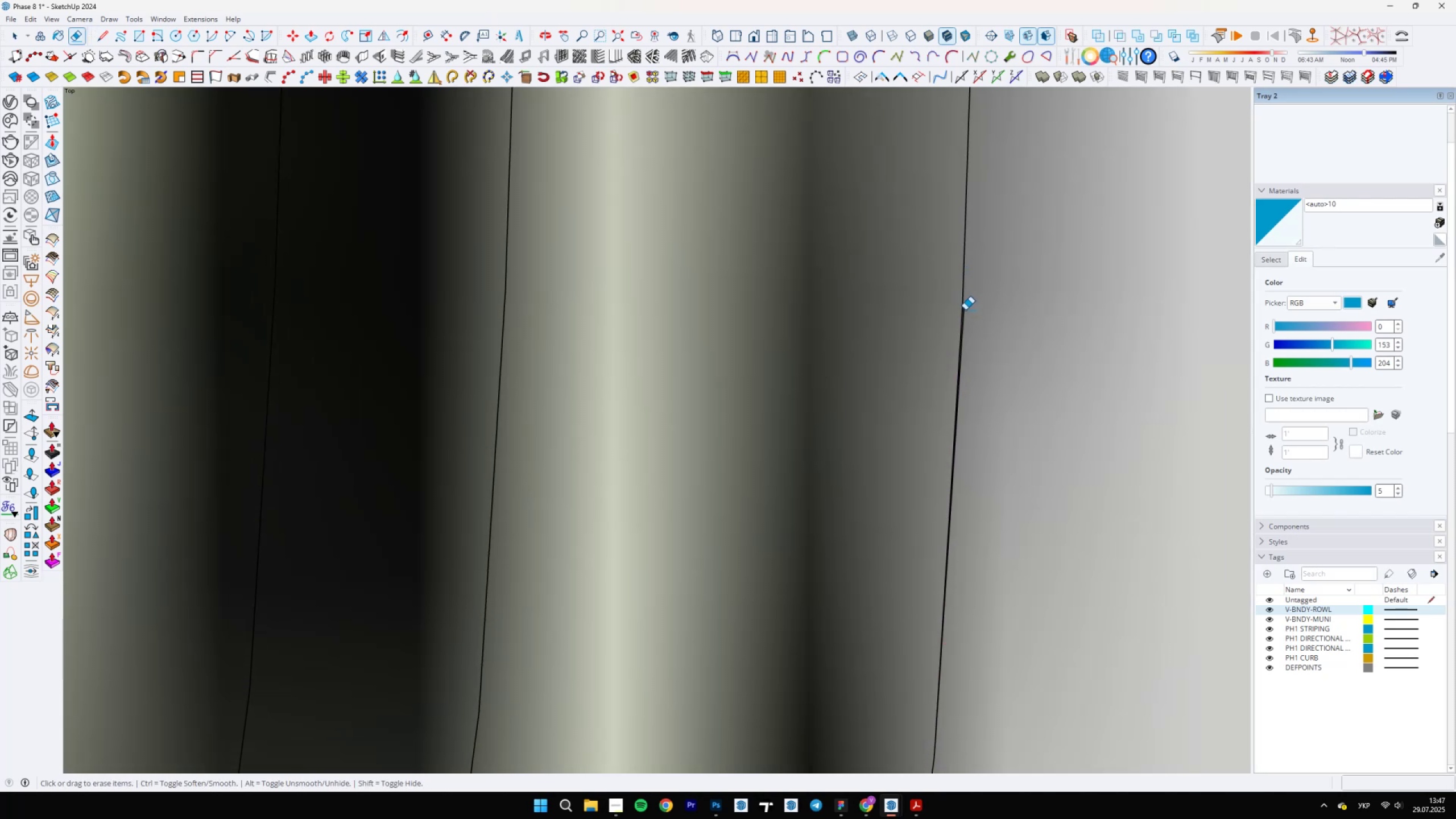 
left_click([965, 310])
 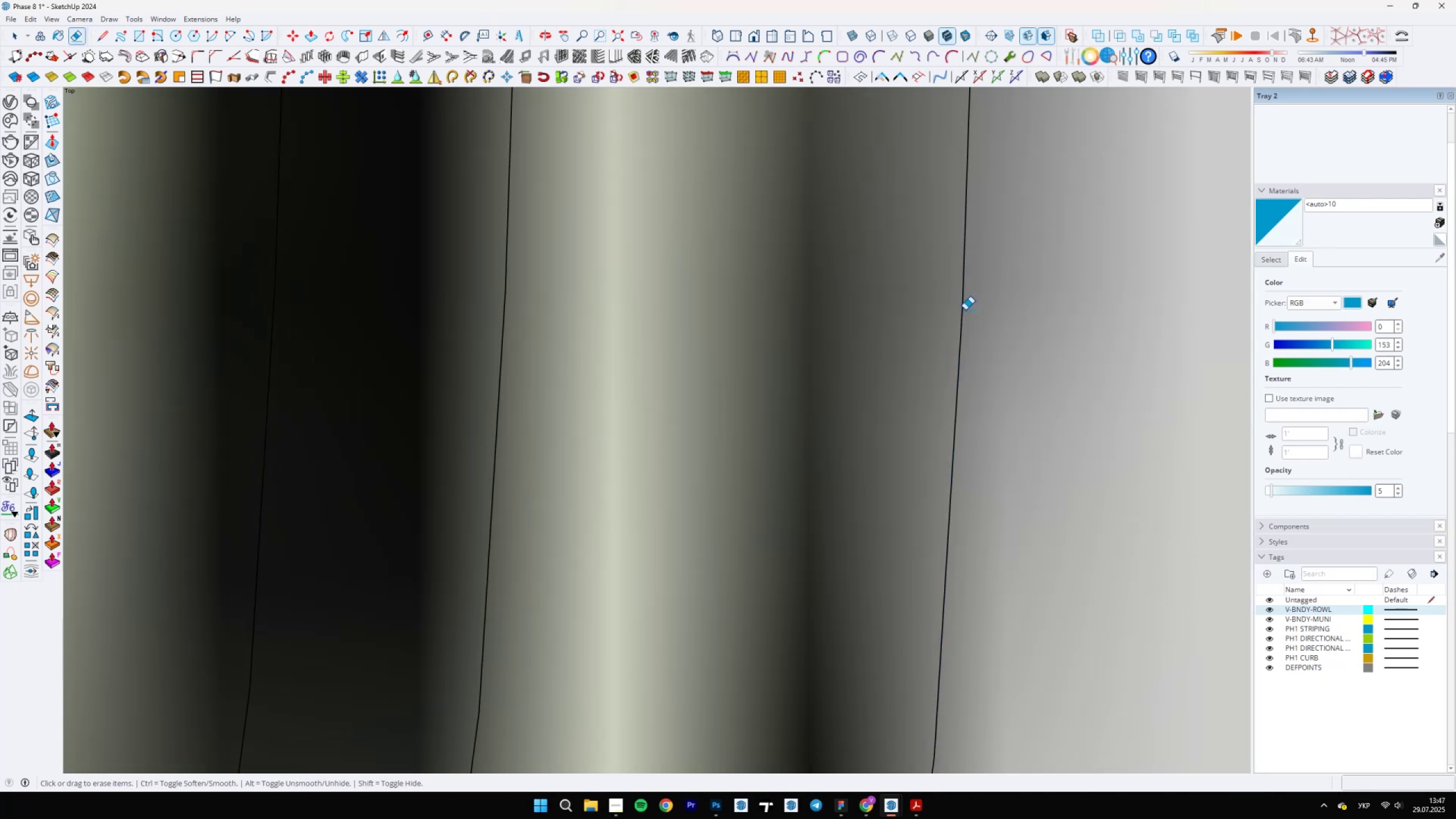 
scroll: coordinate [937, 324], scroll_direction: down, amount: 7.0
 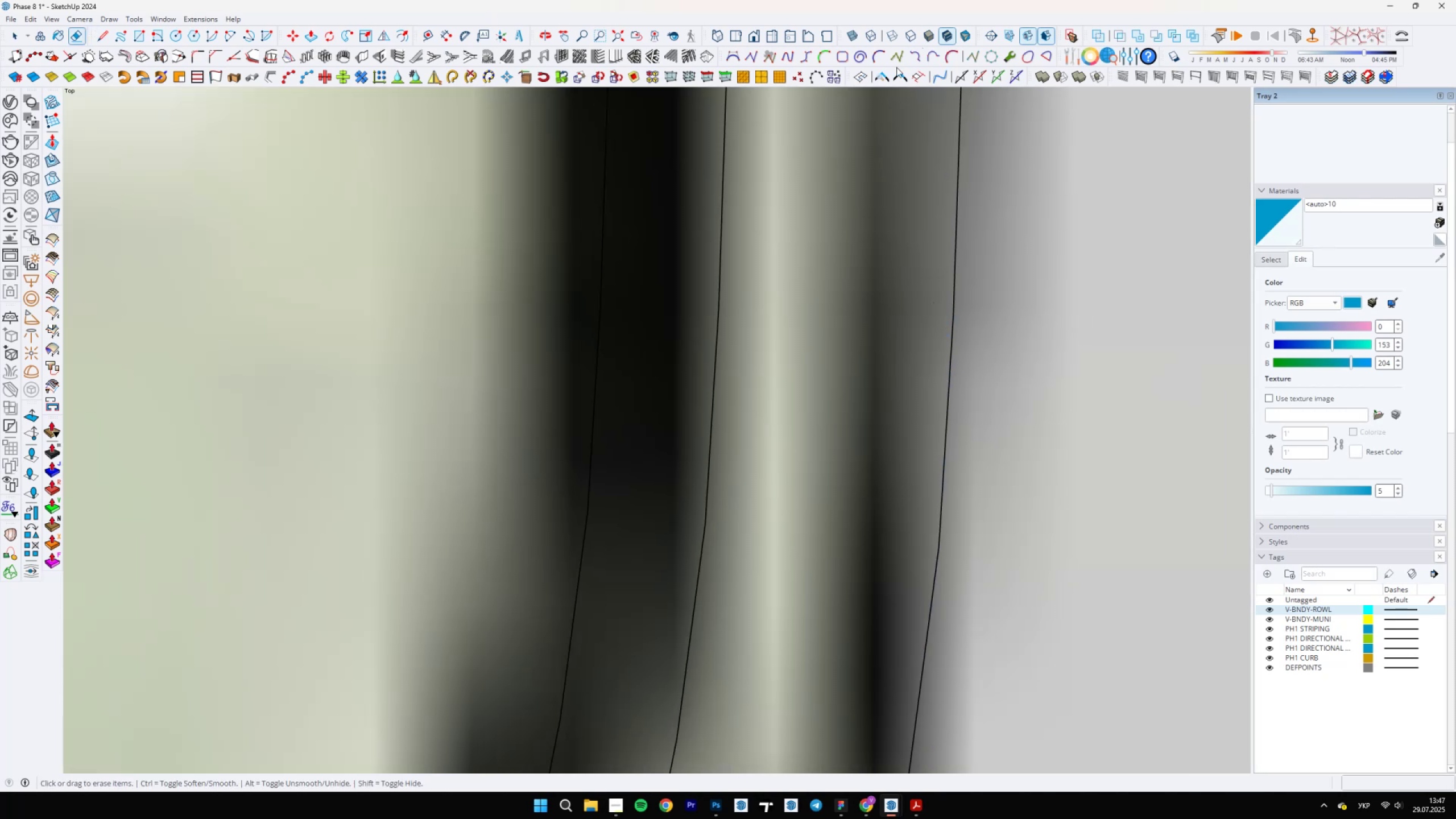 
left_click([883, 72])
 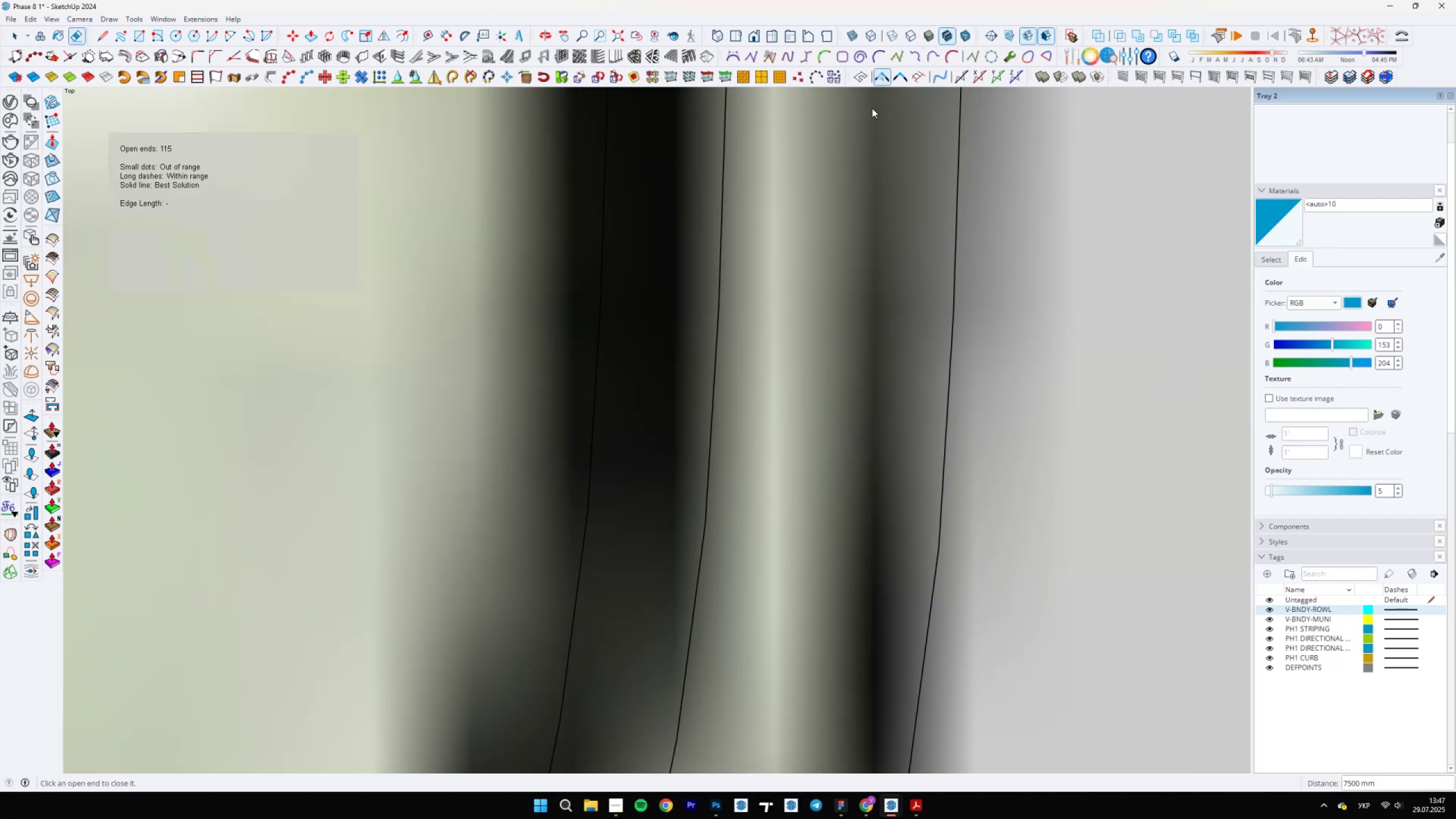 
scroll: coordinate [705, 552], scroll_direction: up, amount: 12.0
 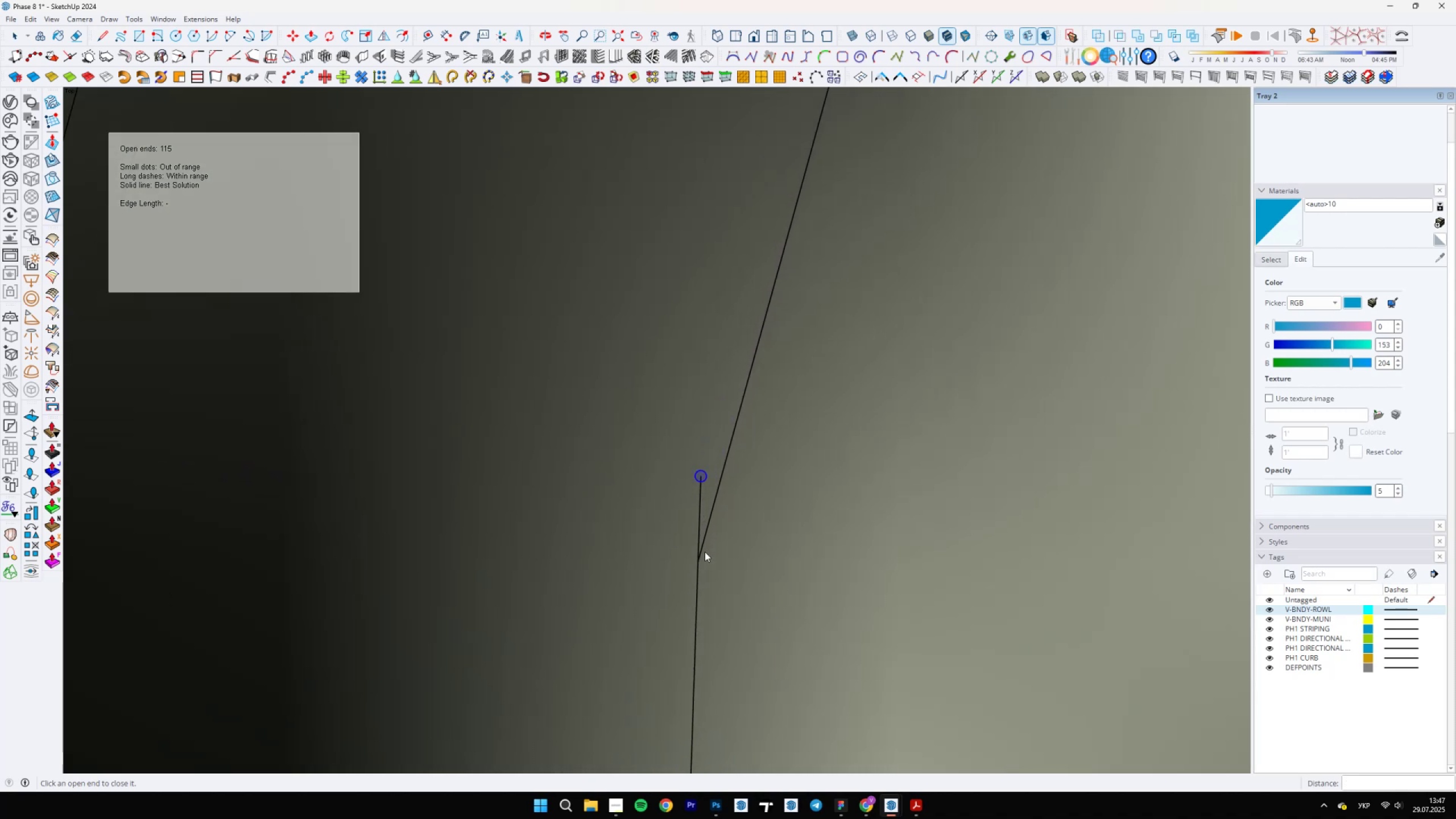 
key(L)
 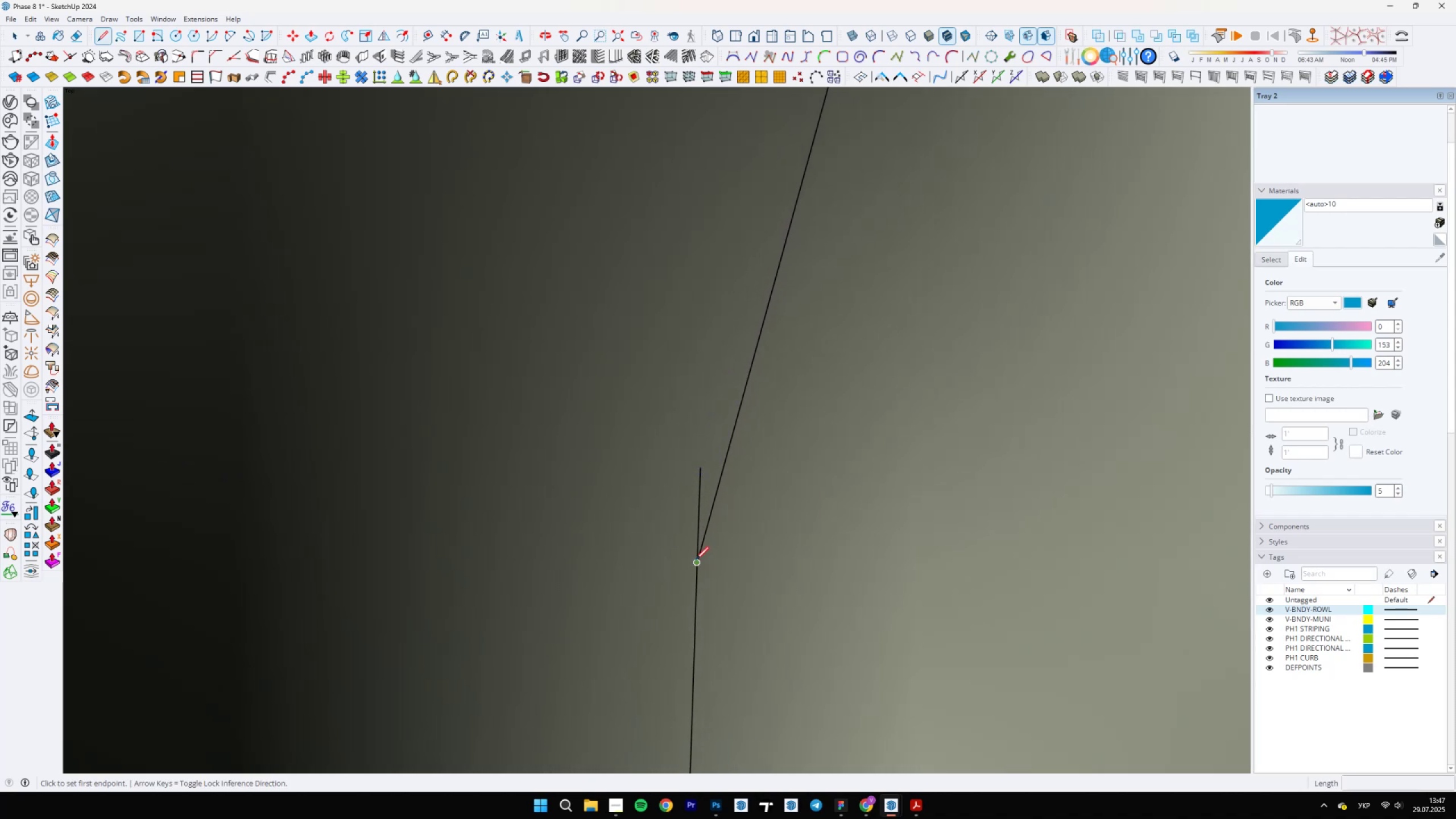 
left_click([696, 559])
 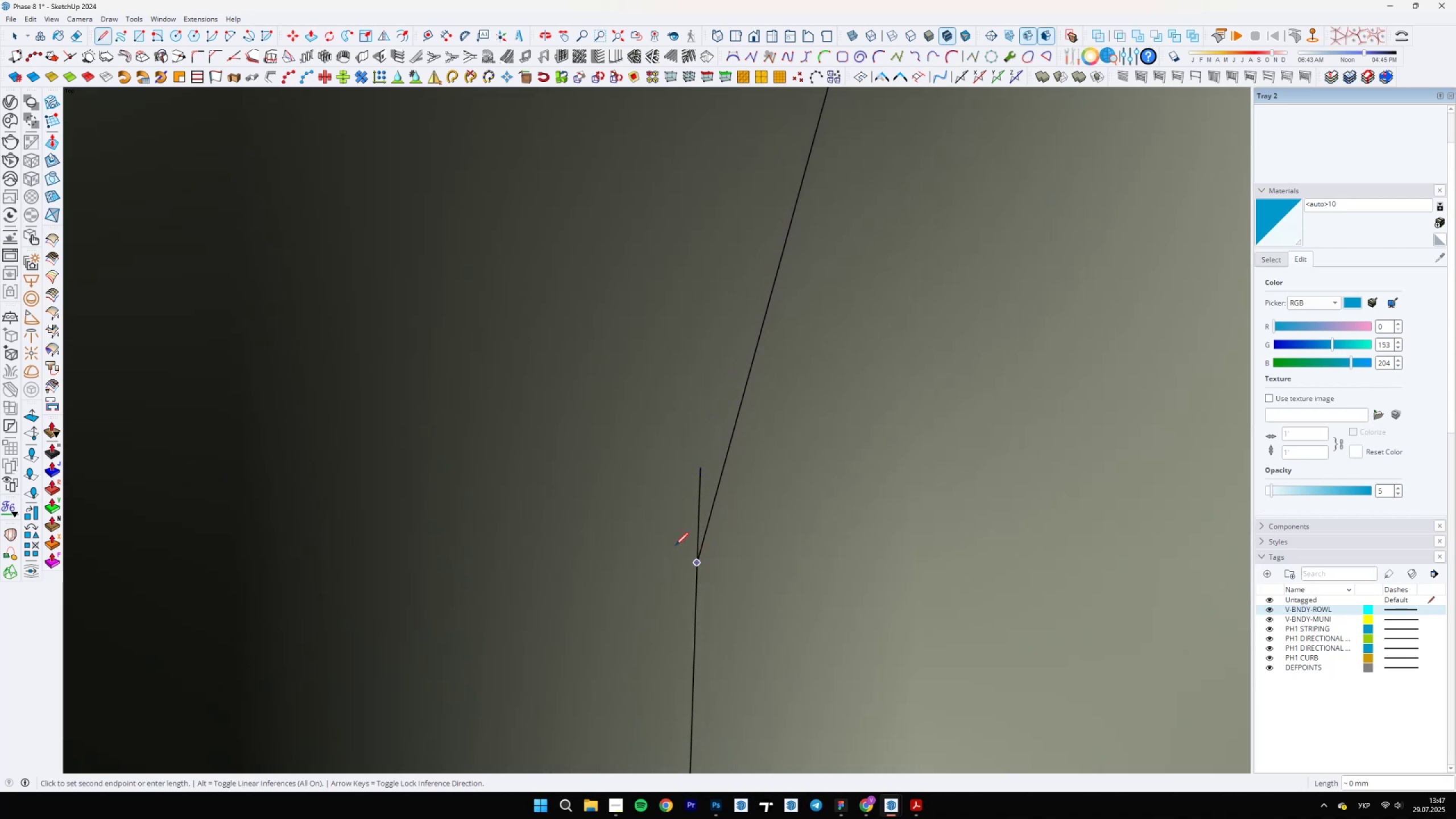 
scroll: coordinate [519, 516], scroll_direction: down, amount: 14.0
 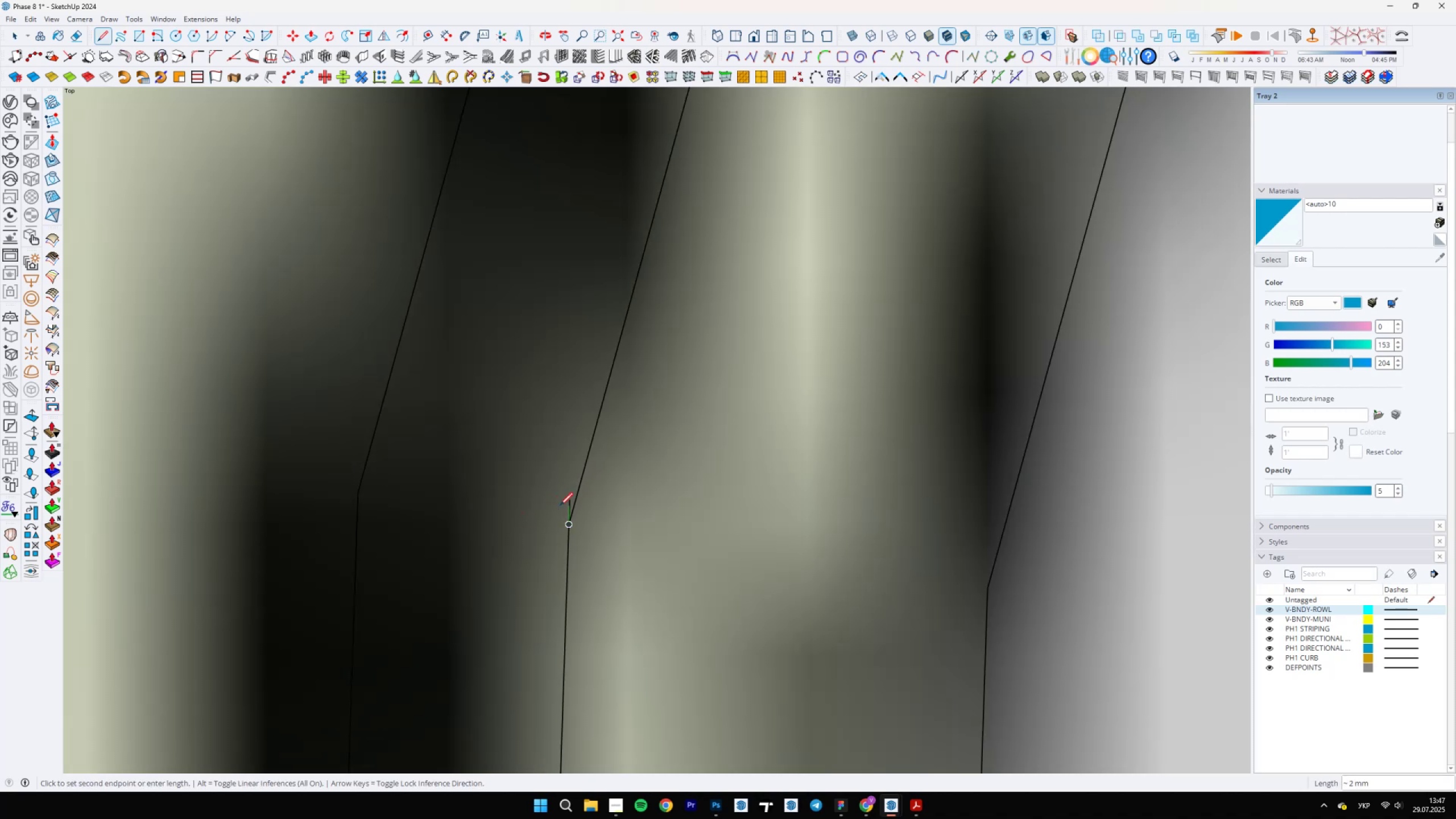 
scroll: coordinate [560, 505], scroll_direction: up, amount: 5.0
 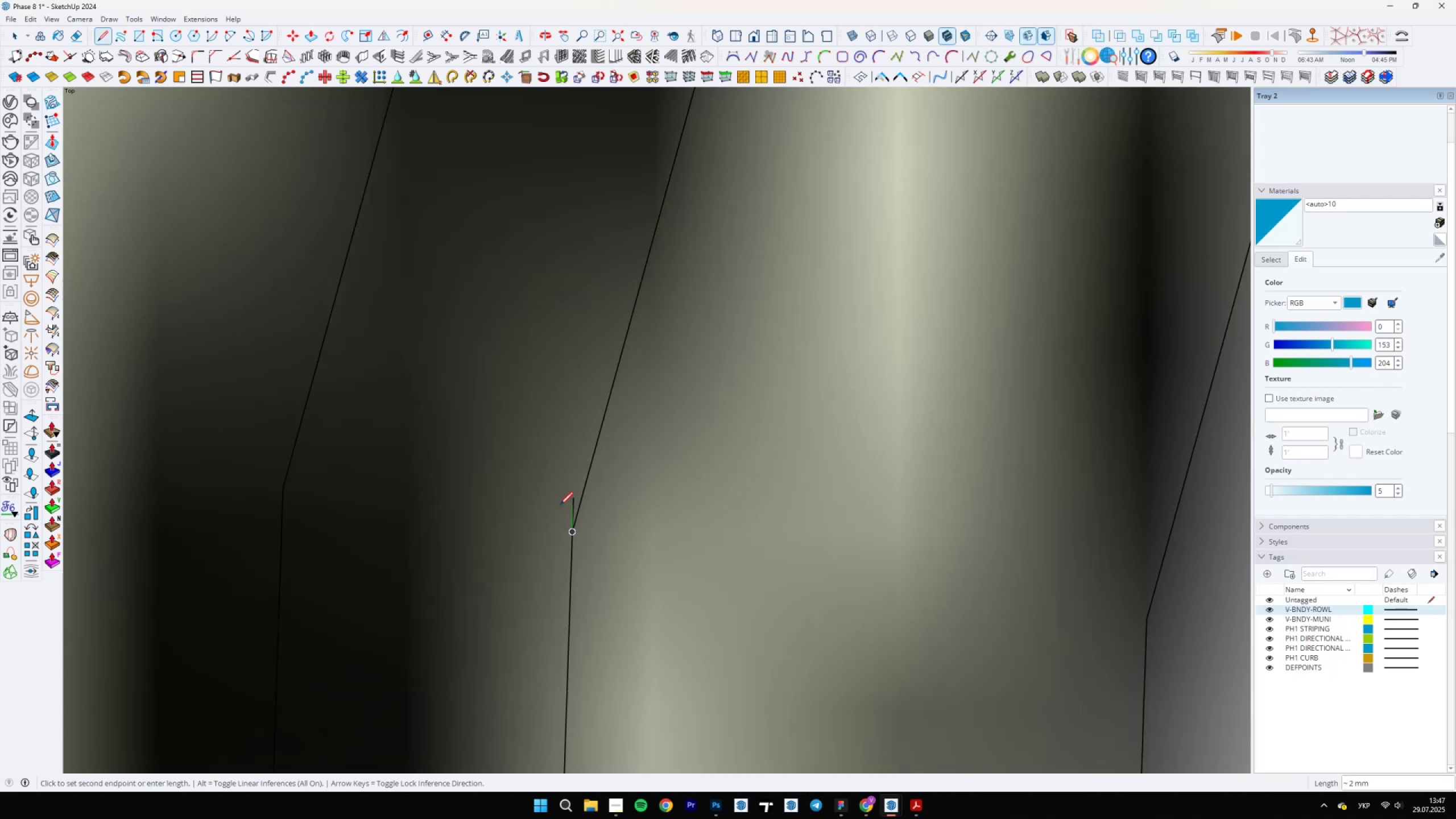 
key(E)
 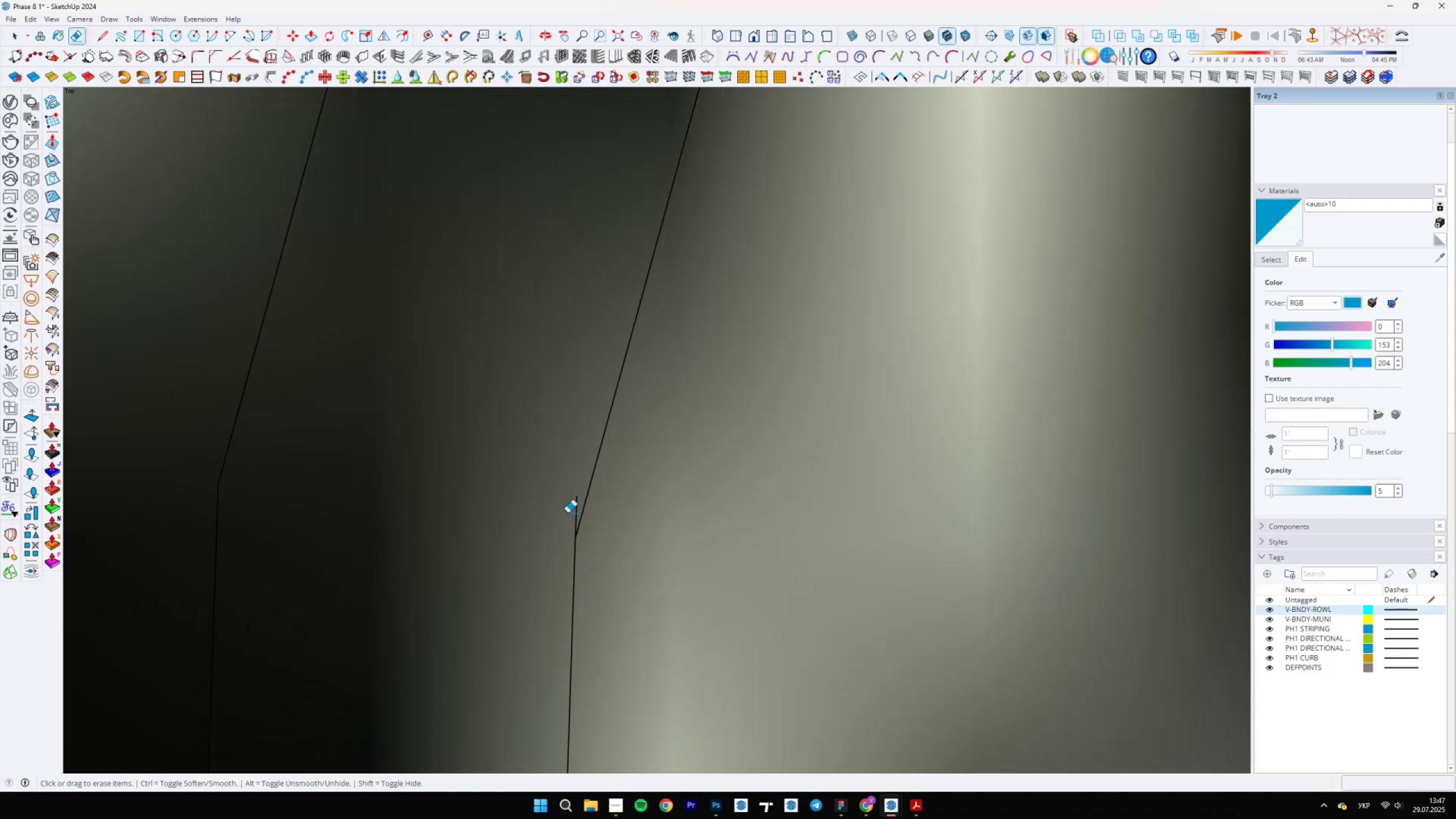 
left_click_drag(start_coordinate=[576, 514], to_coordinate=[581, 512])
 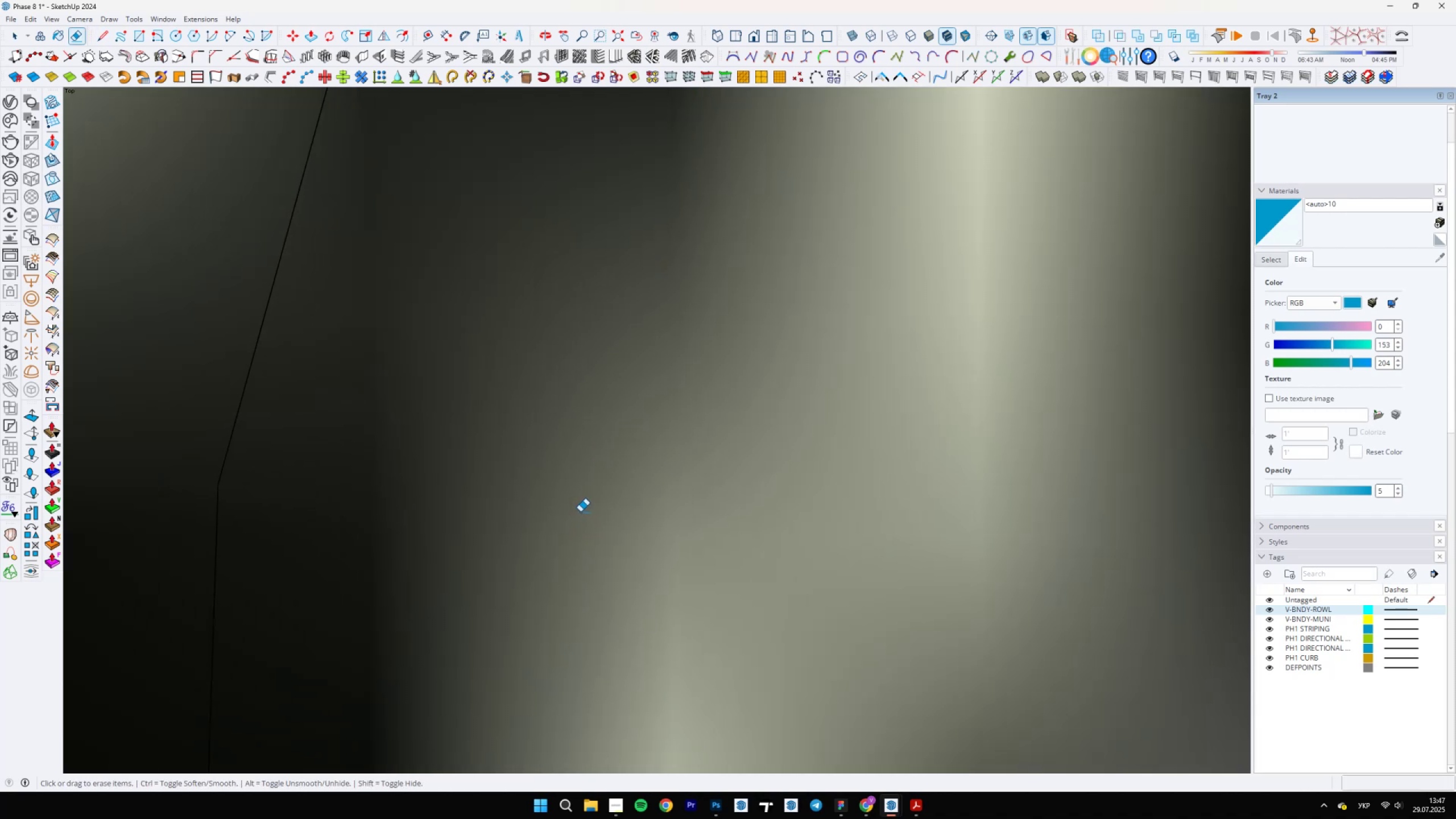 
key(Control+ControlLeft)
 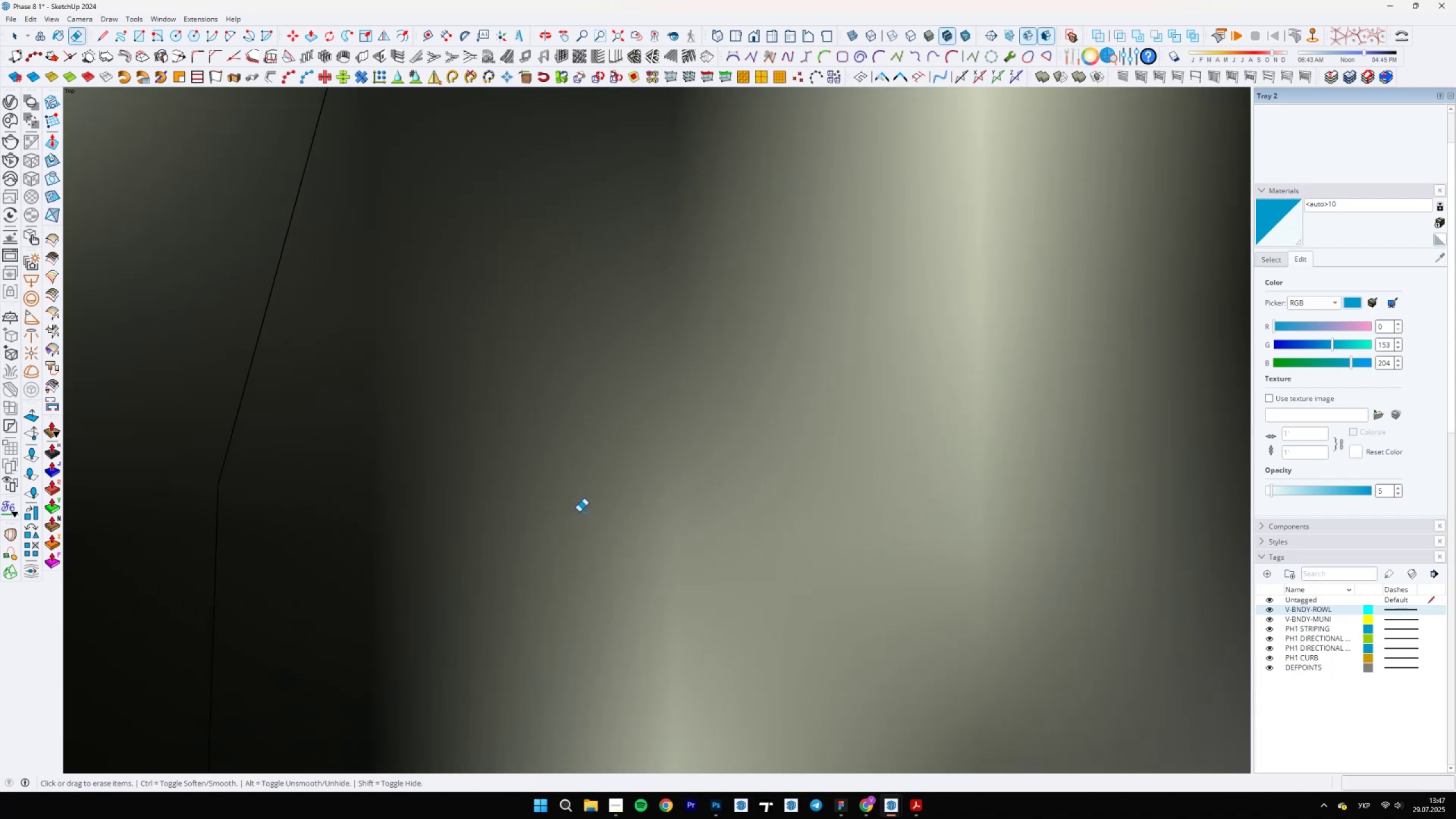 
key(Control+Z)
 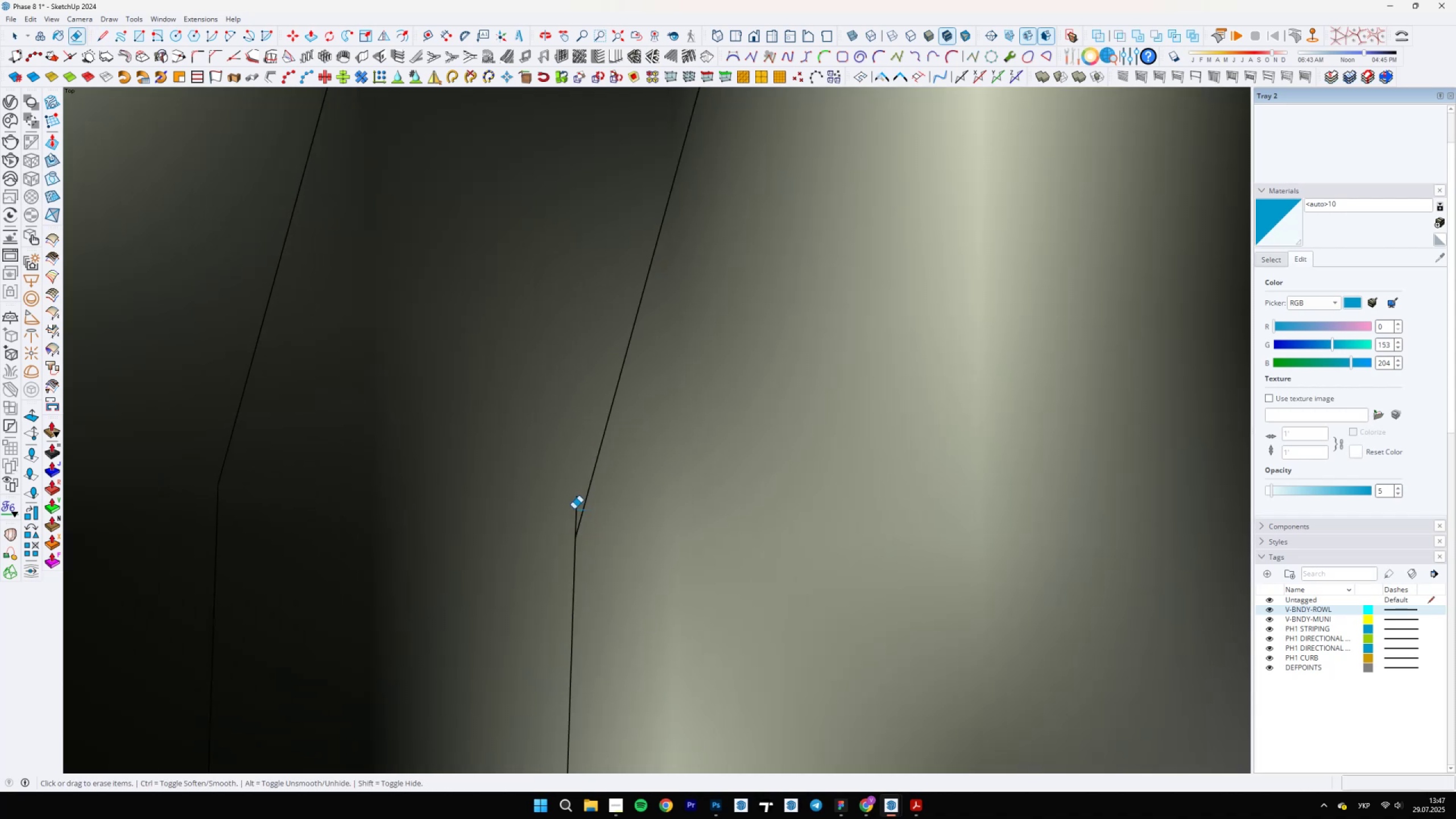 
left_click([574, 509])
 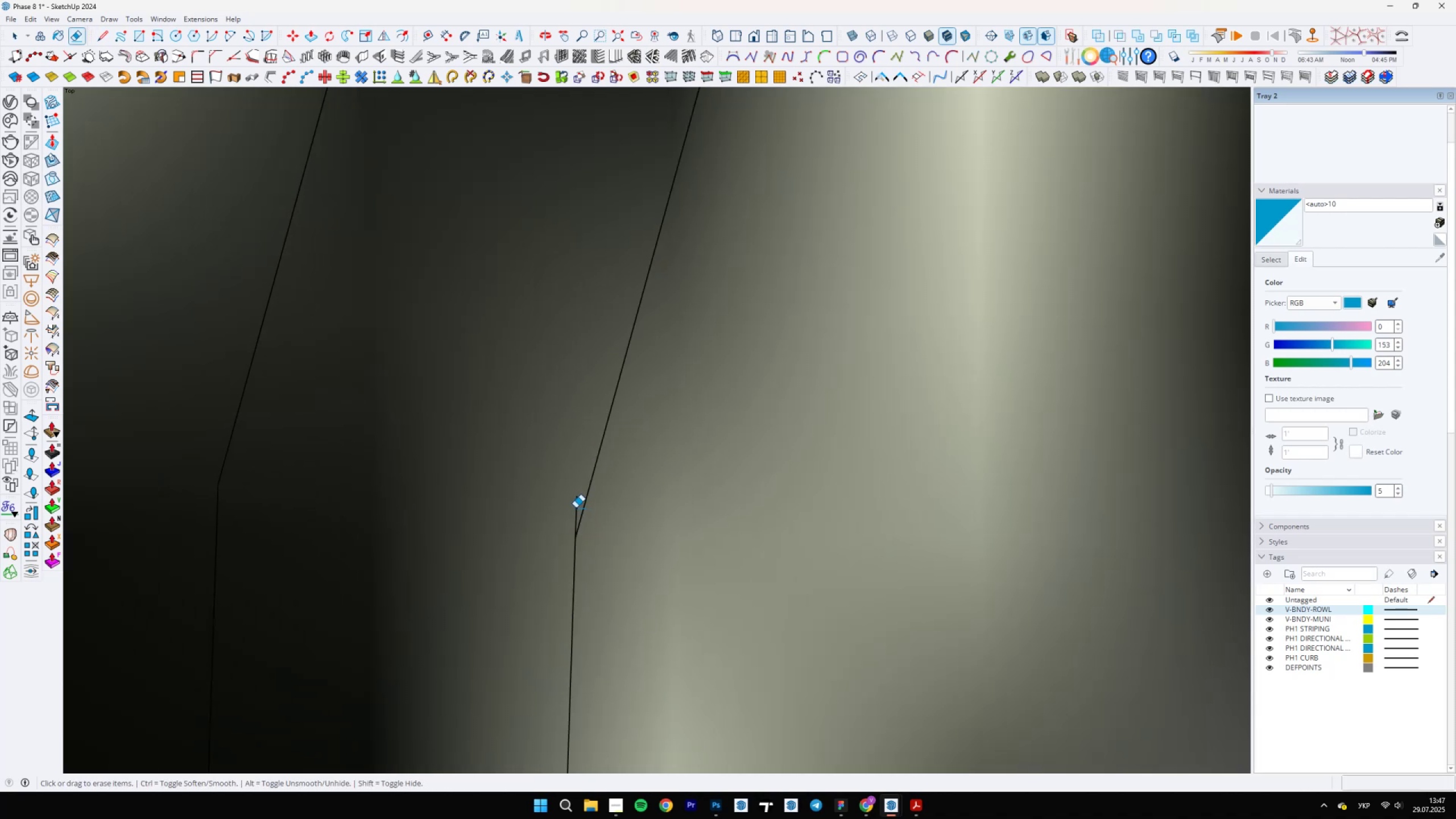 
left_click_drag(start_coordinate=[580, 504], to_coordinate=[573, 504])
 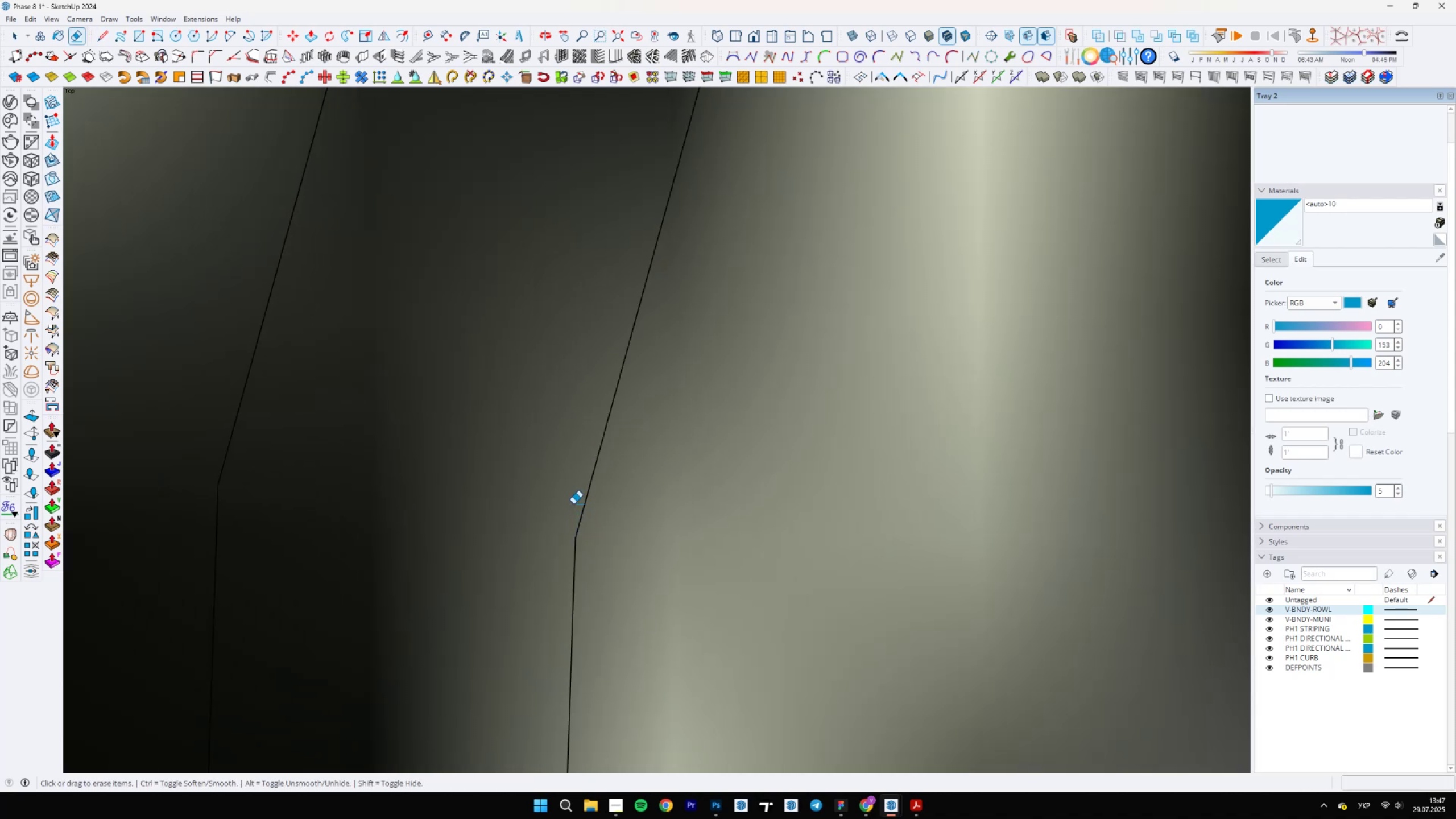 
key(Space)
 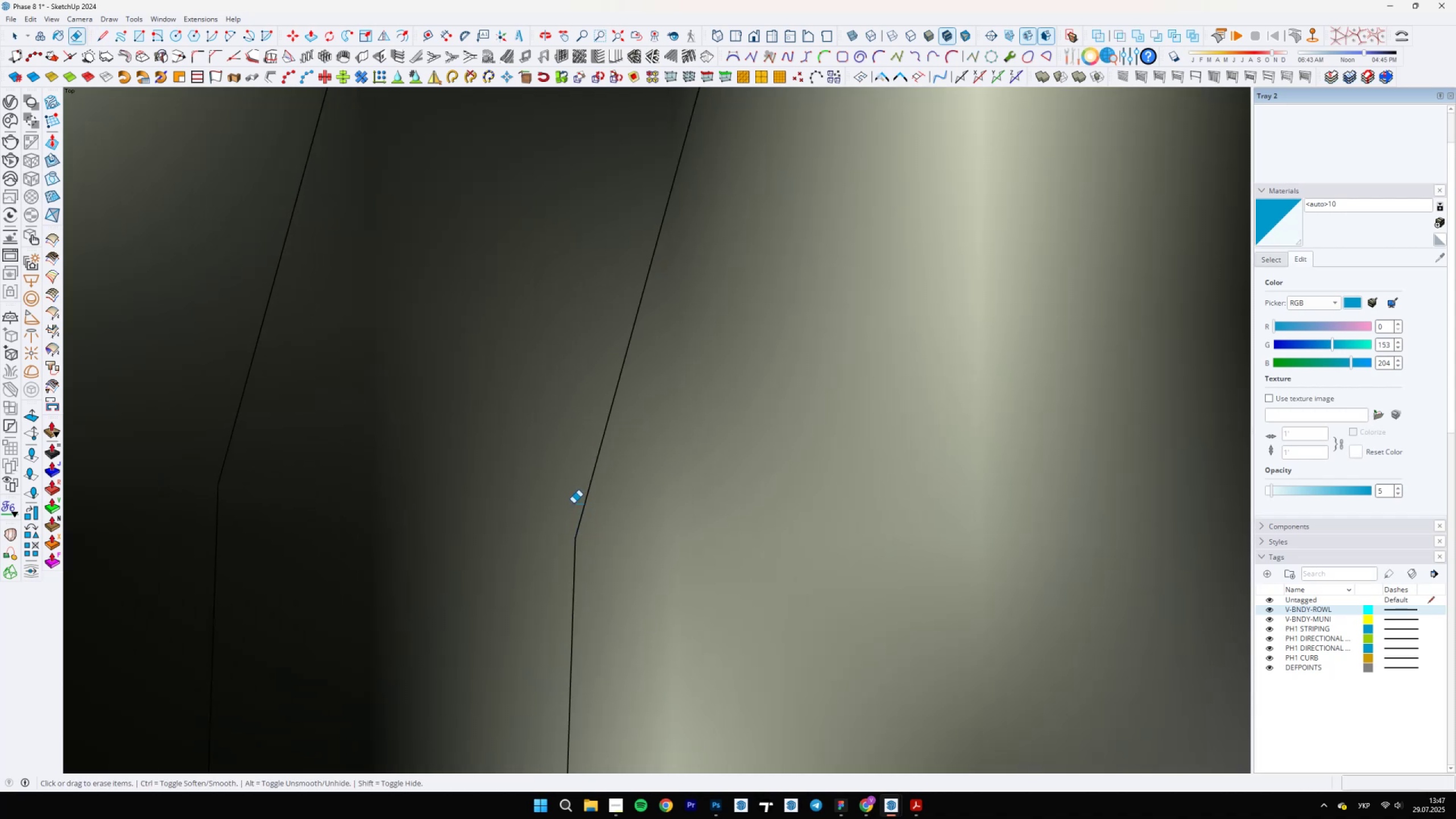 
scroll: coordinate [585, 485], scroll_direction: down, amount: 6.0
 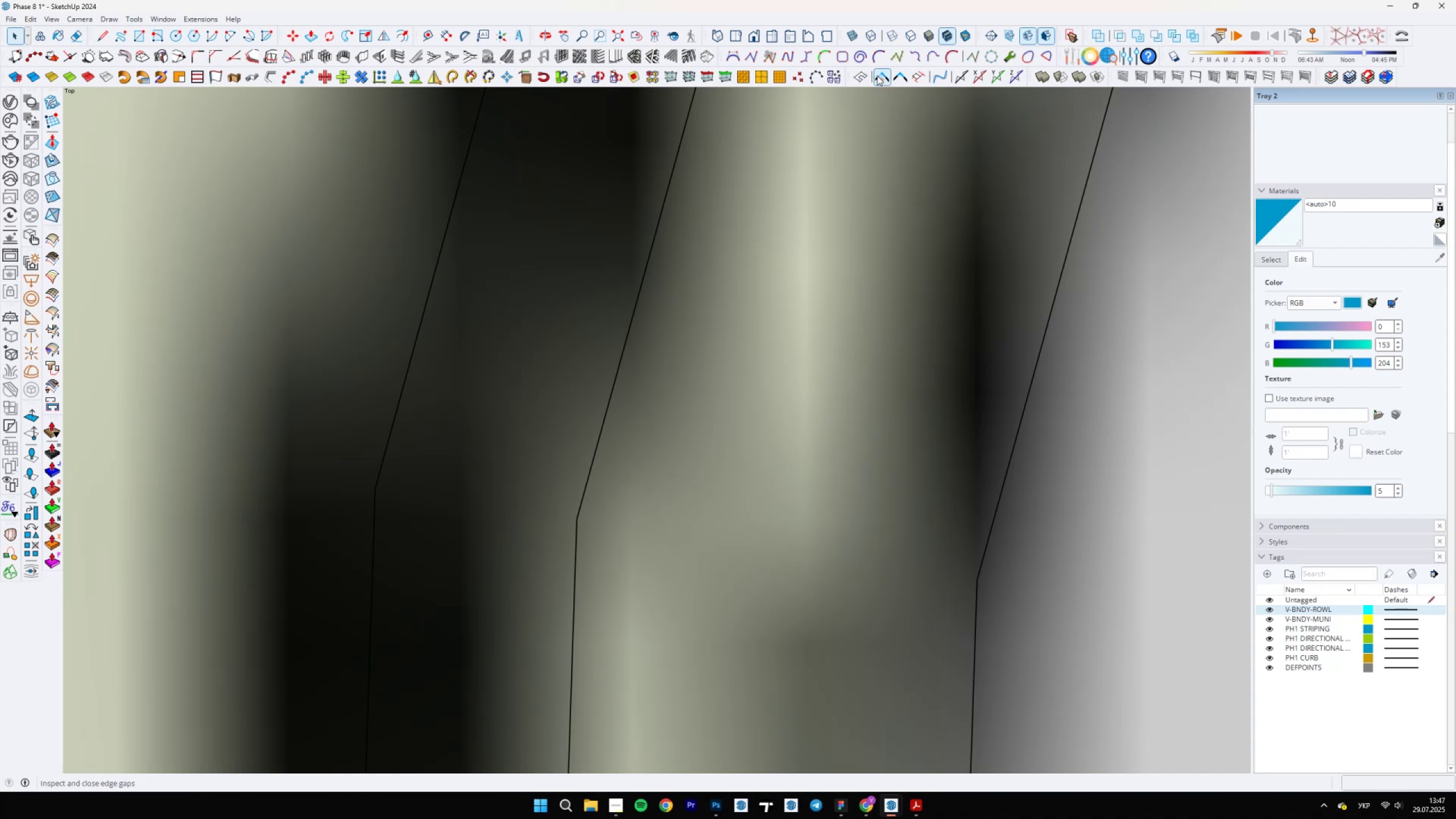 
left_click([877, 82])
 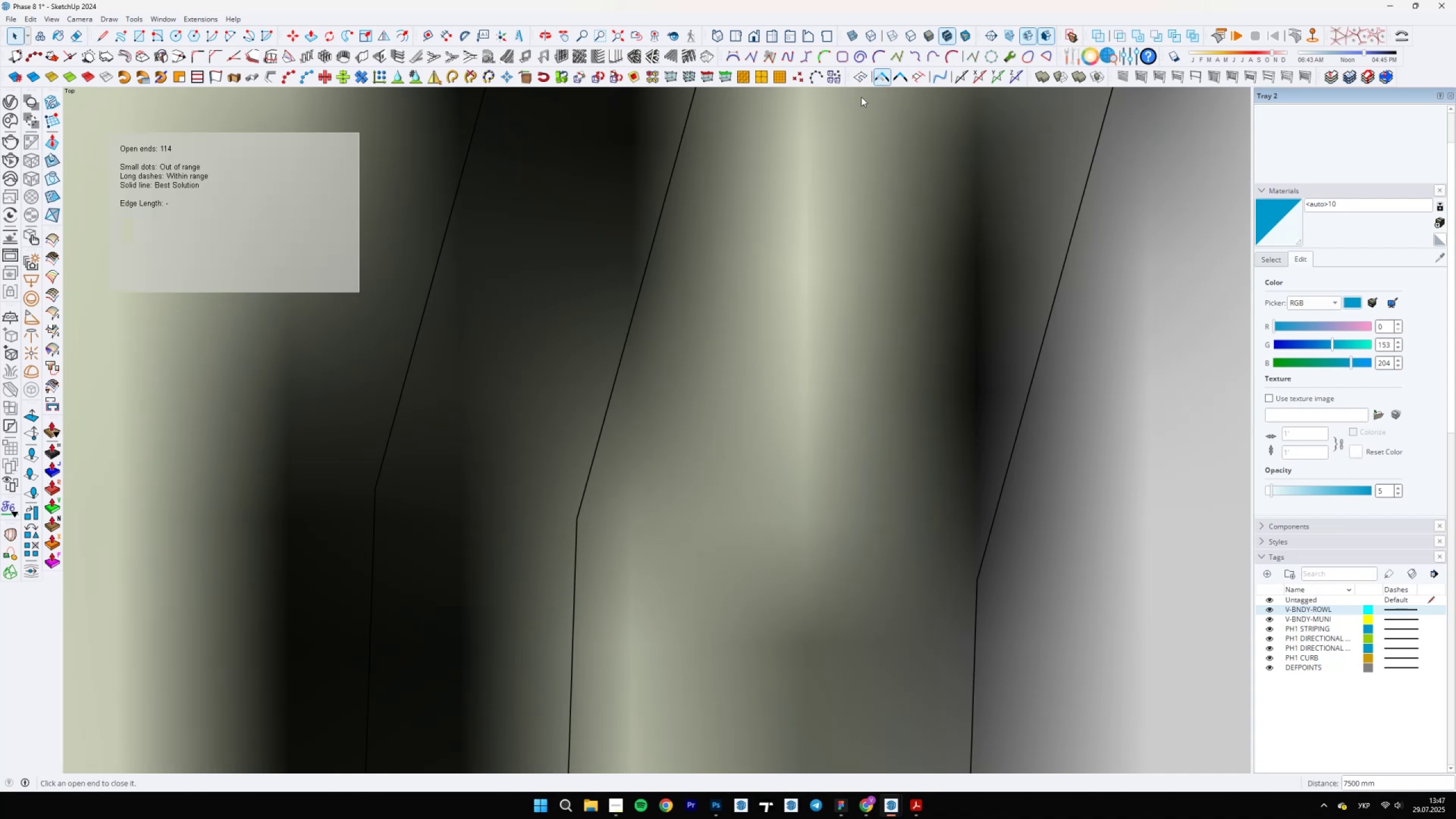 
scroll: coordinate [880, 564], scroll_direction: none, amount: 0.0
 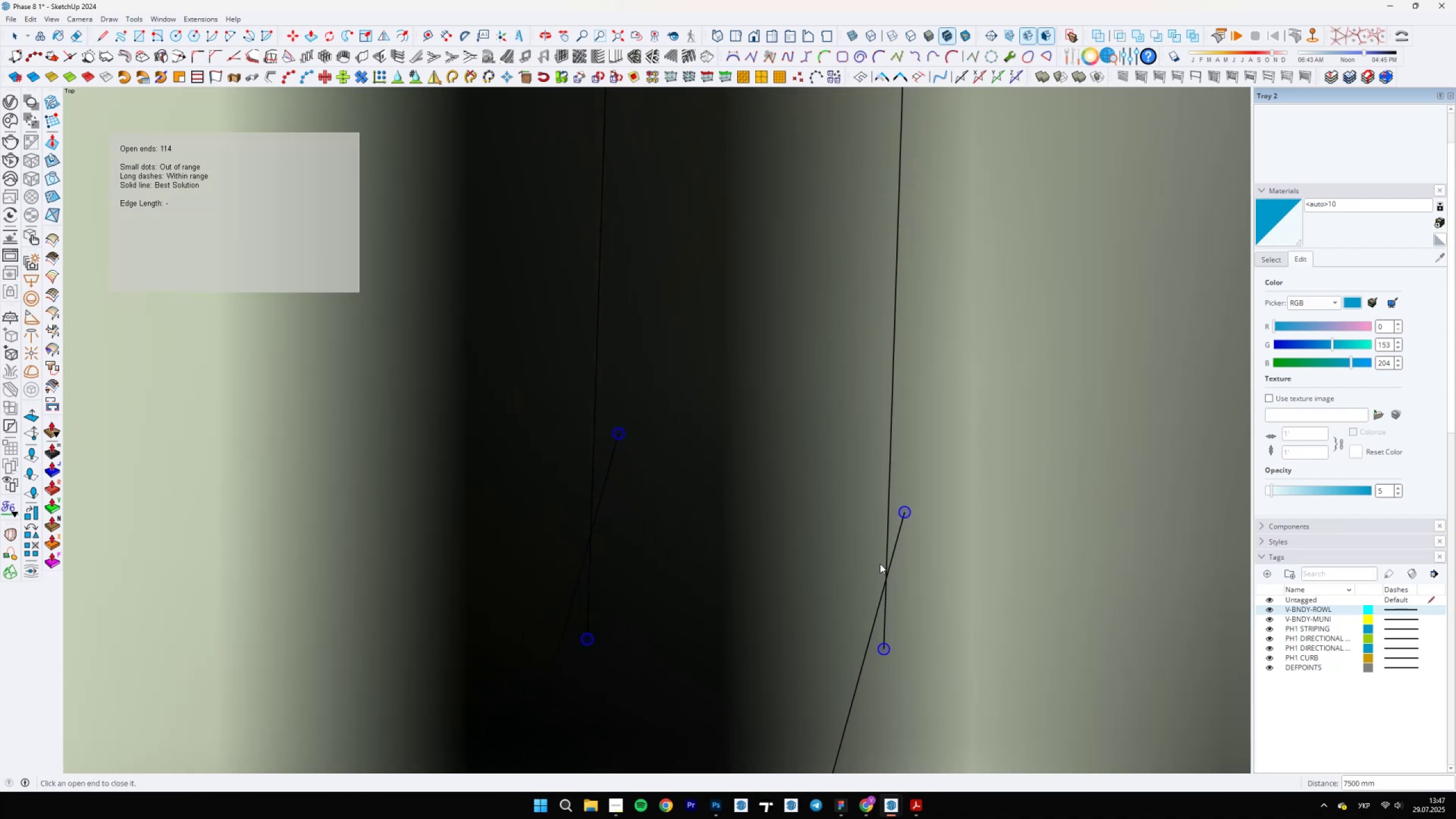 
key(L)
 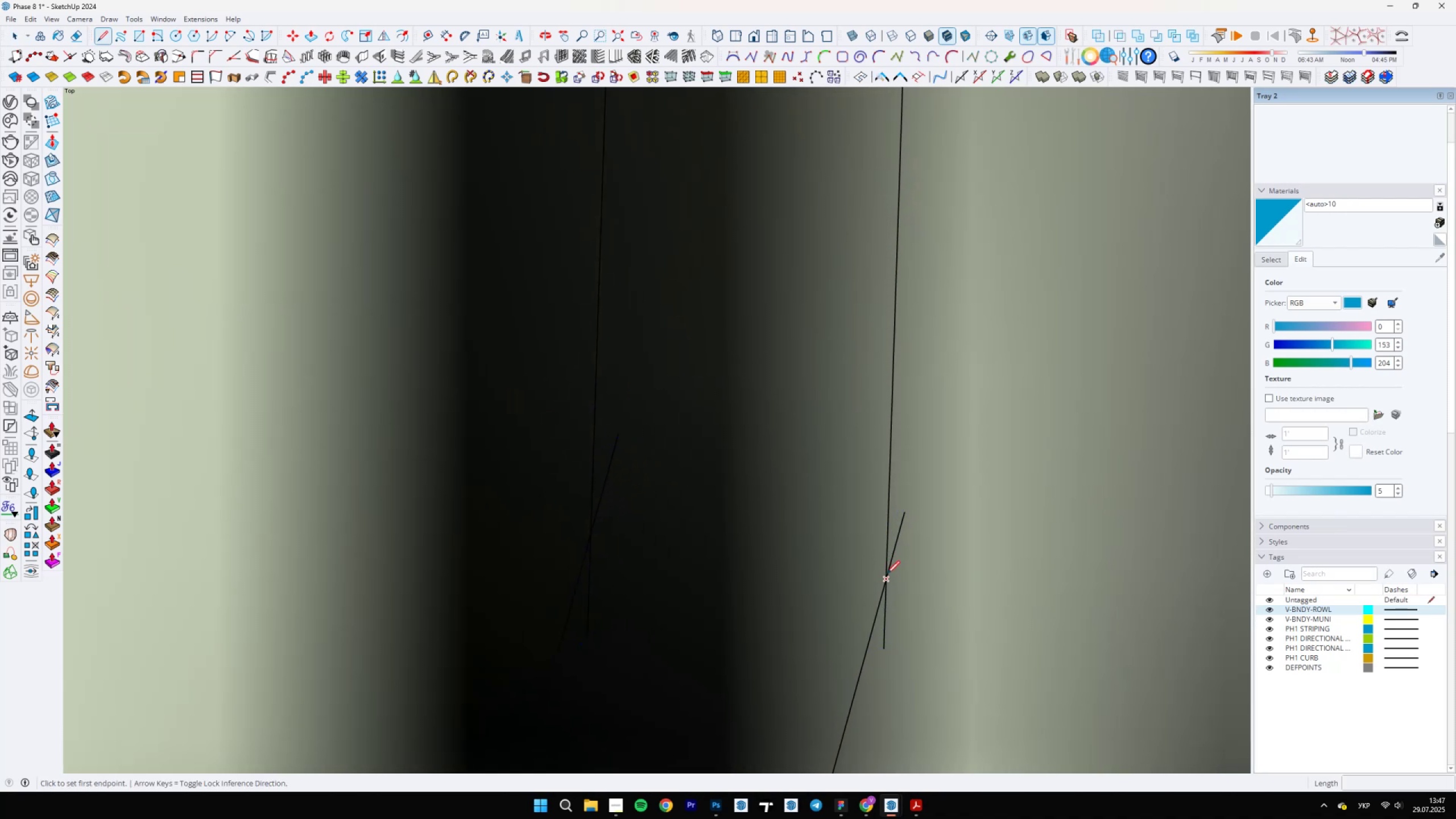 
left_click([887, 578])
 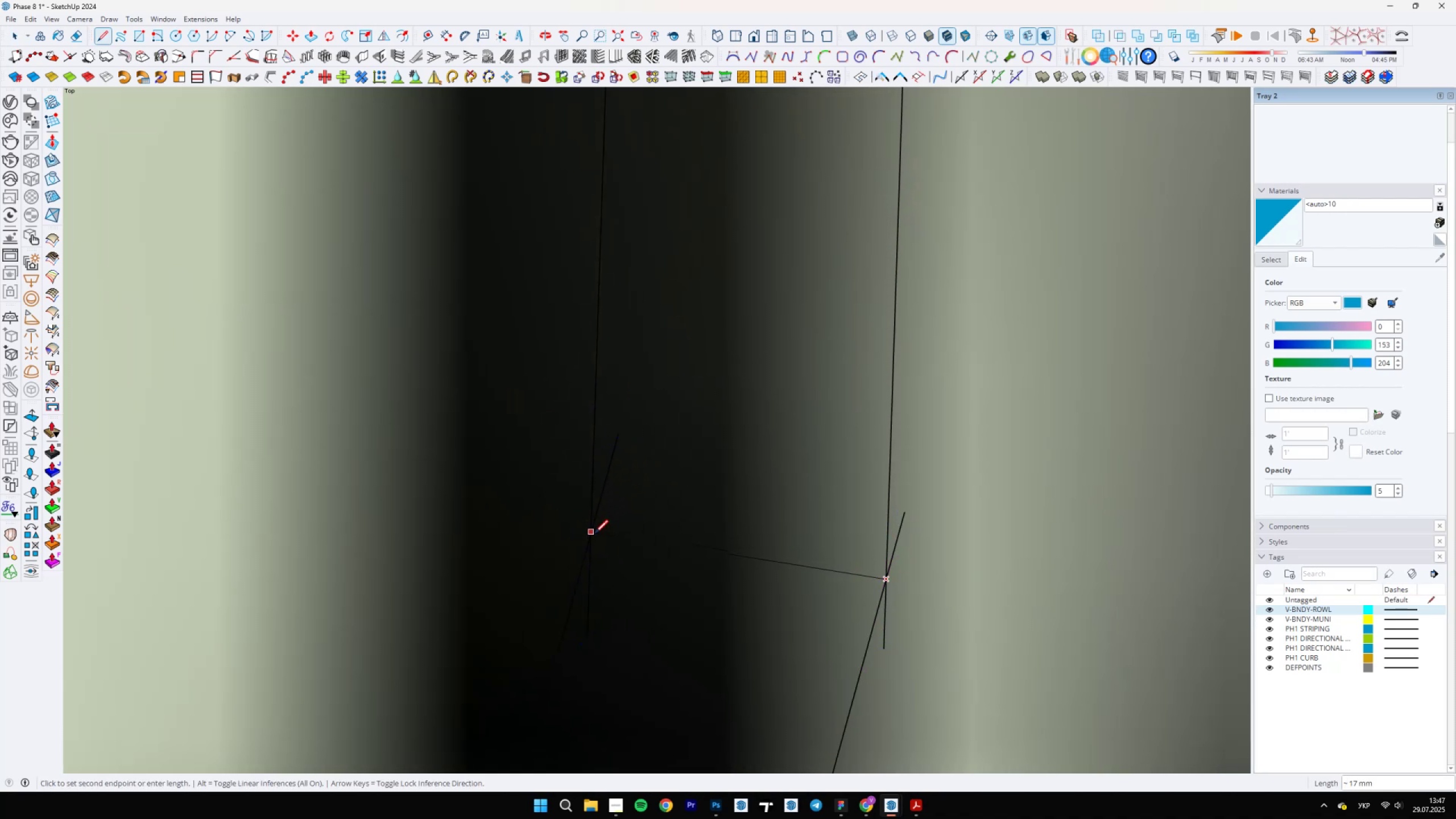 
left_click([592, 536])
 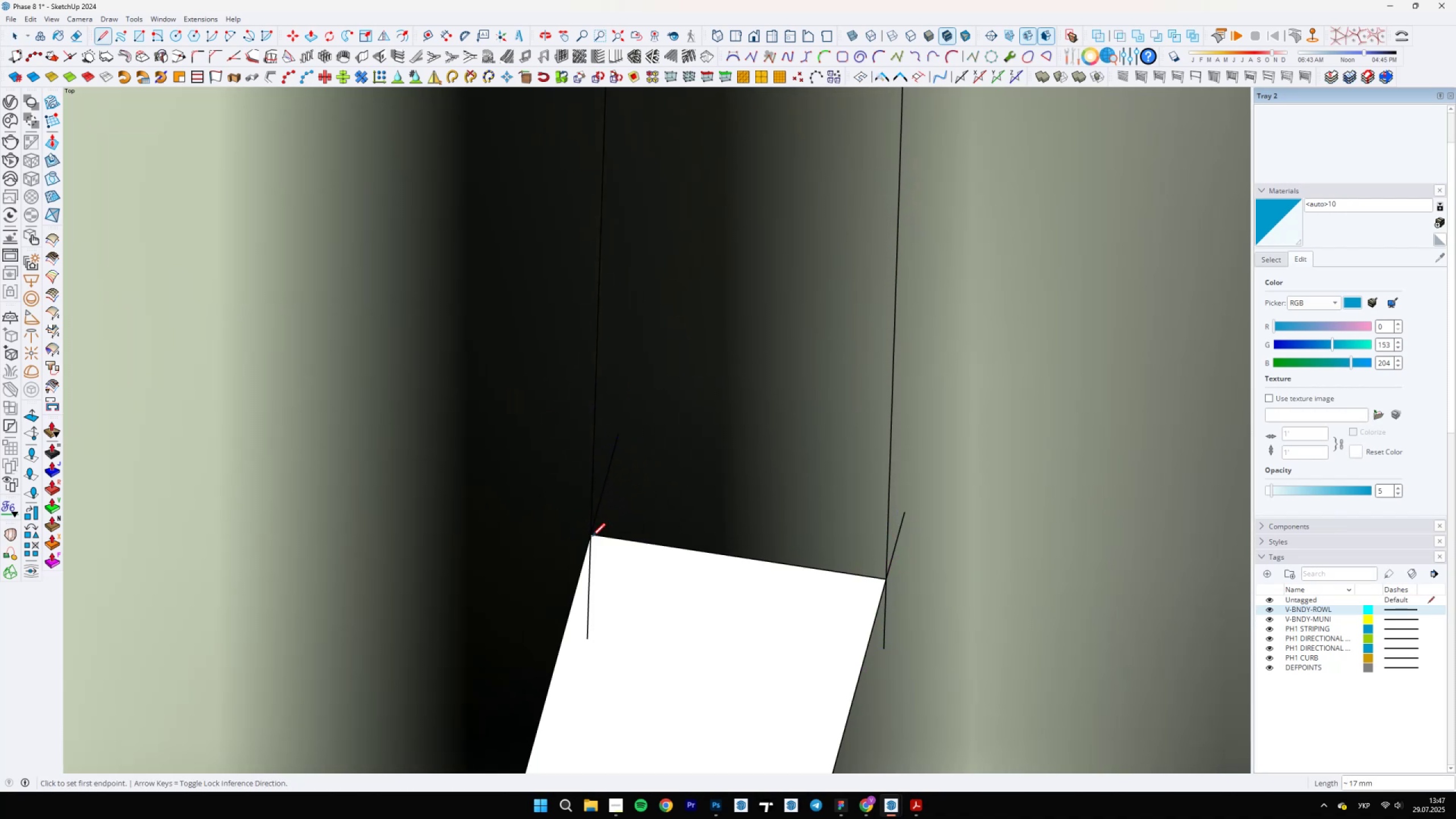 
key(E)
 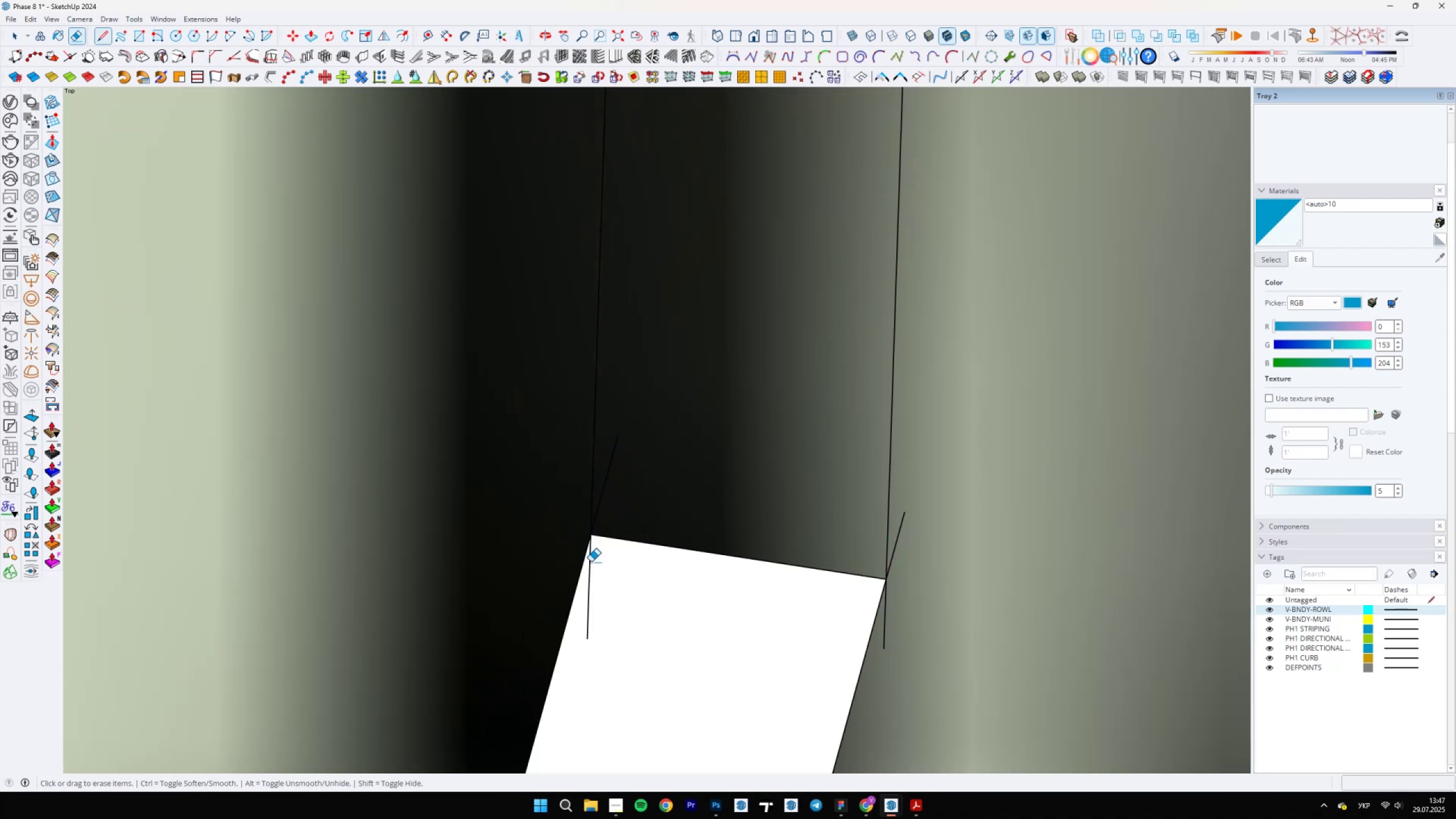 
left_click_drag(start_coordinate=[589, 568], to_coordinate=[593, 567])
 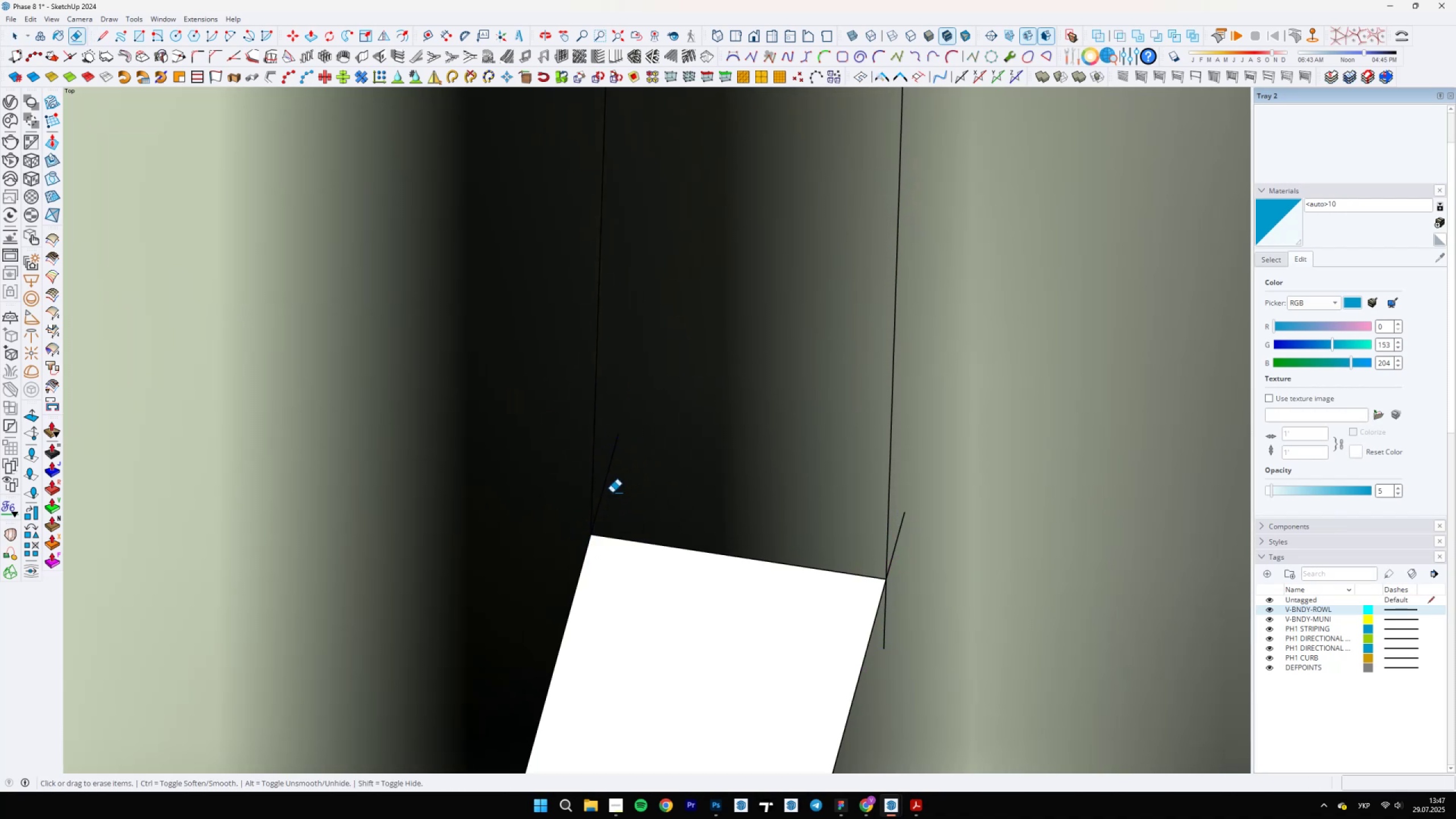 
left_click_drag(start_coordinate=[605, 477], to_coordinate=[614, 504])
 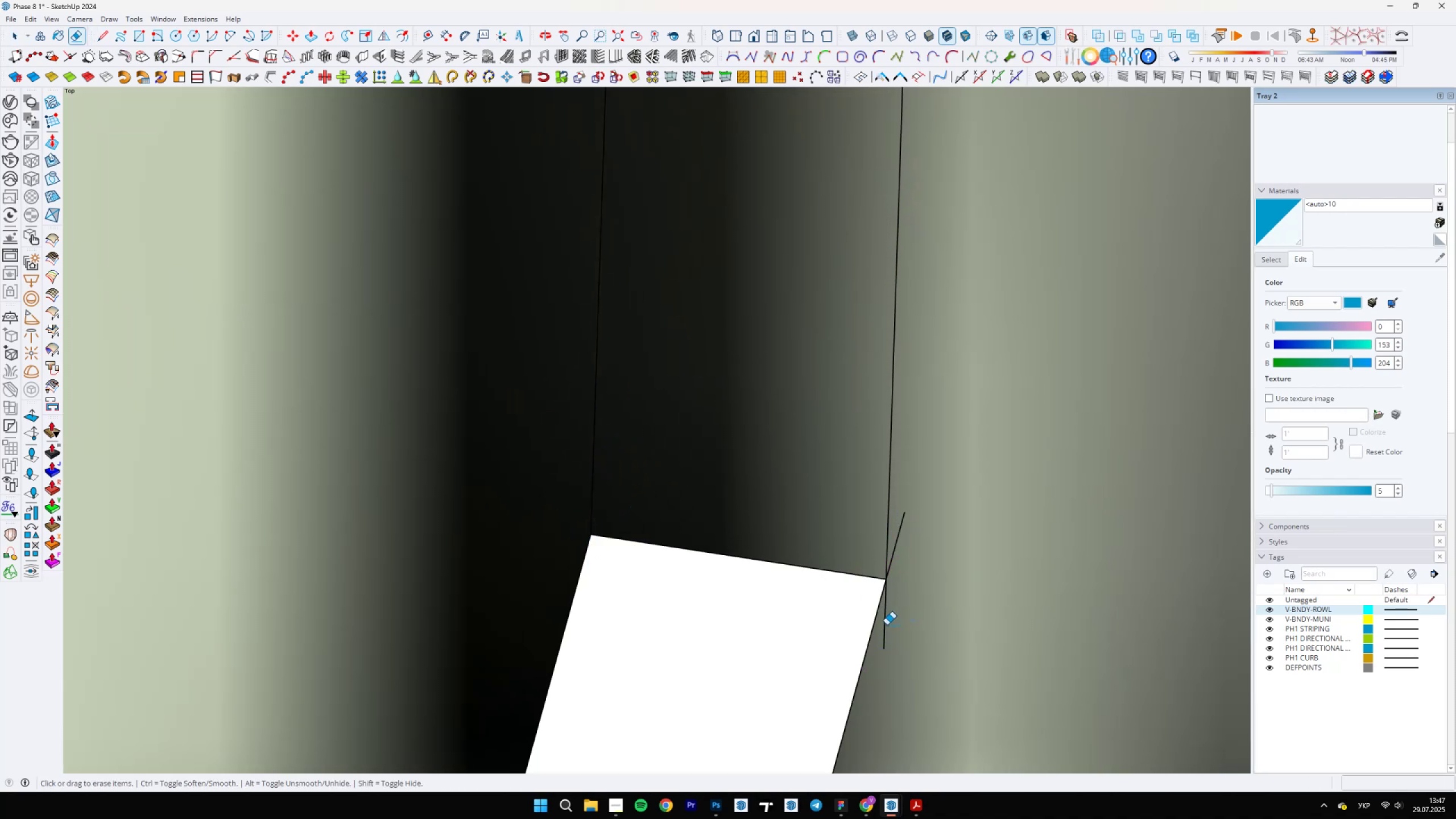 
left_click_drag(start_coordinate=[901, 552], to_coordinate=[896, 521])
 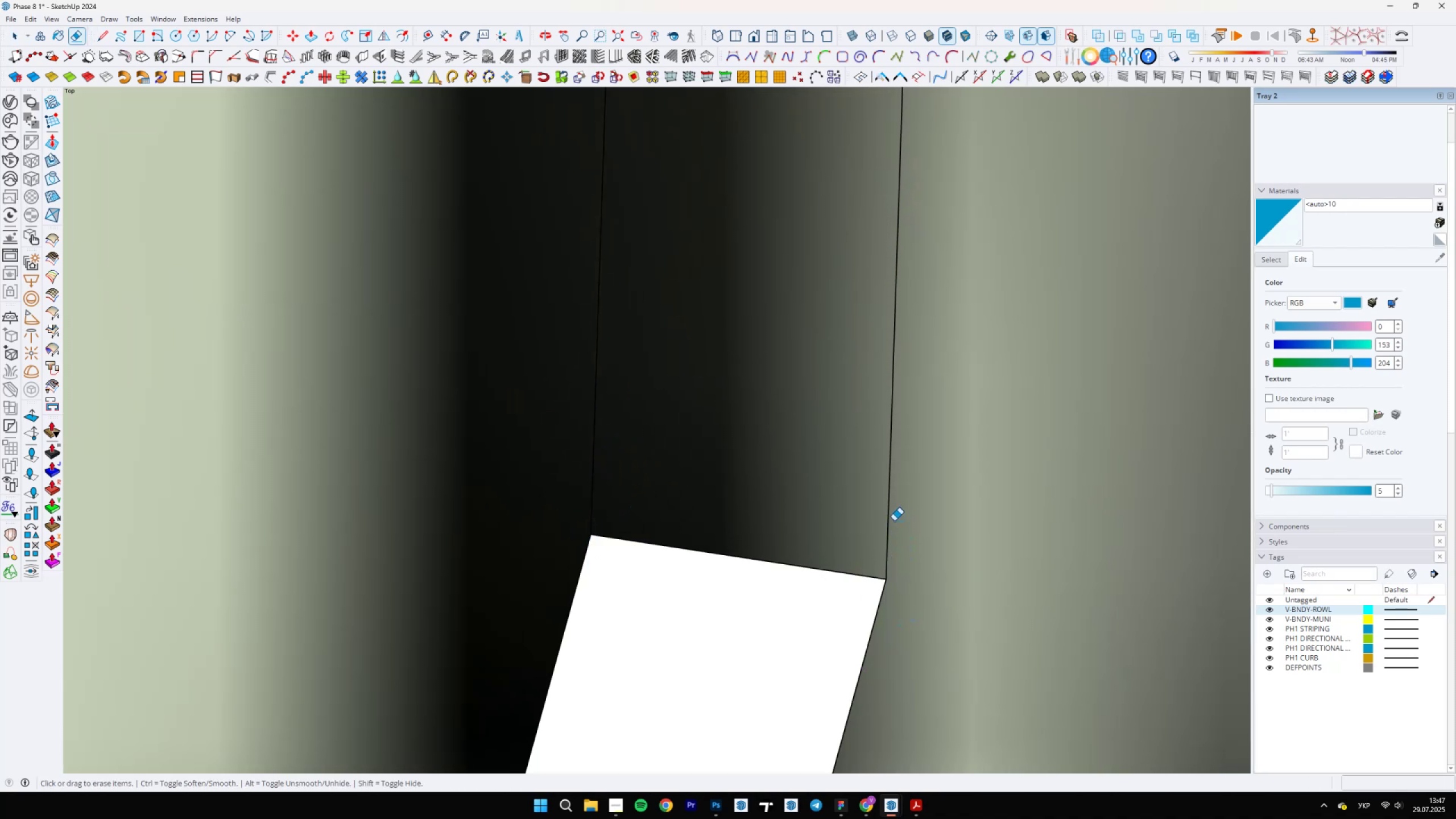 
scroll: coordinate [706, 394], scroll_direction: down, amount: 35.0
 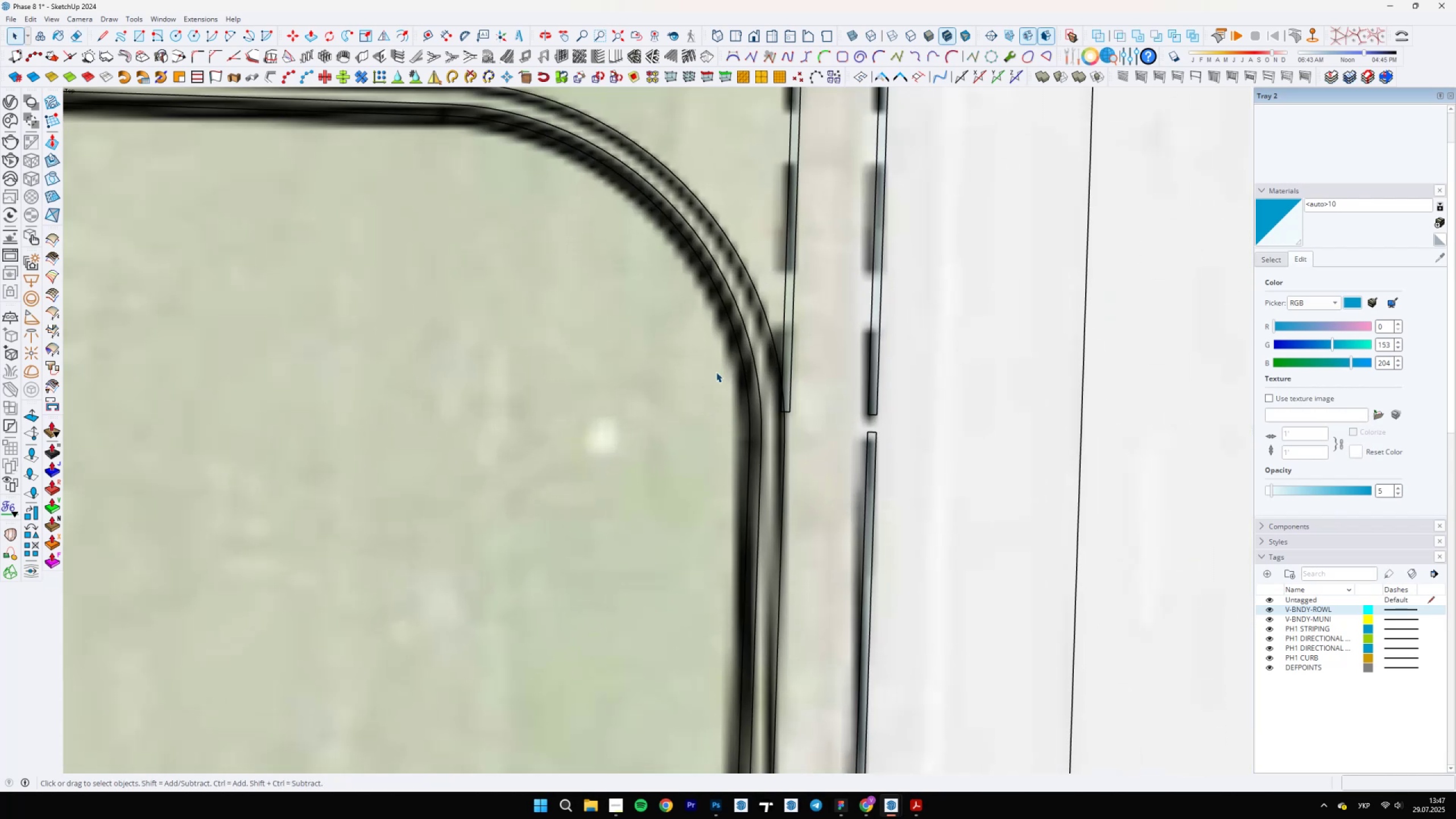 
key(Space)
 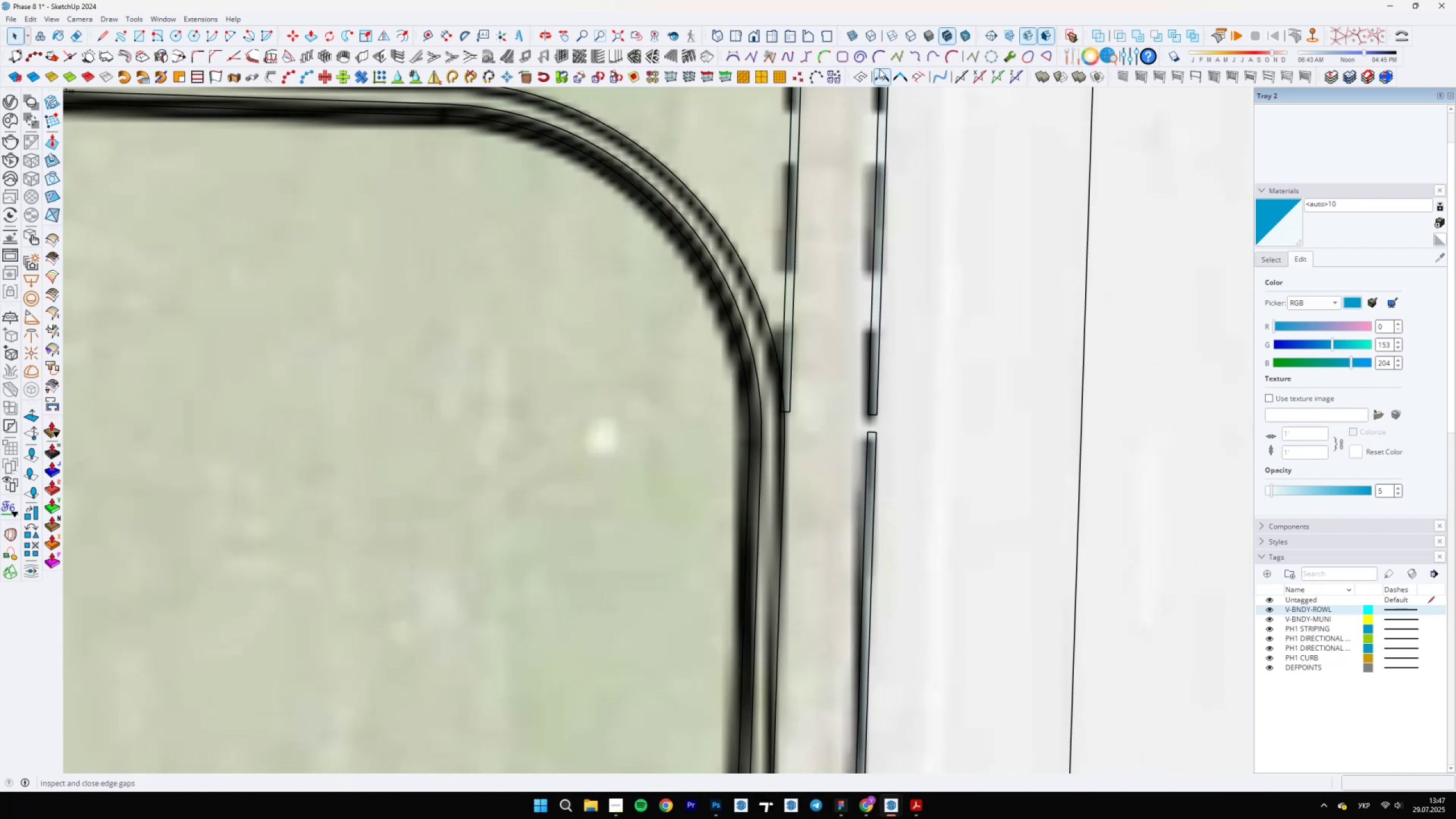 
scroll: coordinate [627, 160], scroll_direction: down, amount: 12.0
 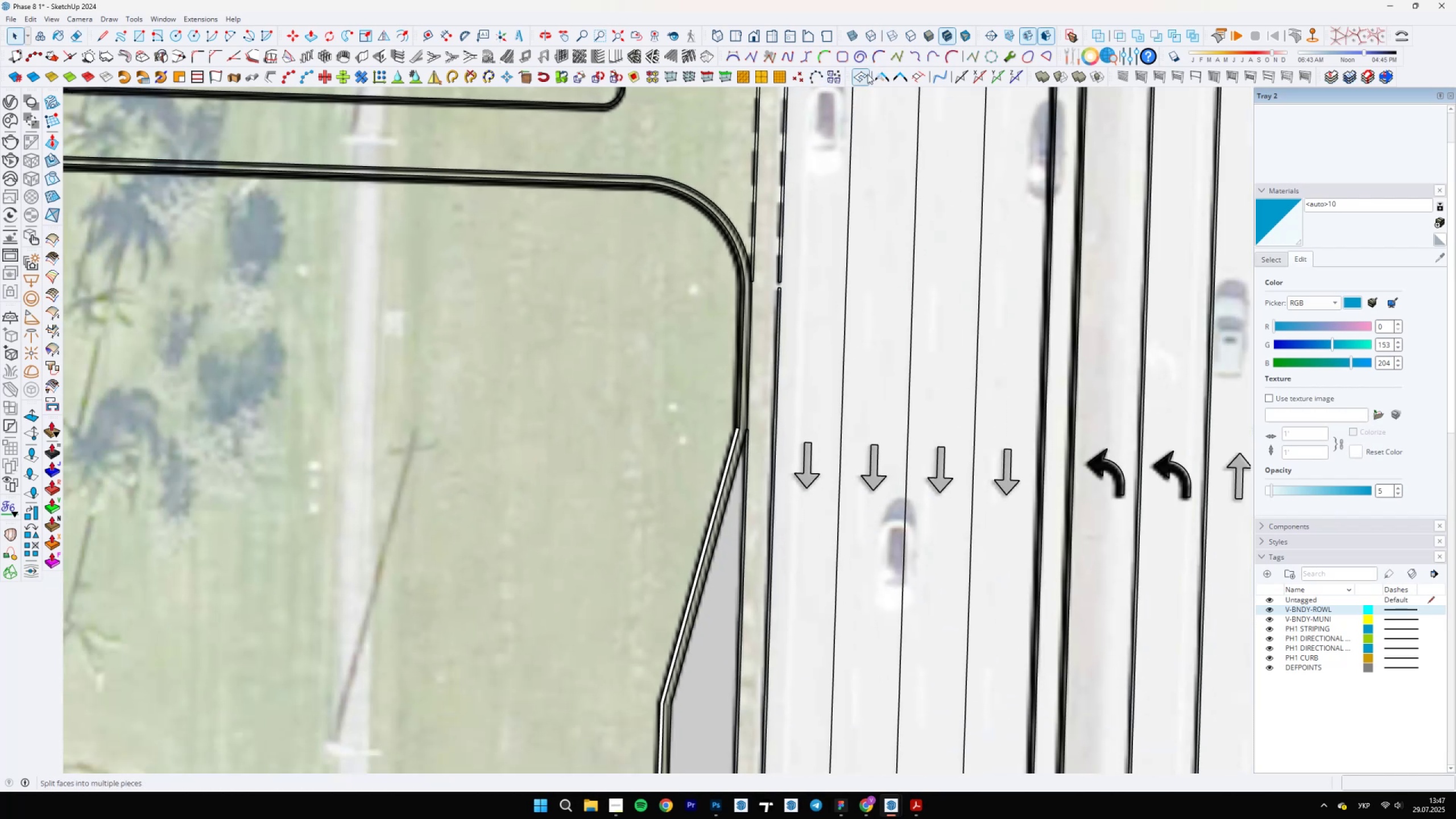 
left_click([881, 73])
 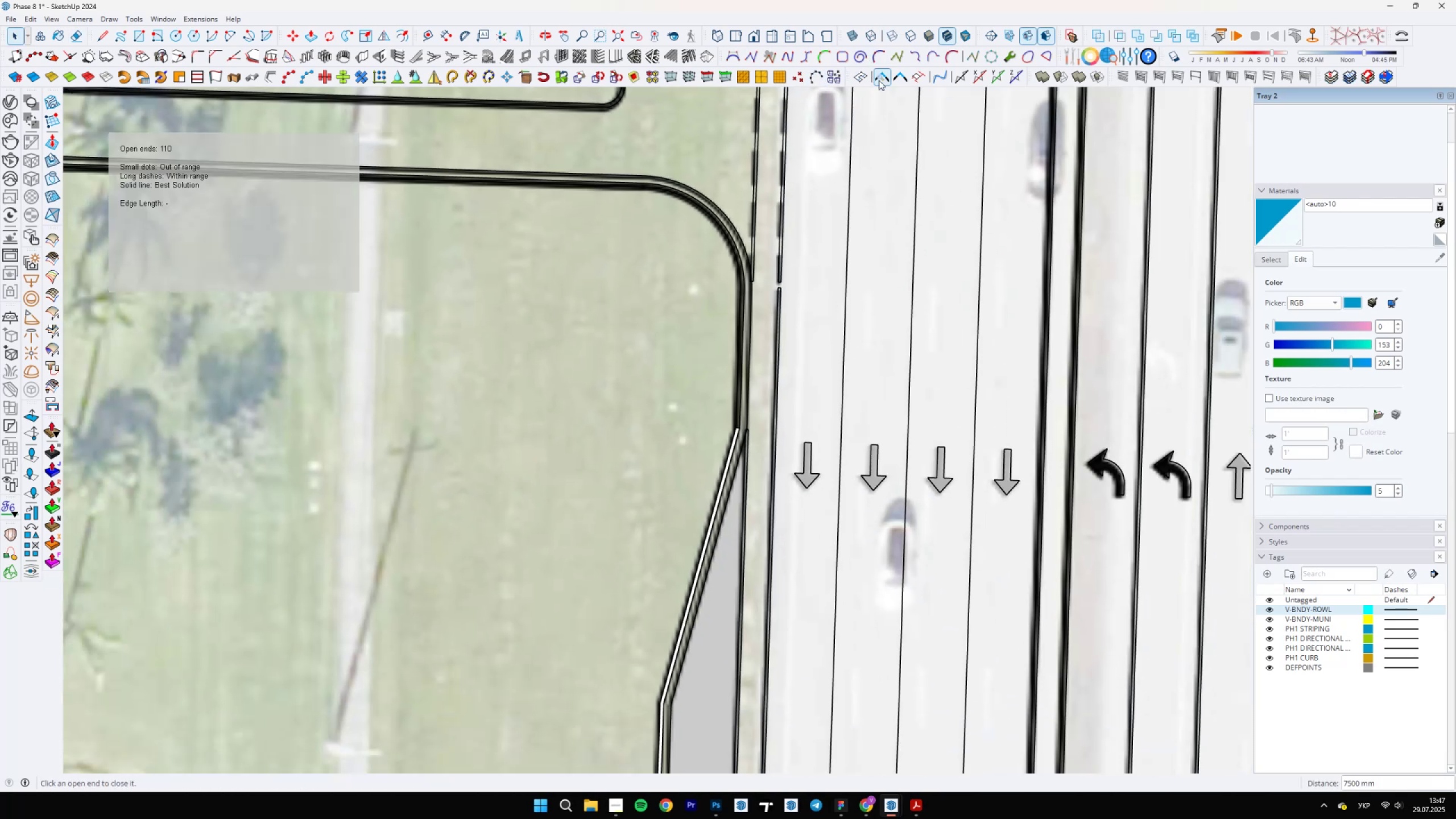 
scroll: coordinate [552, 457], scroll_direction: up, amount: 28.0
 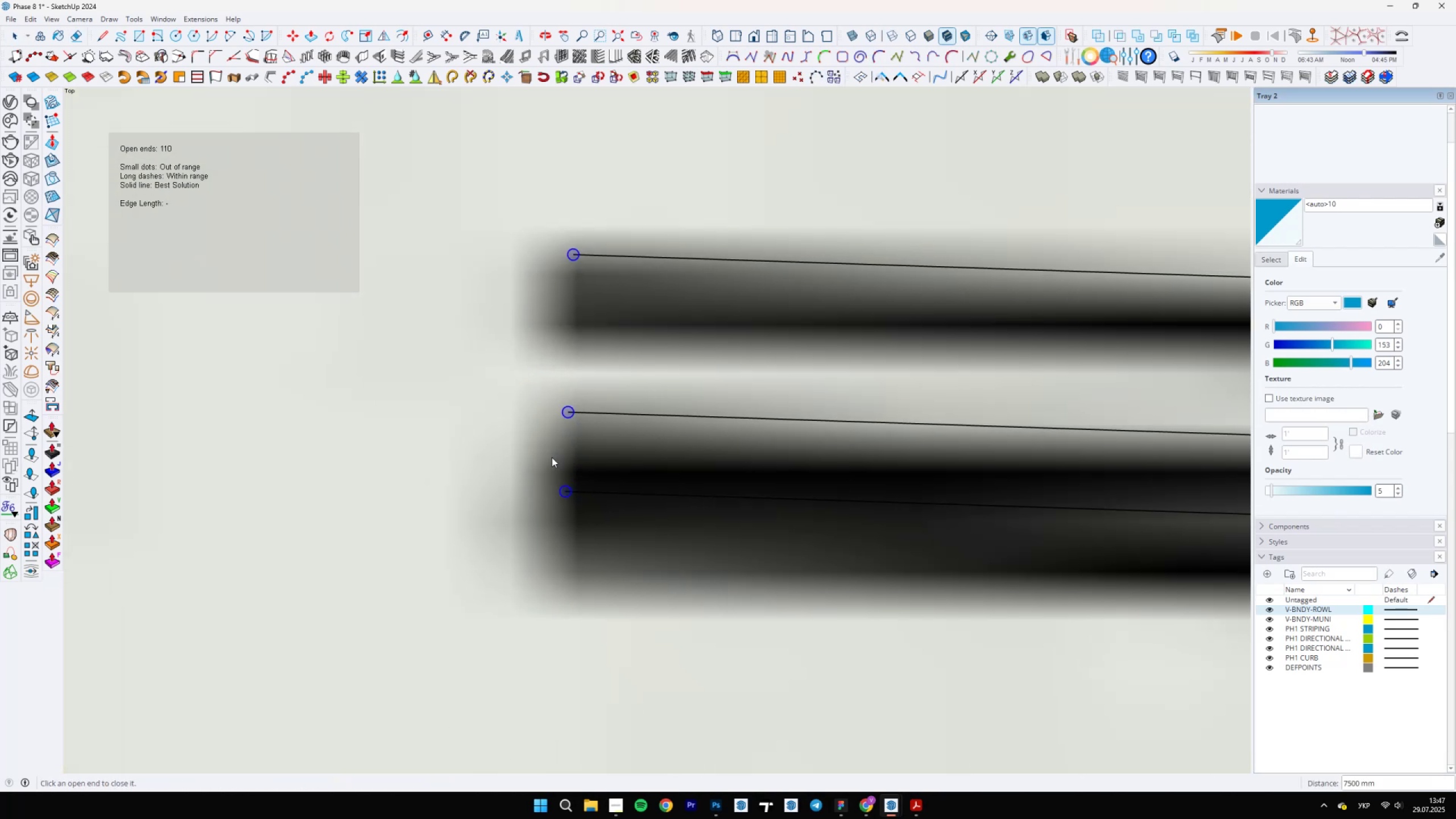 
key(L)
 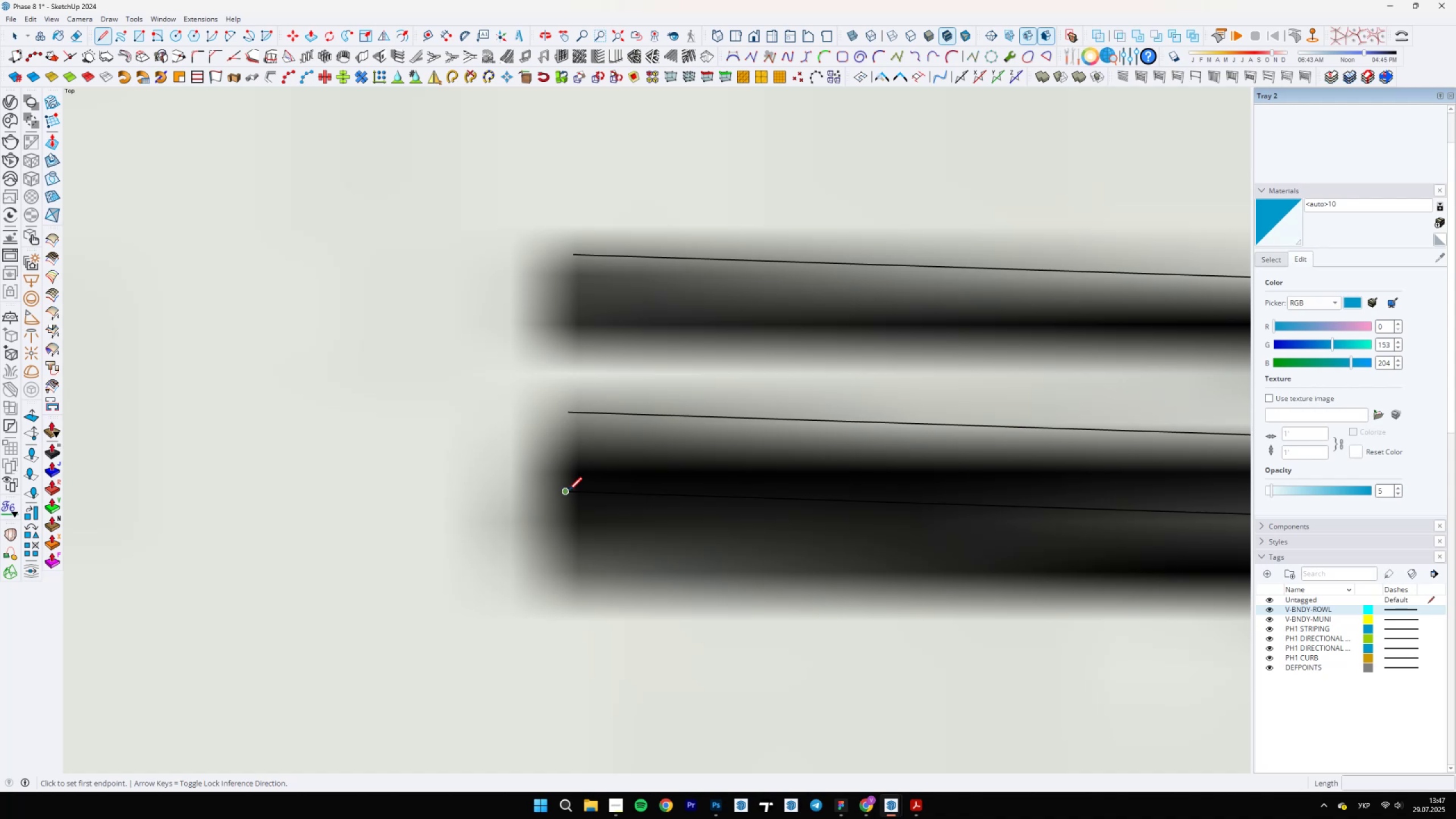 
left_click([569, 491])
 